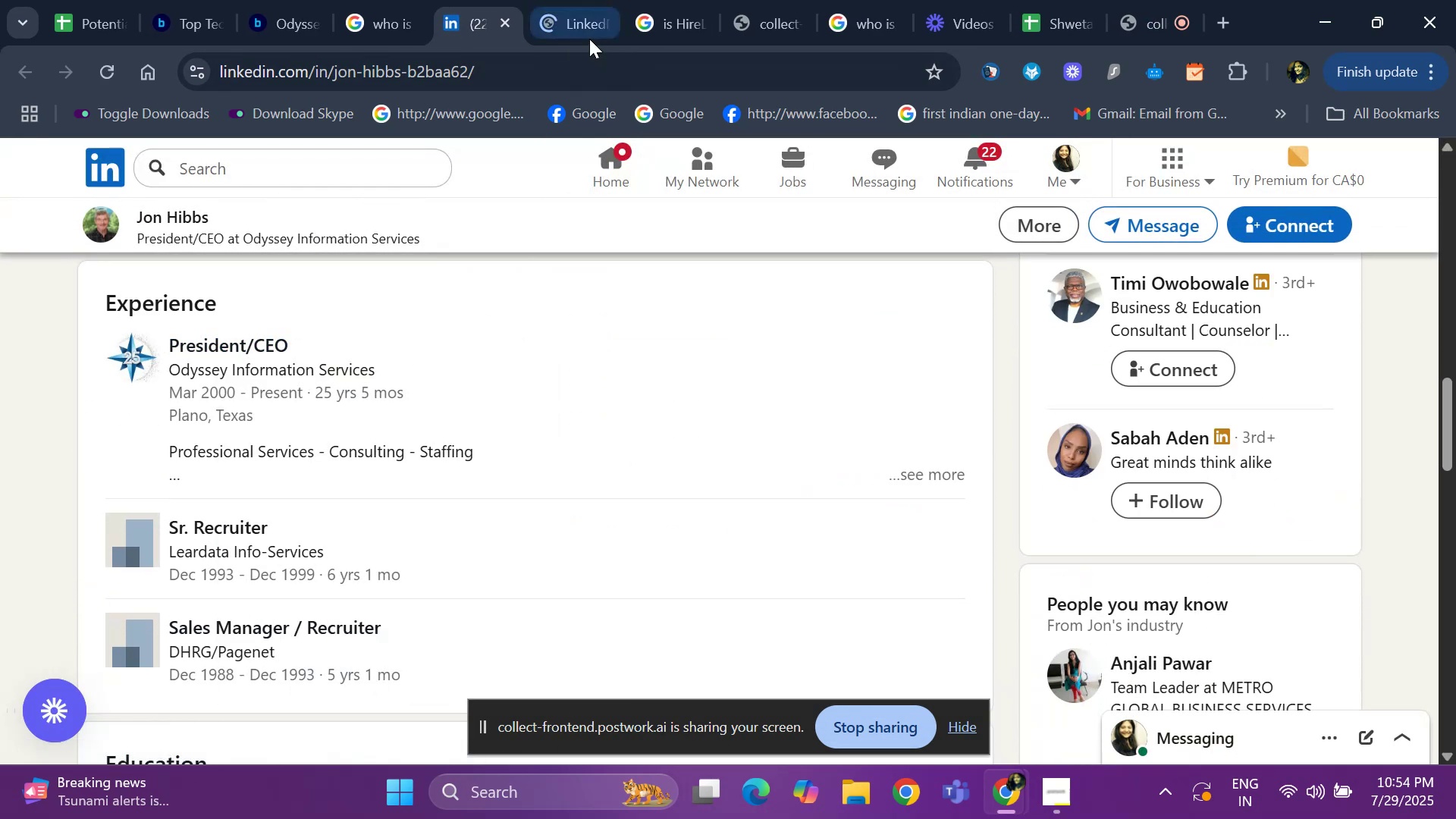 
left_click([574, 17])
 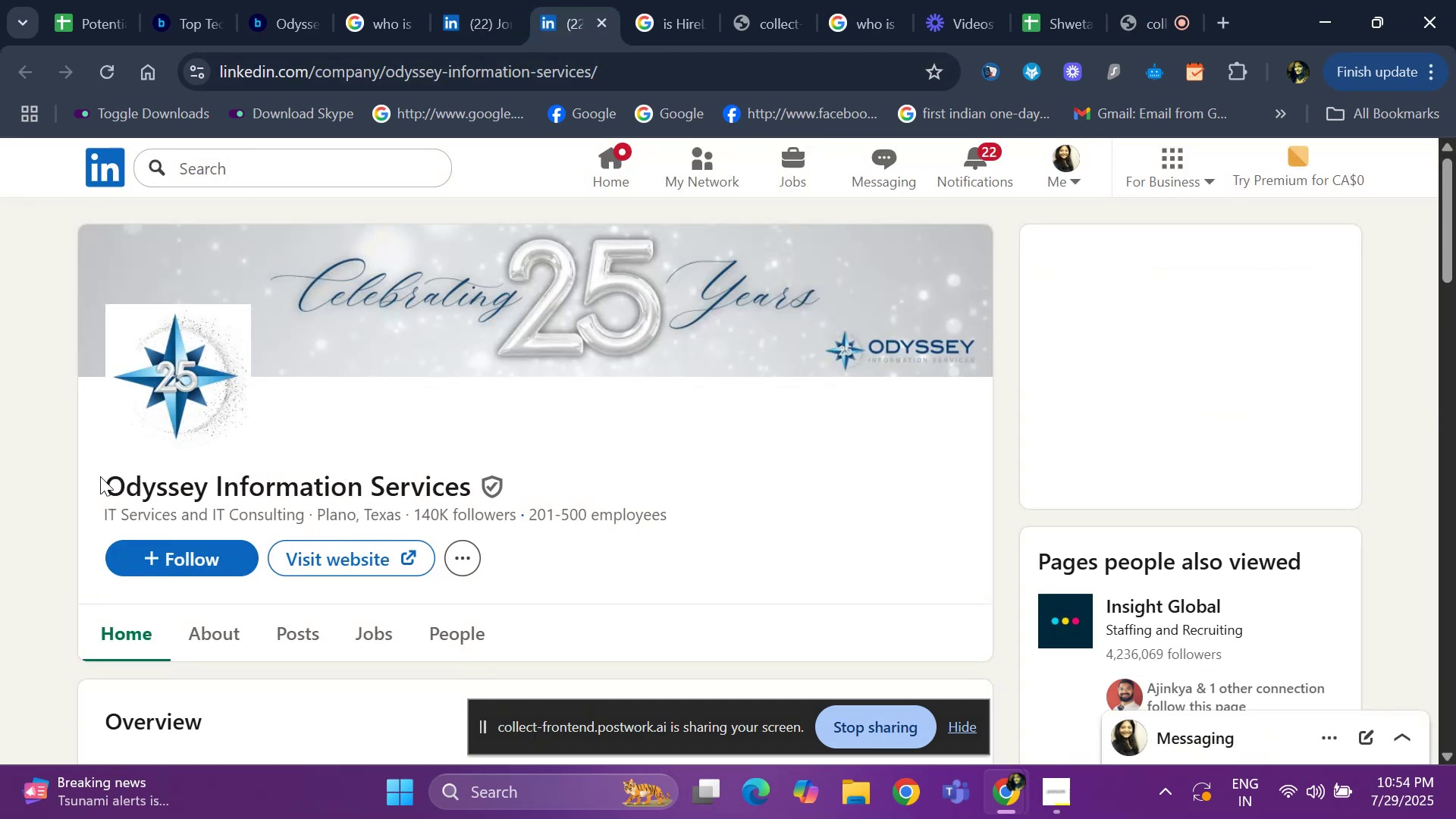 
left_click([449, 6])
 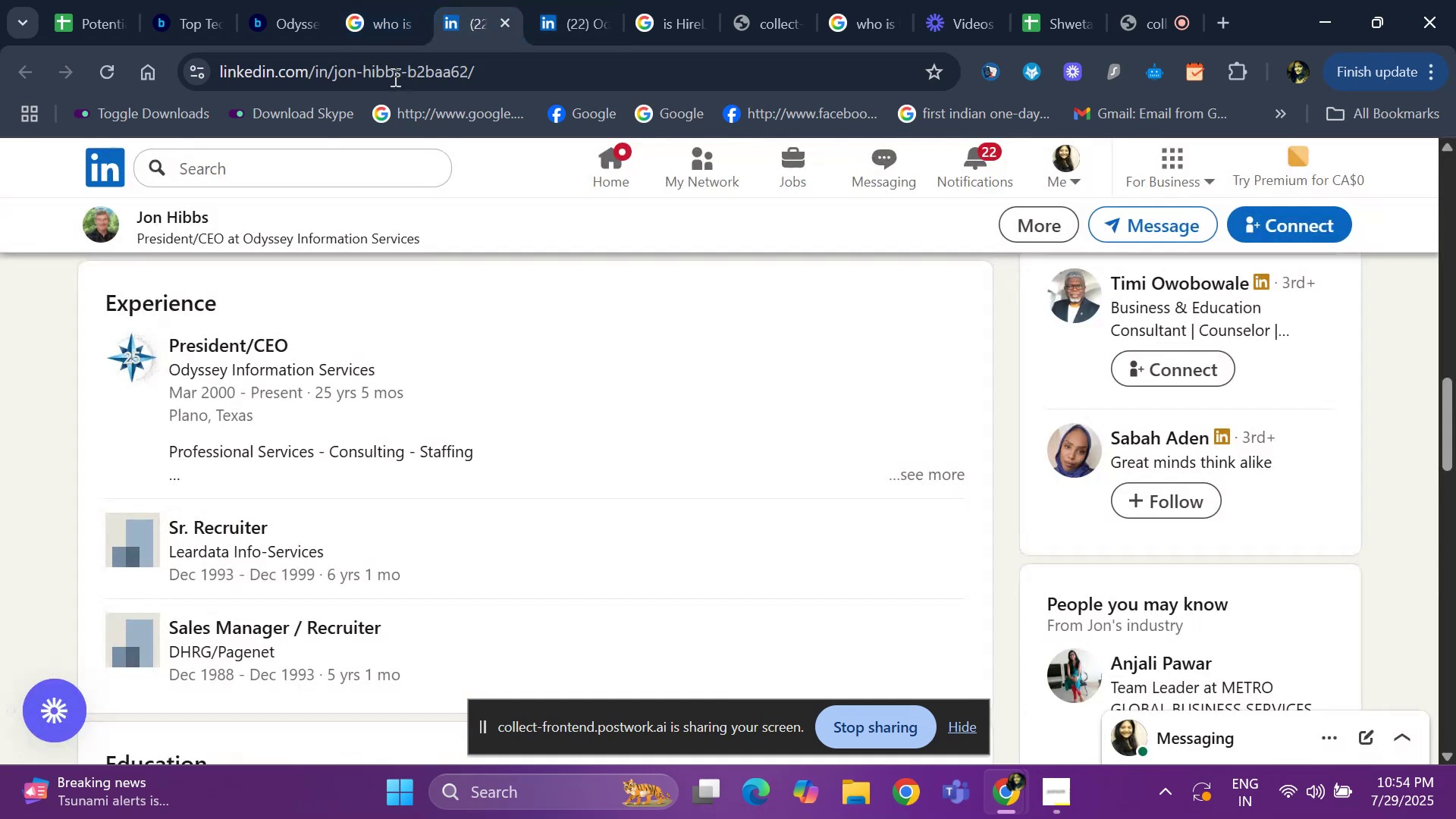 
scroll: coordinate [141, 384], scroll_direction: up, amount: 12.0
 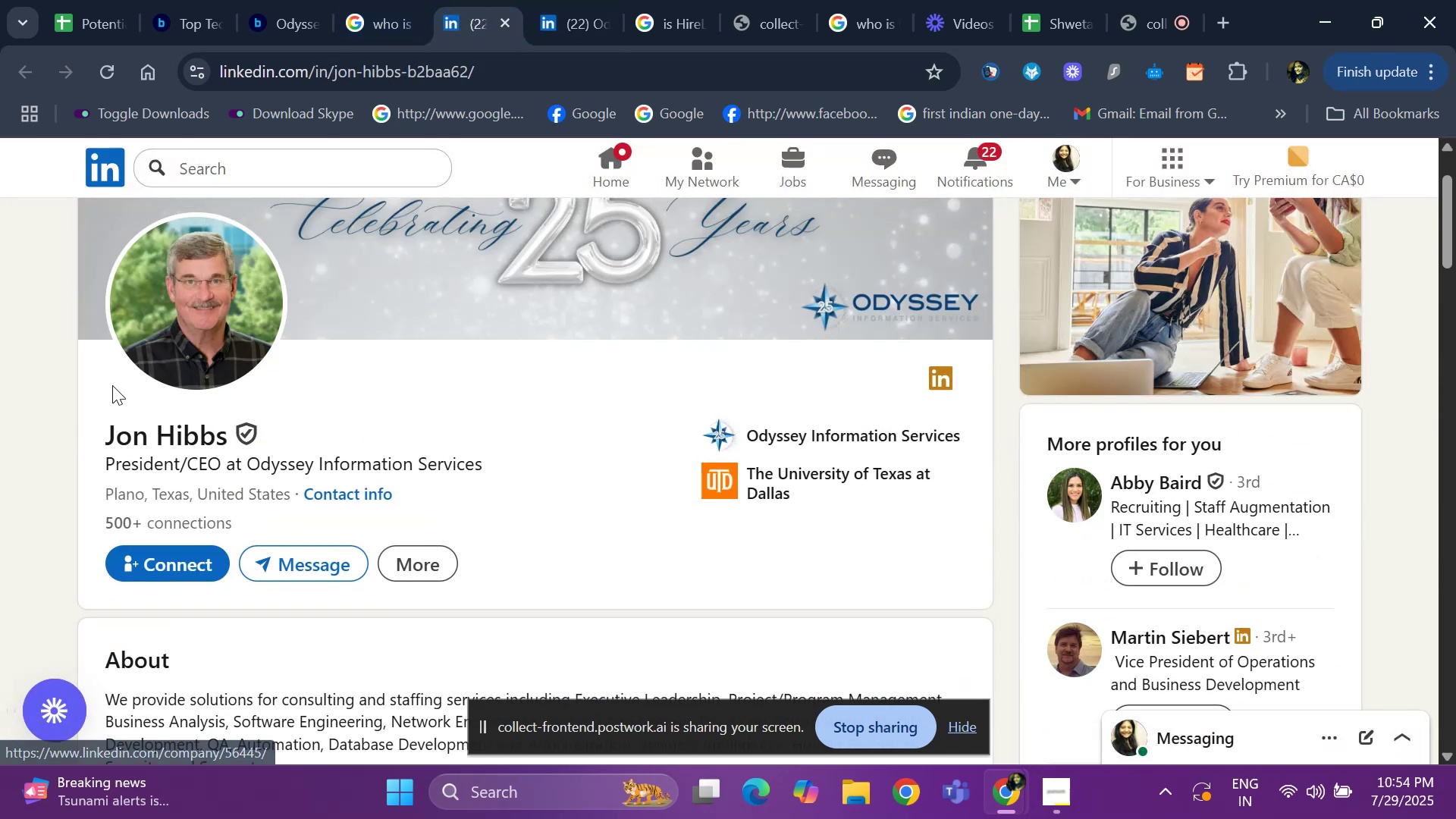 
left_click_drag(start_coordinate=[99, 431], to_coordinate=[234, 440])
 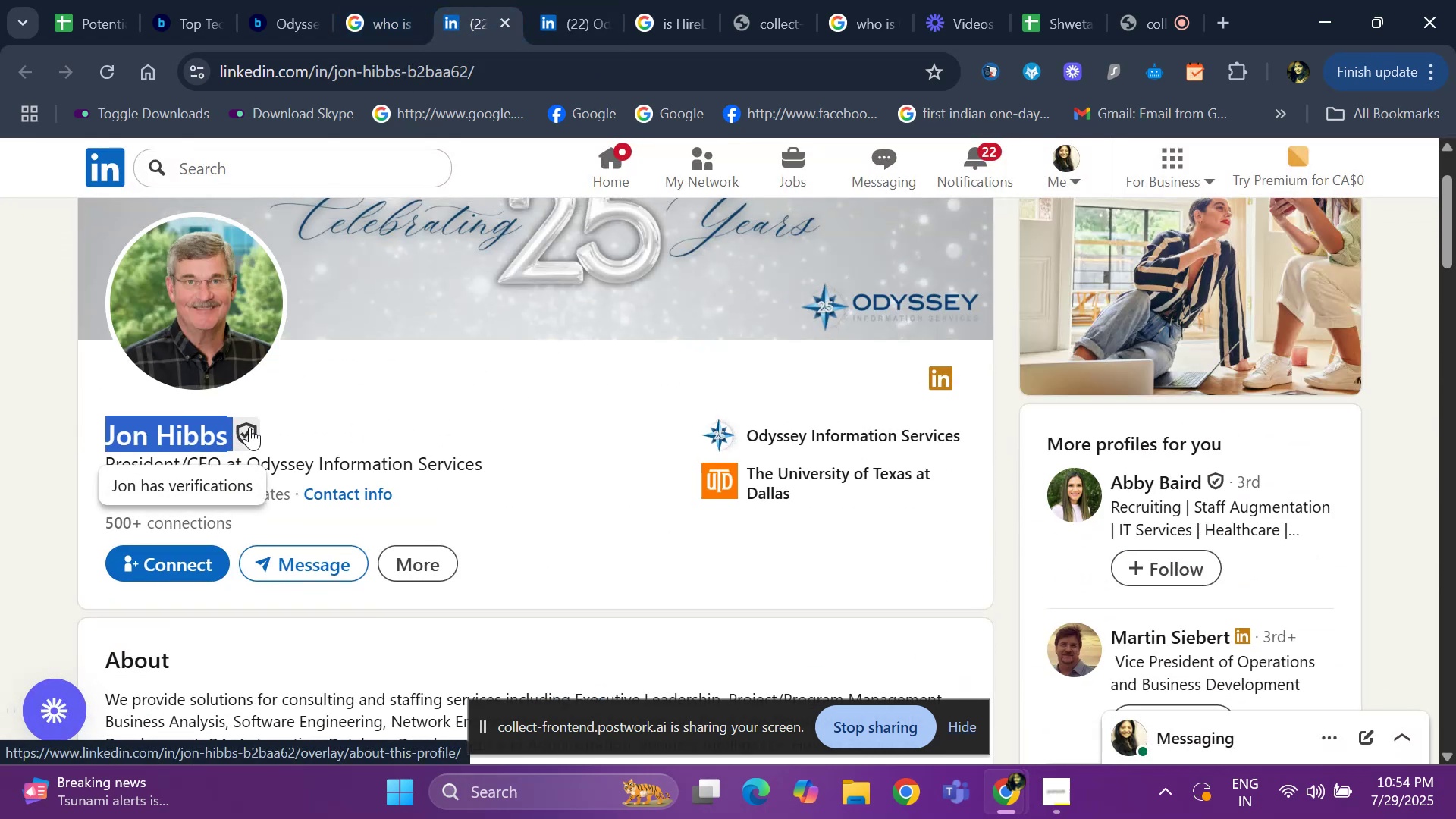 
key(Control+ControlLeft)
 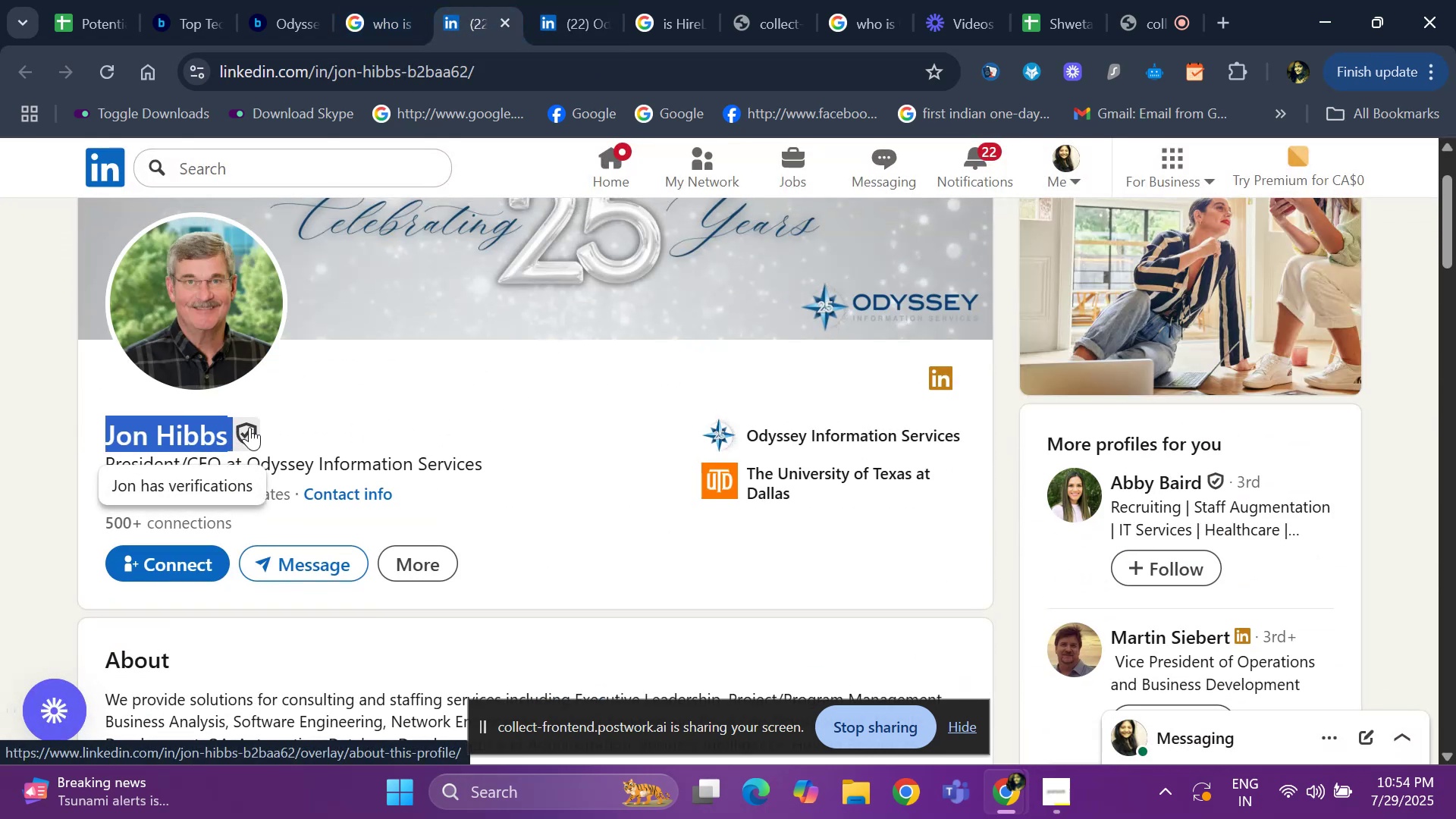 
key(Control+C)
 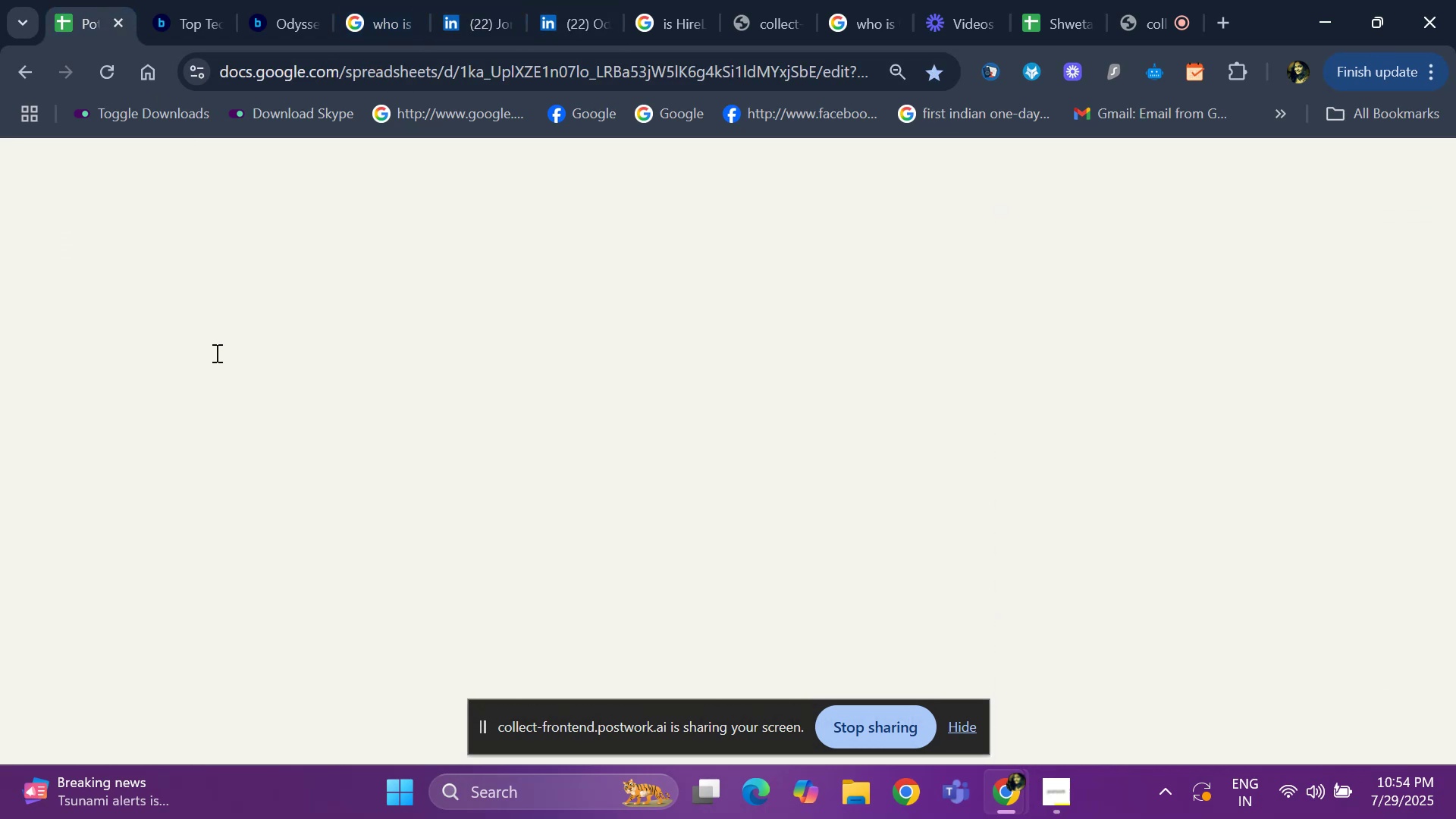 
key(Control+ControlLeft)
 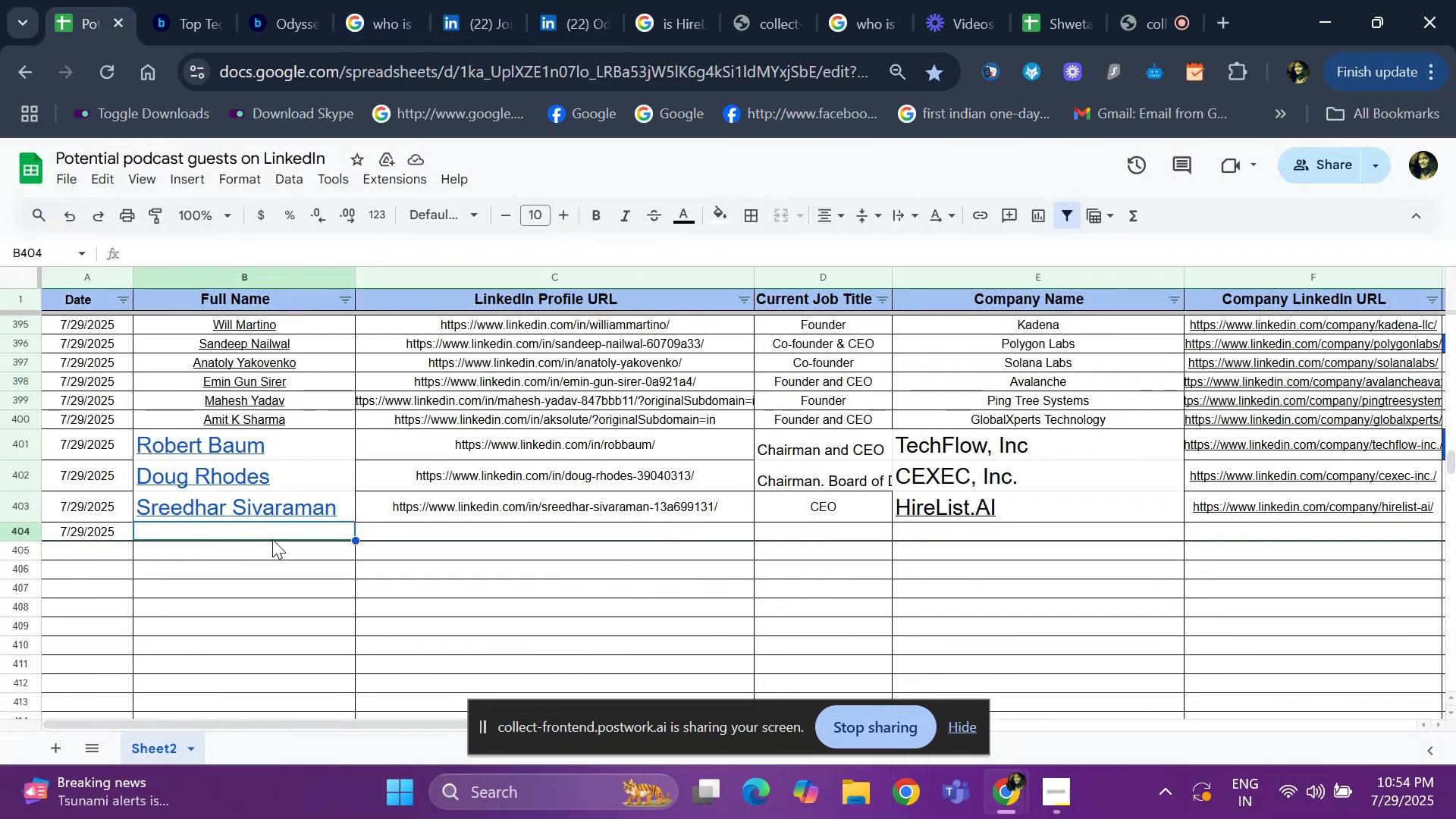 
key(Control+V)
 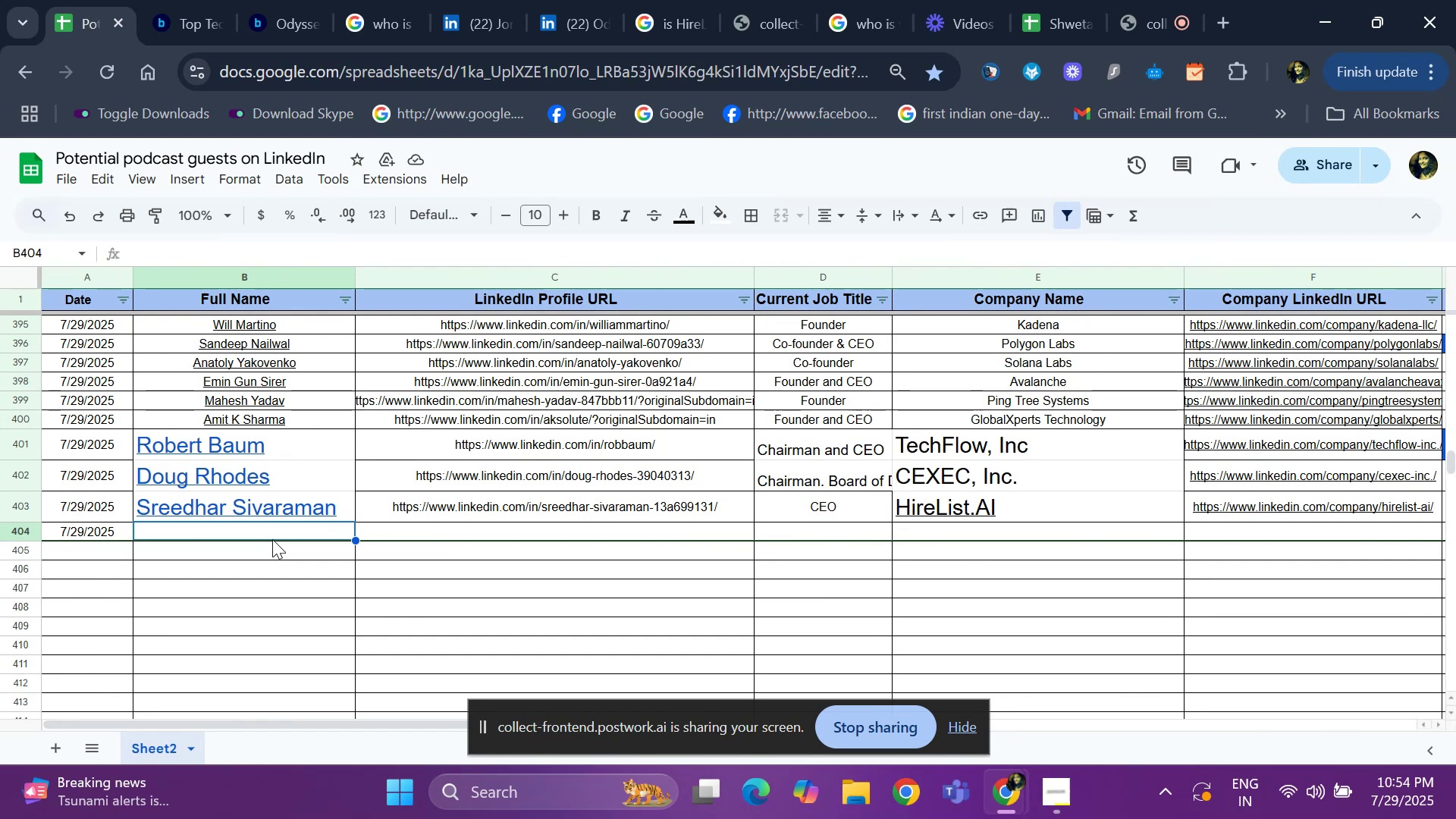 
key(ArrowRight)
 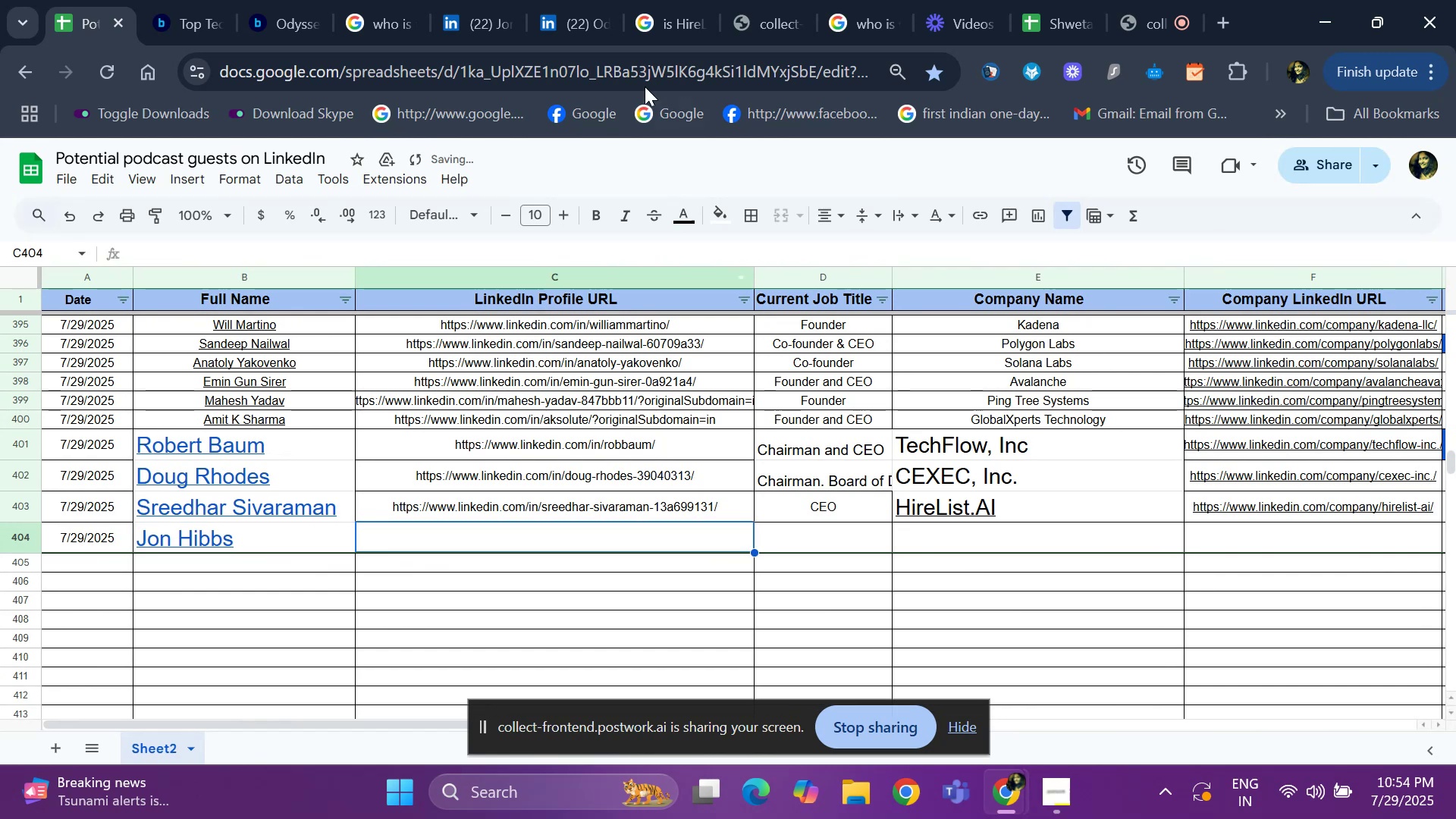 
left_click([480, 20])
 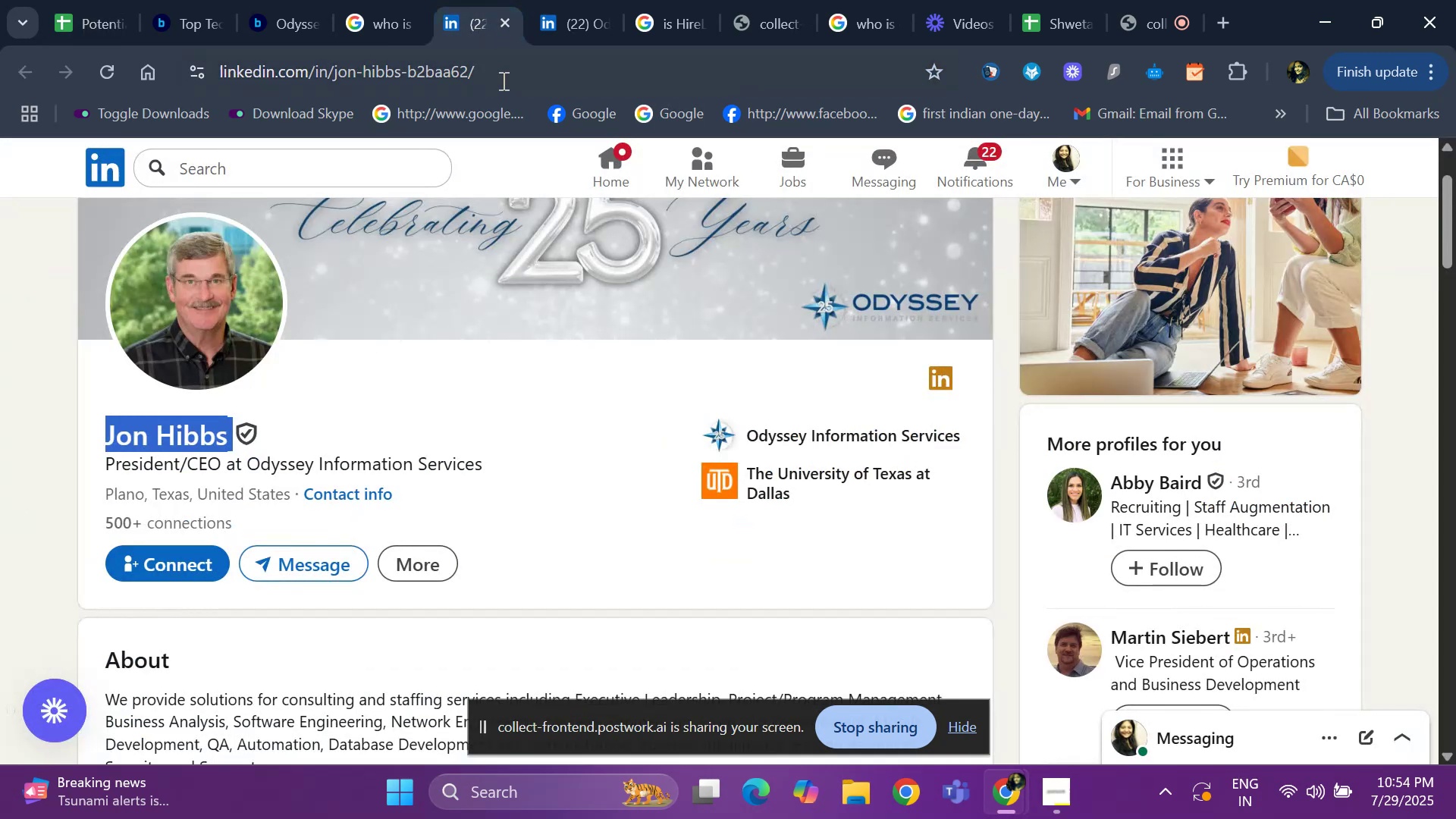 
left_click([514, 73])
 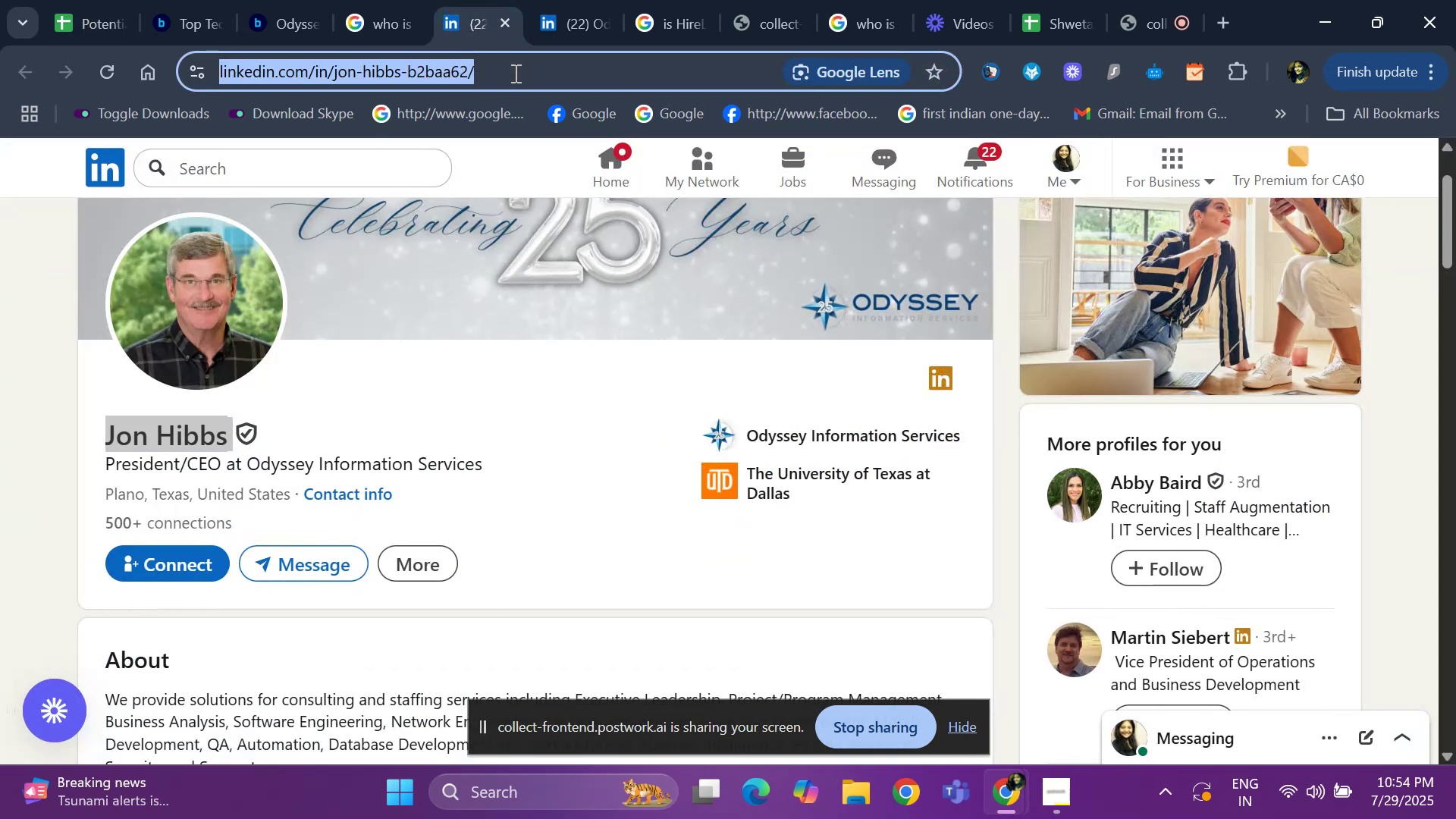 
key(Control+ControlLeft)
 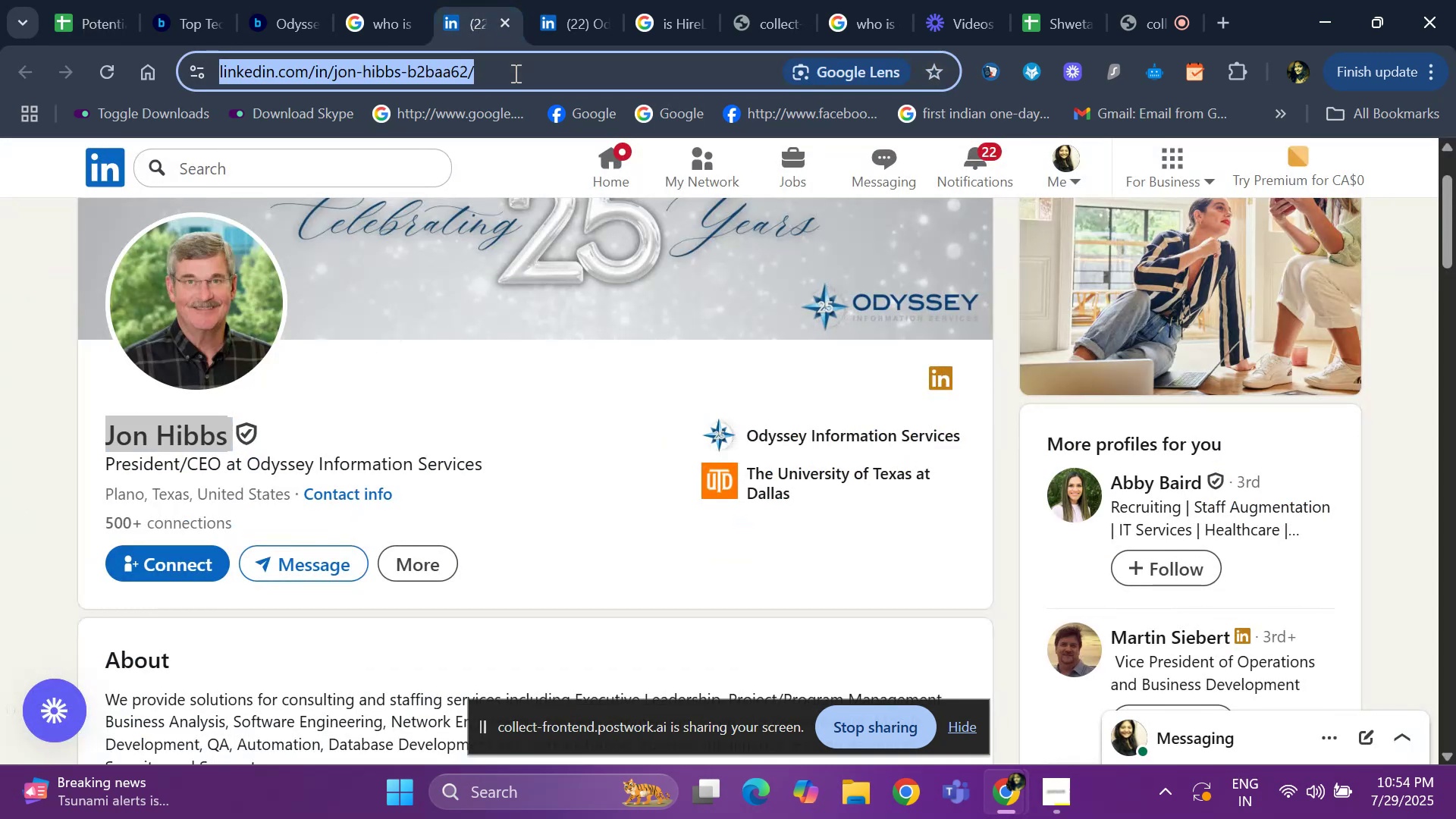 
key(Control+C)
 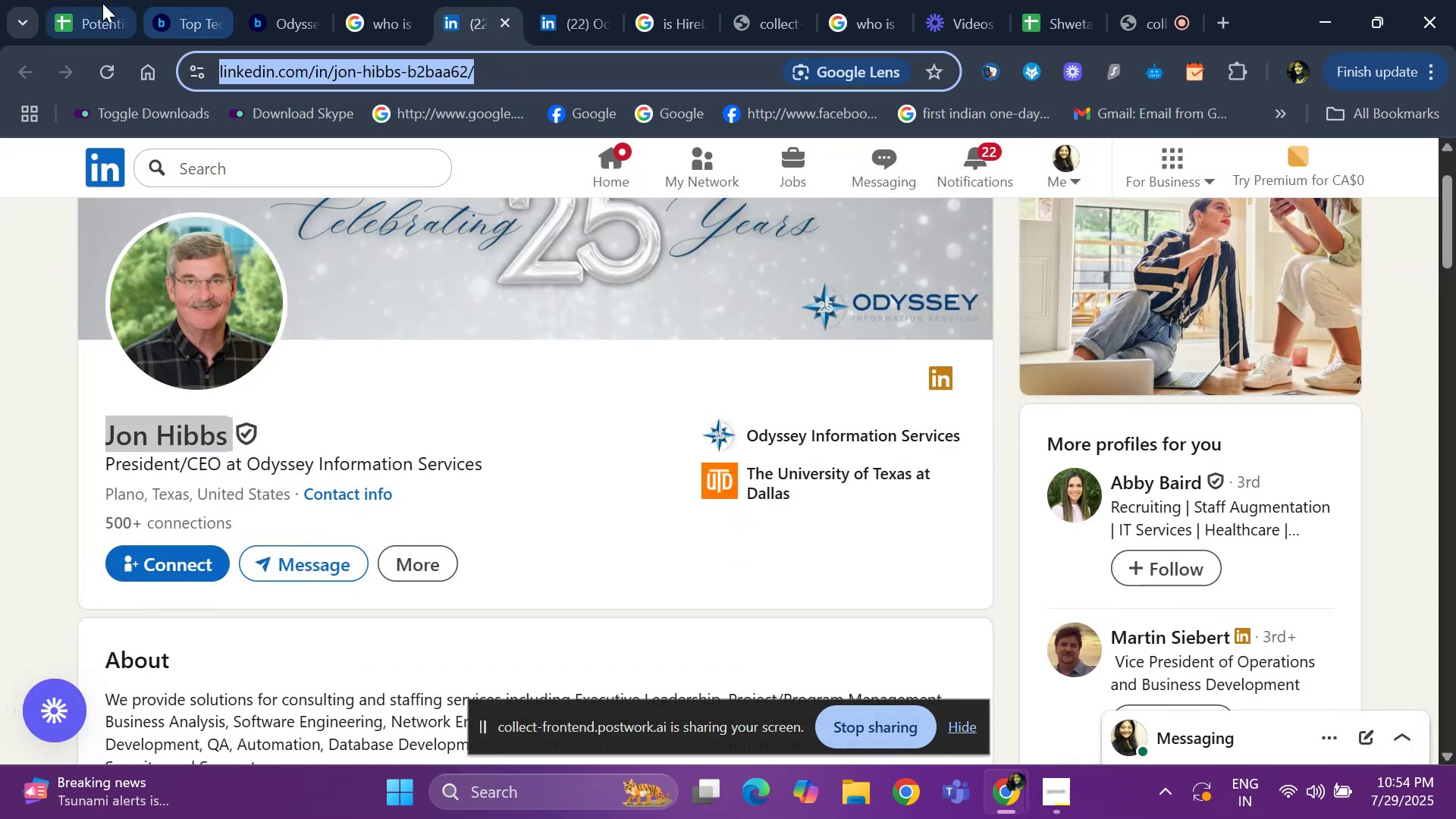 
left_click([95, 9])
 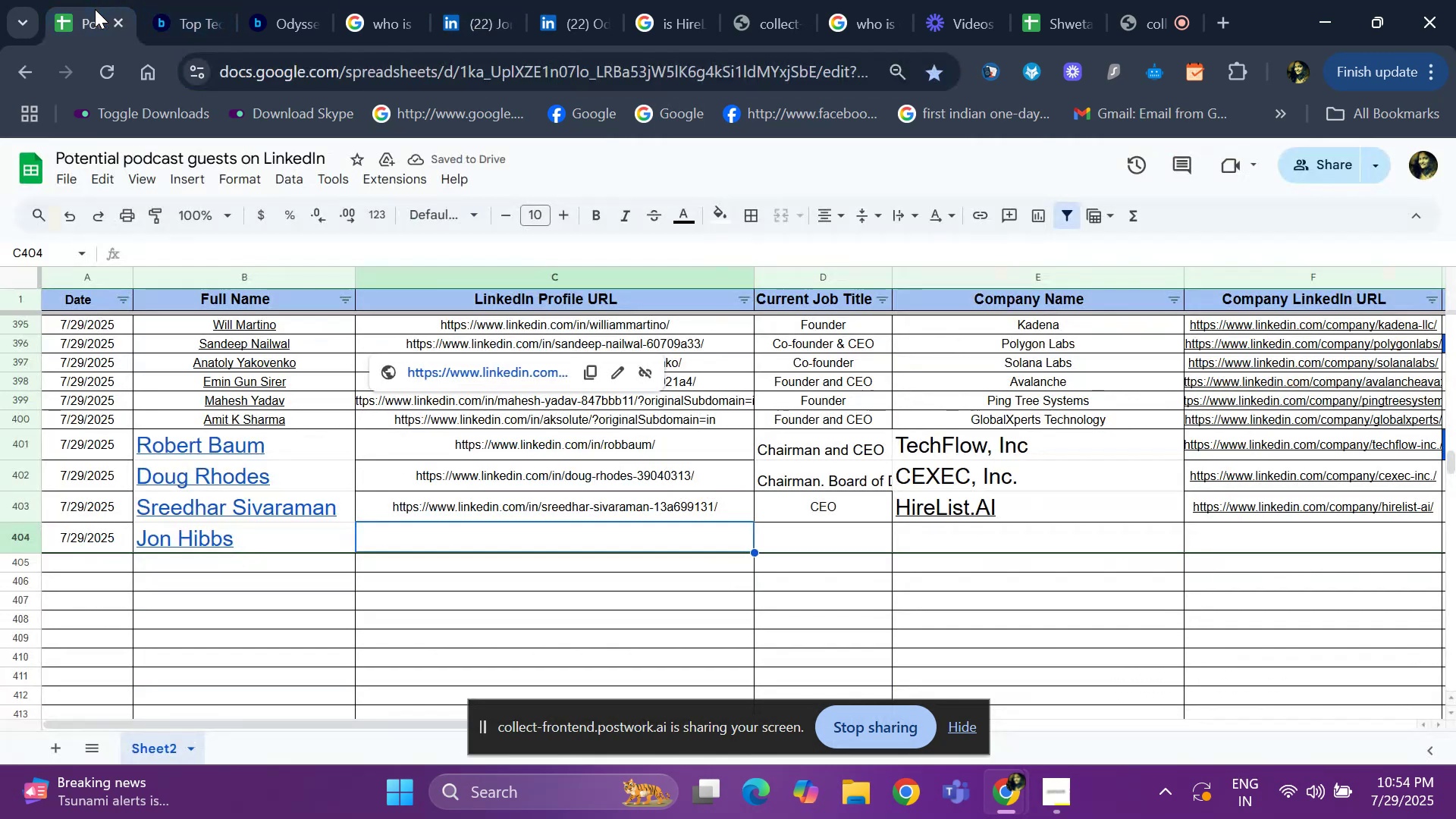 
key(Control+ControlLeft)
 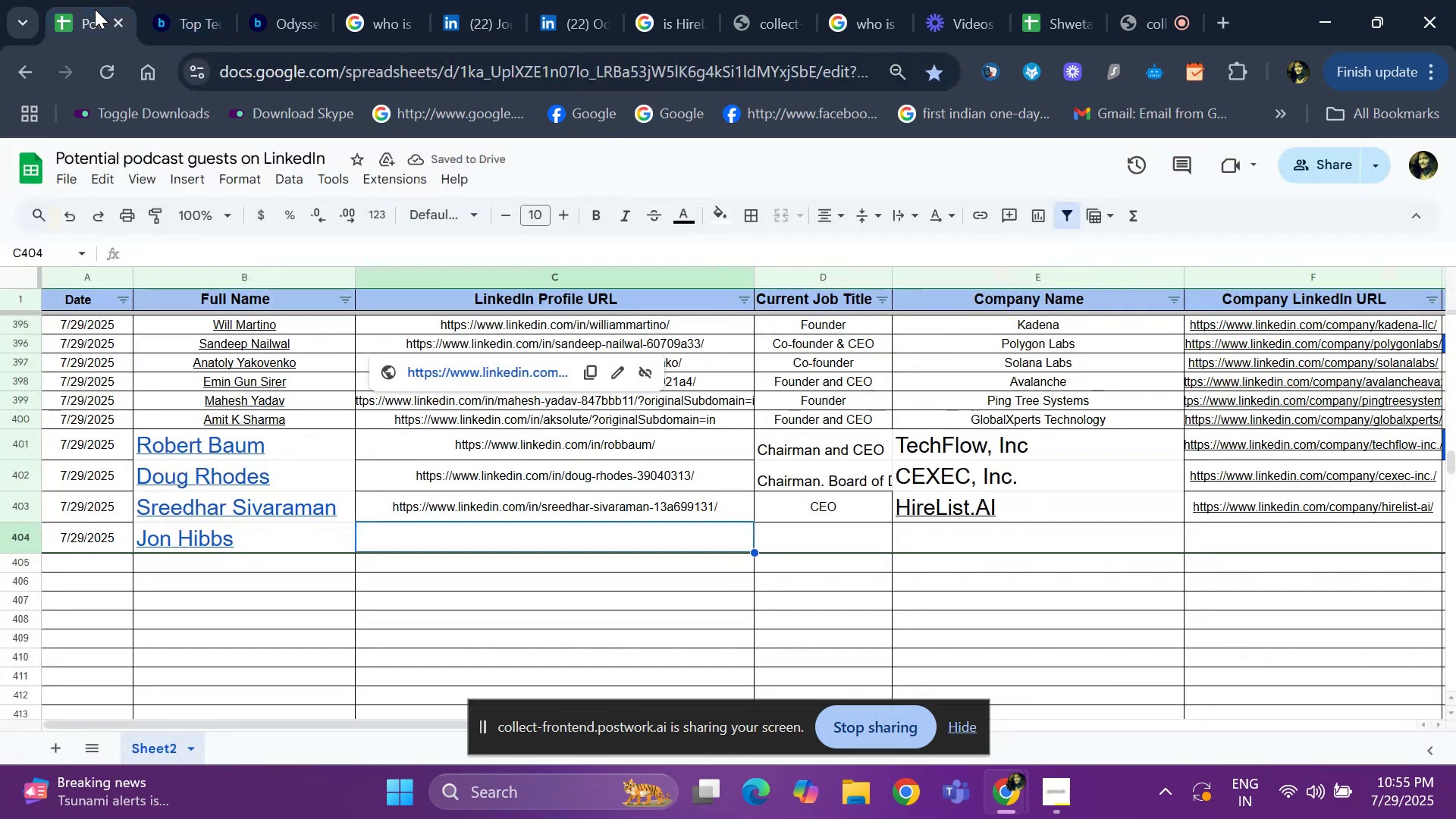 
key(Control+V)
 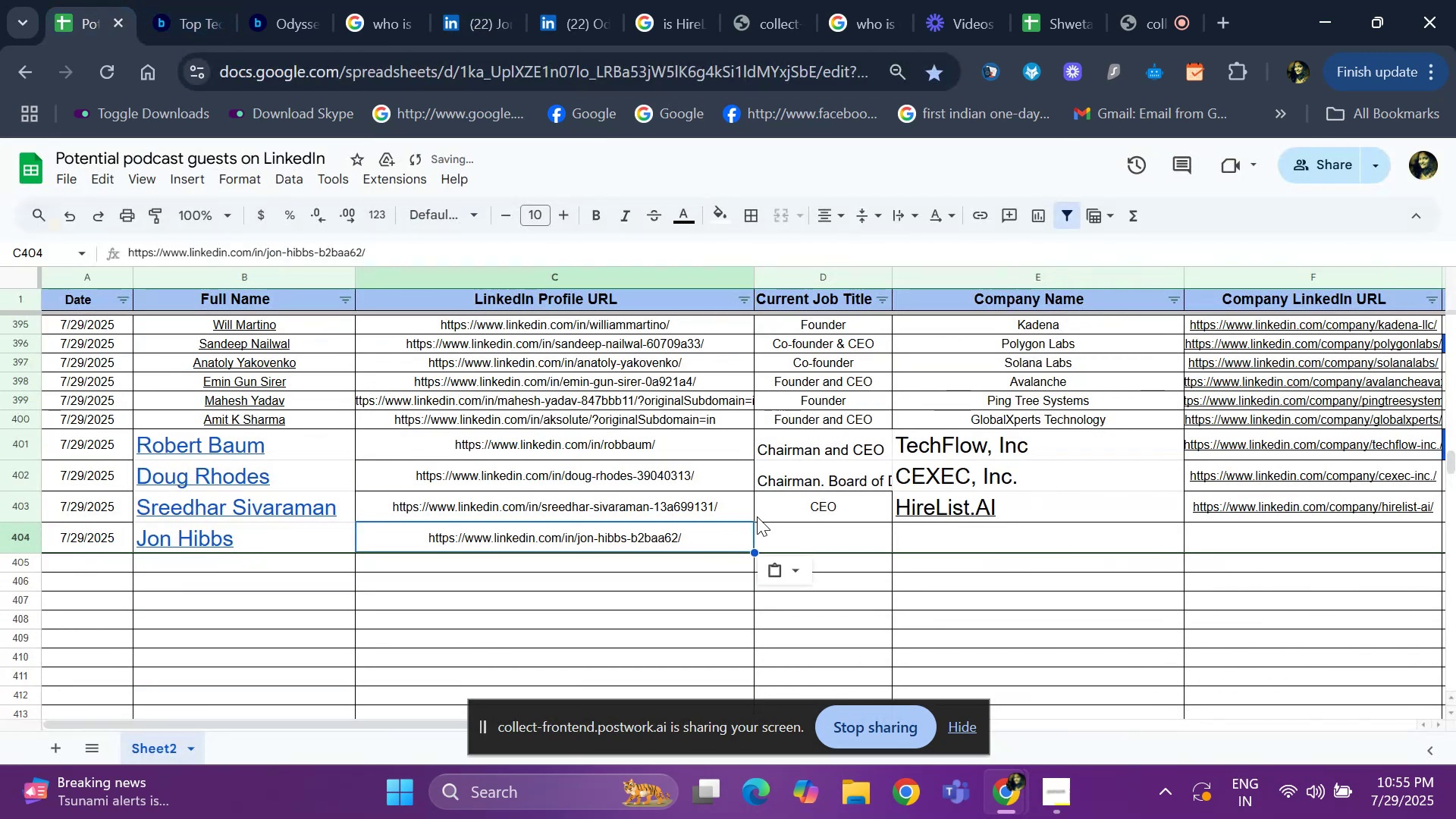 
left_click([780, 527])
 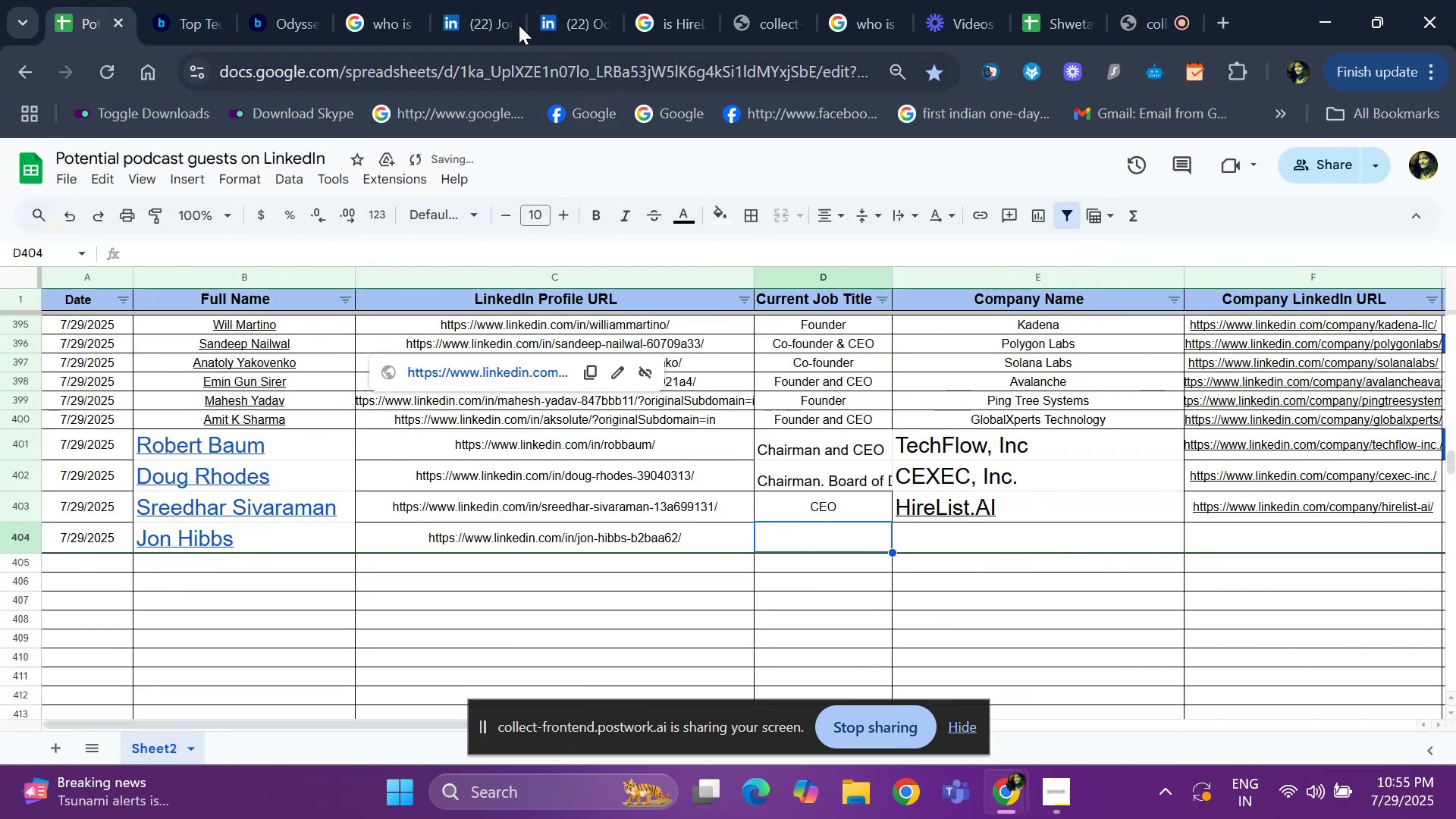 
left_click([466, 11])
 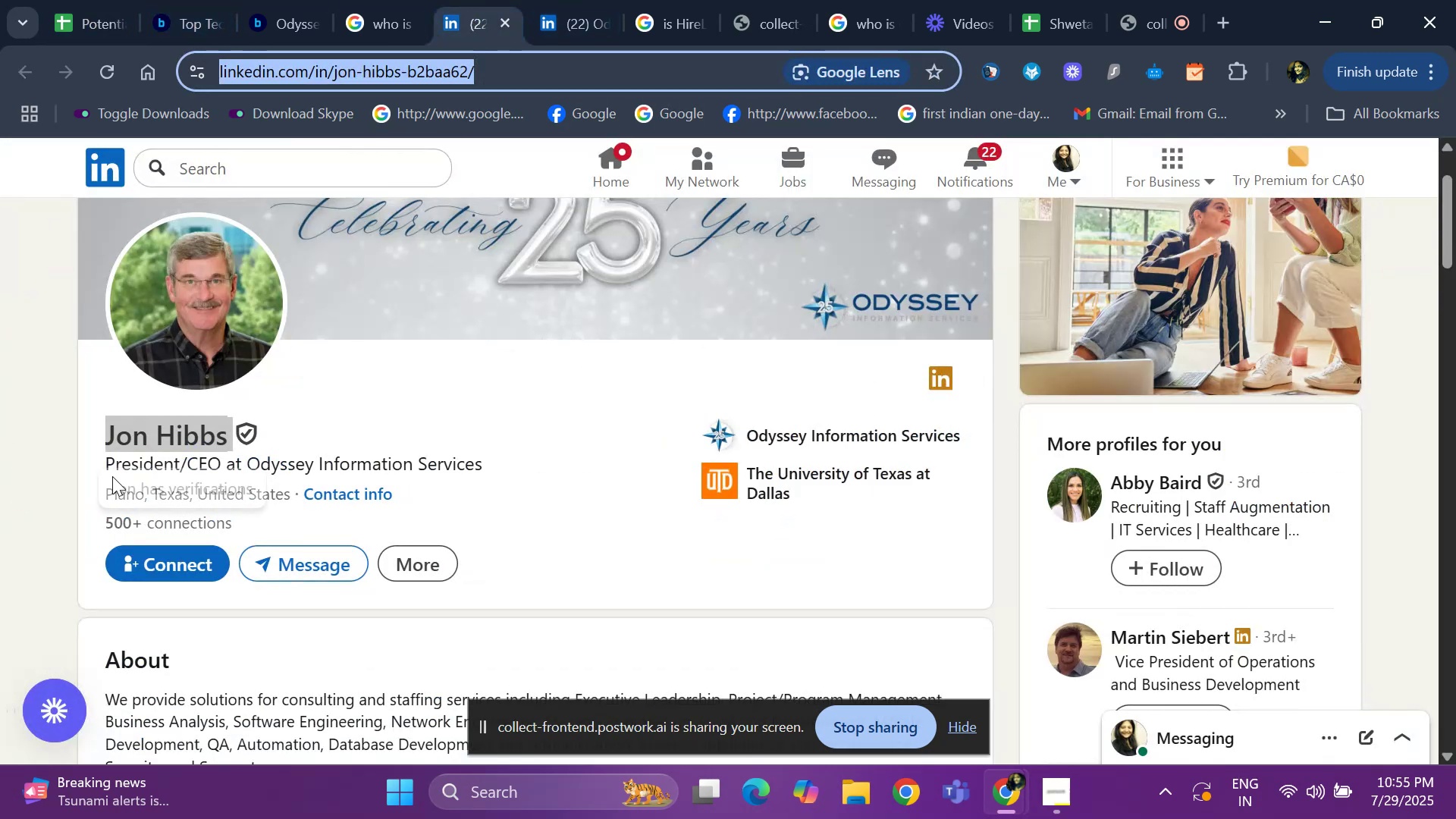 
left_click_drag(start_coordinate=[88, 466], to_coordinate=[224, 463])
 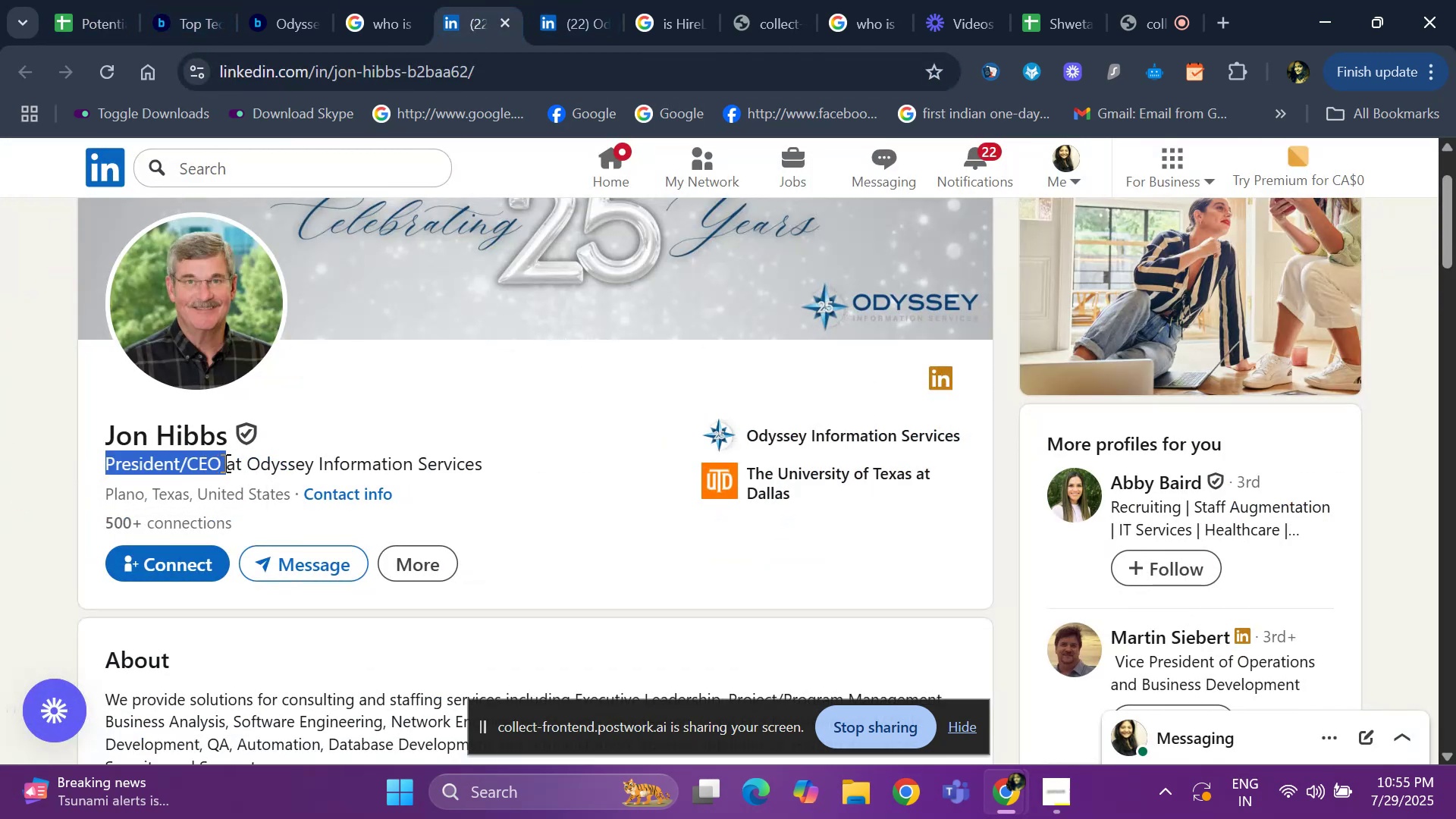 
key(Control+ControlLeft)
 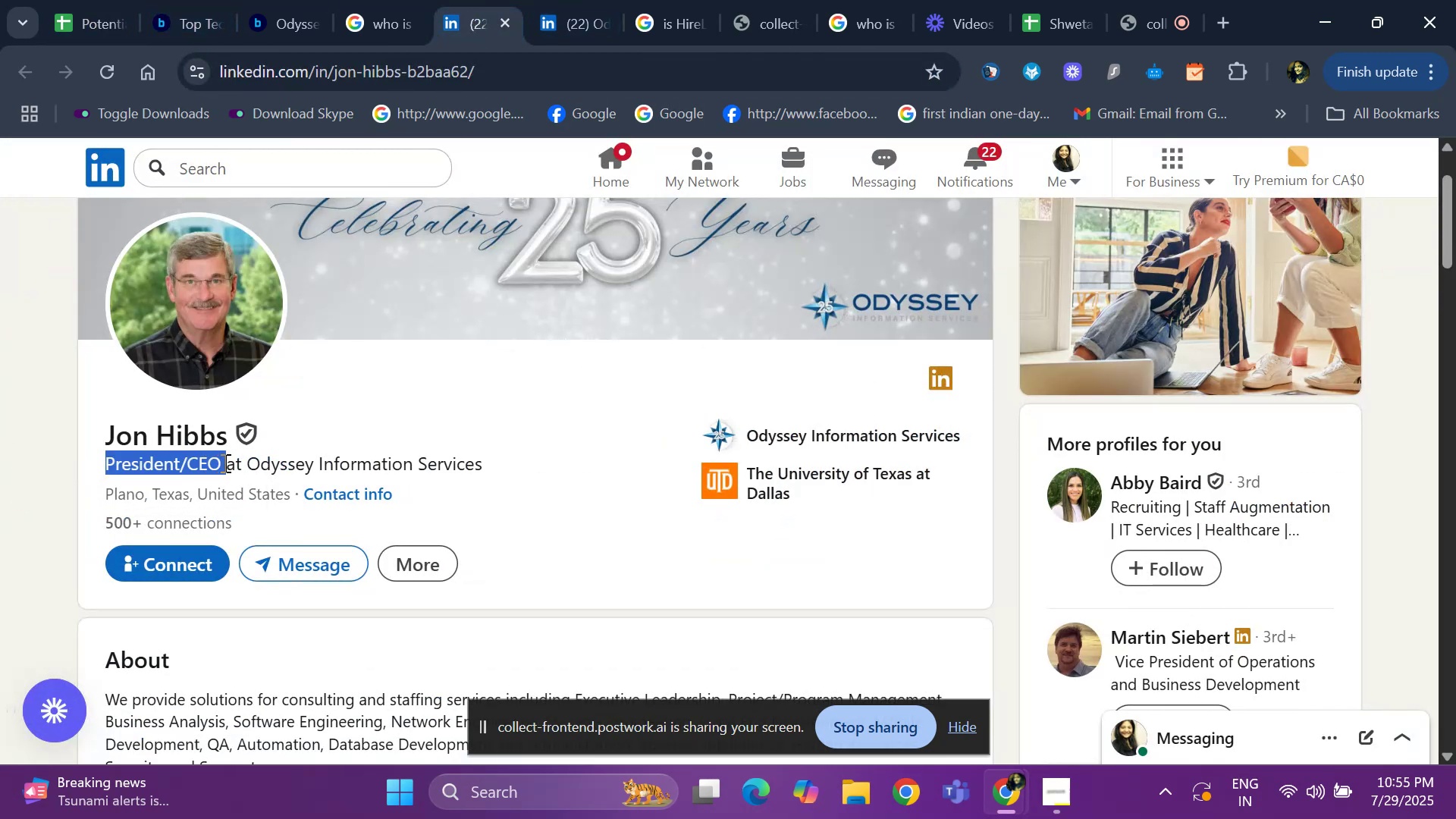 
key(Control+C)
 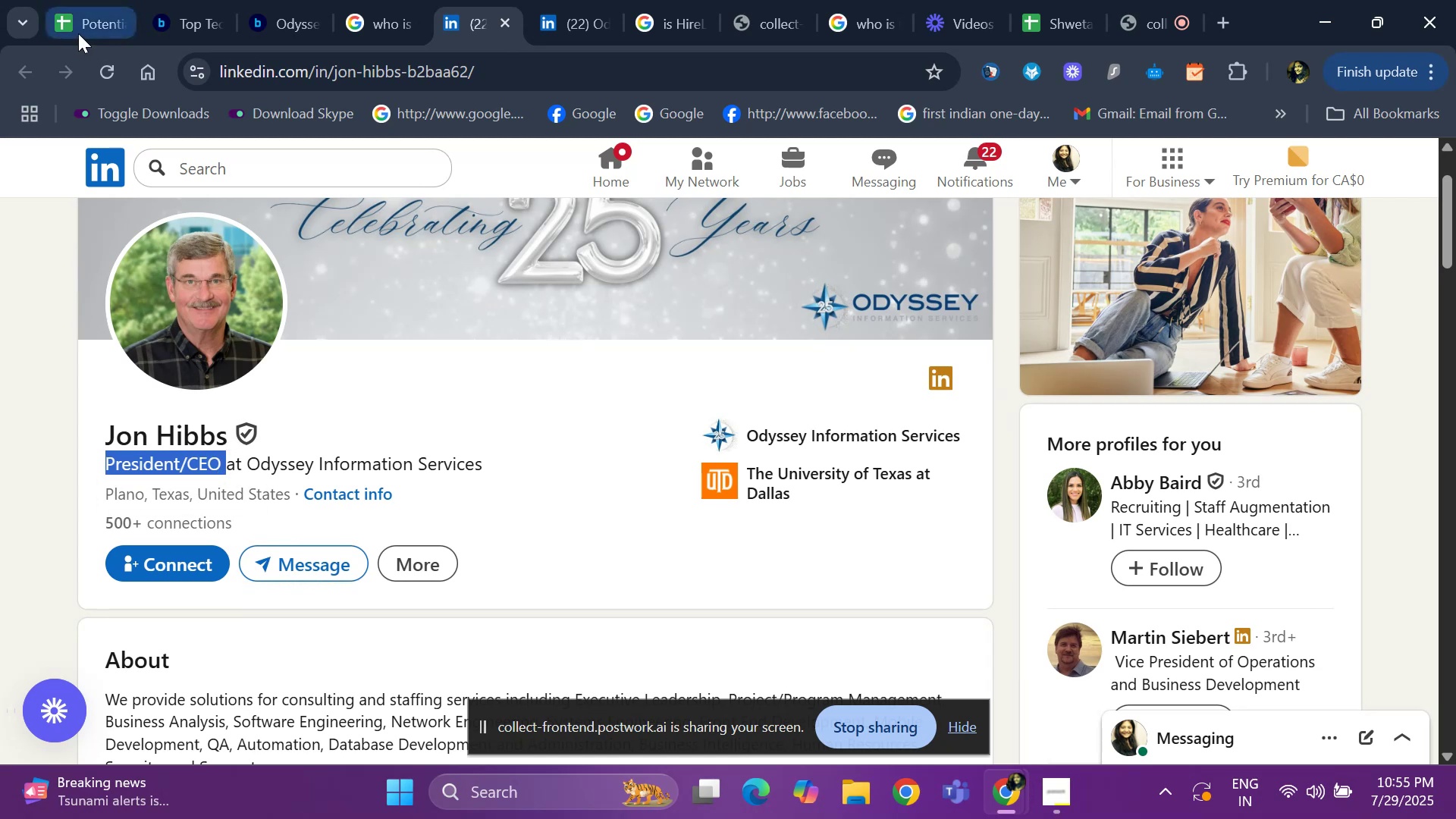 
left_click([78, 33])
 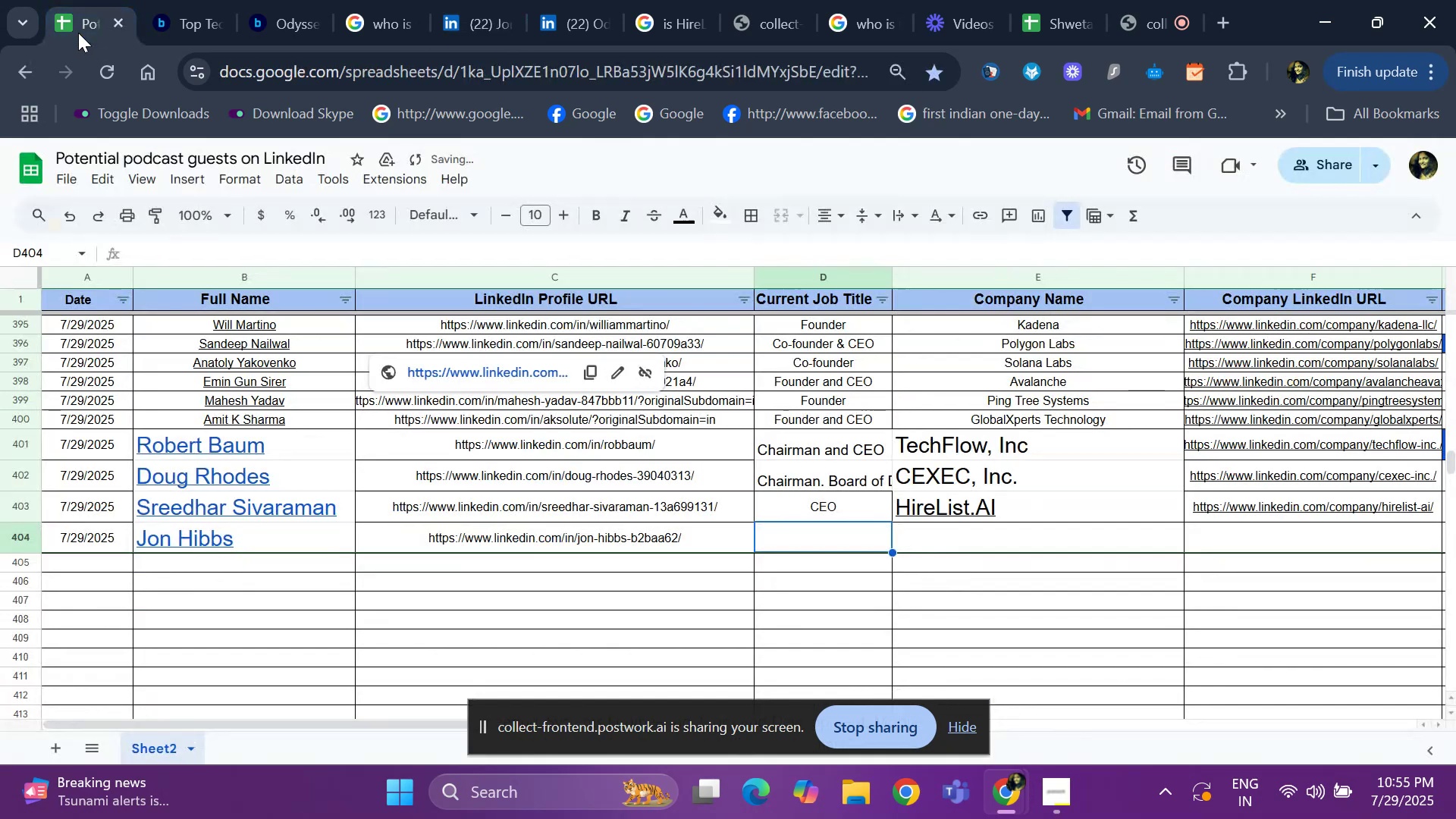 
key(Control+ControlLeft)
 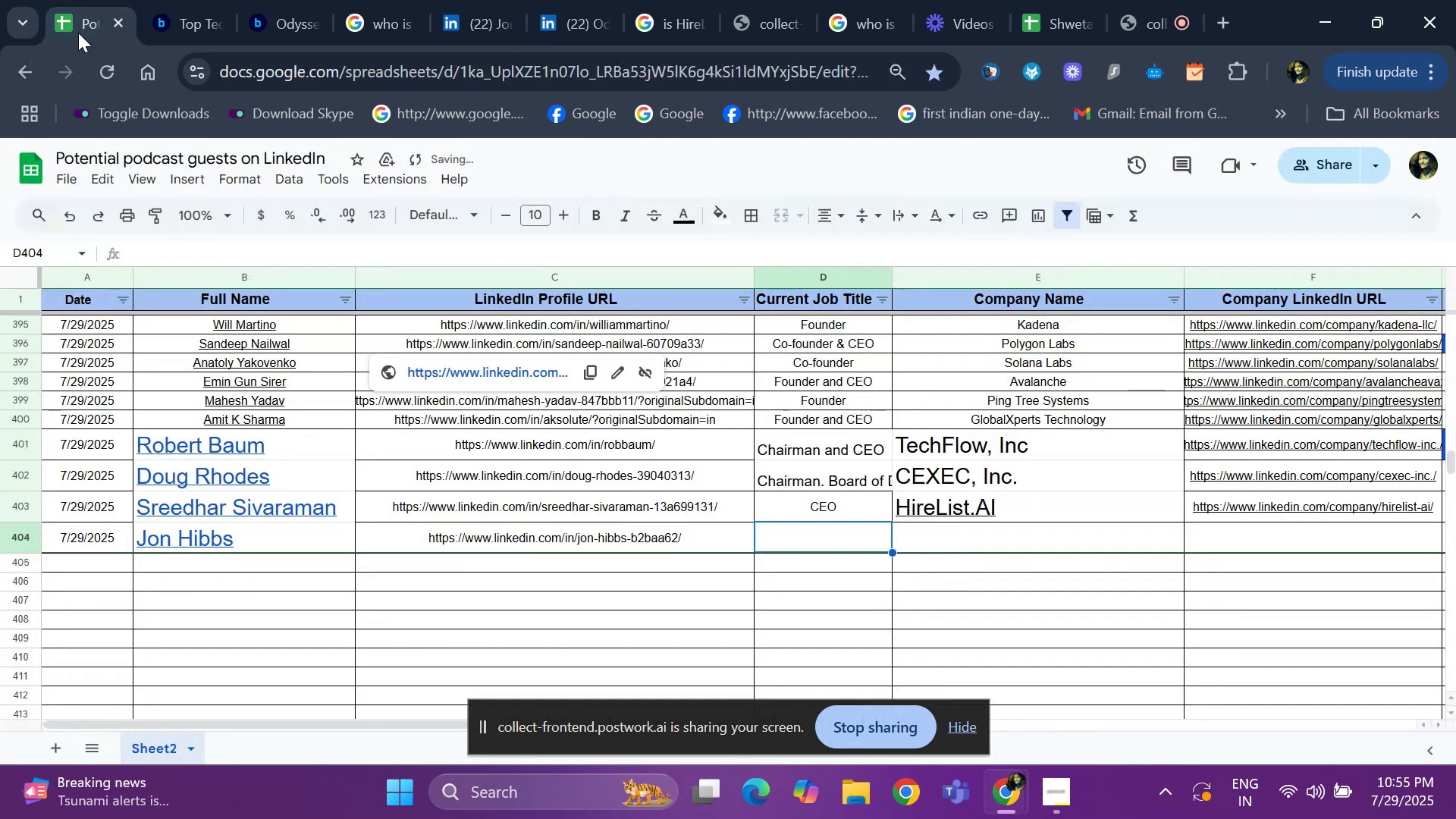 
key(Control+V)
 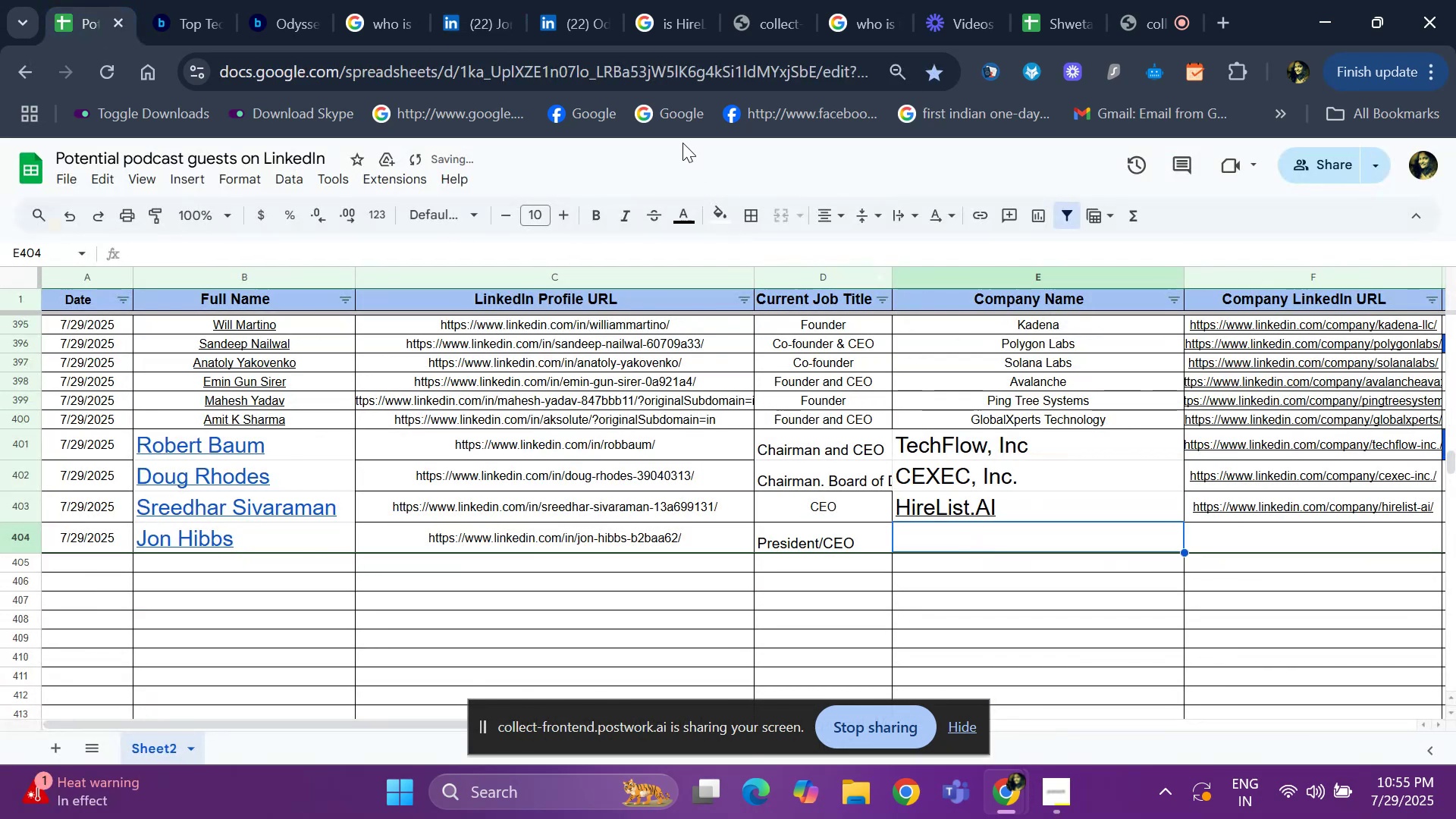 
left_click([458, 33])
 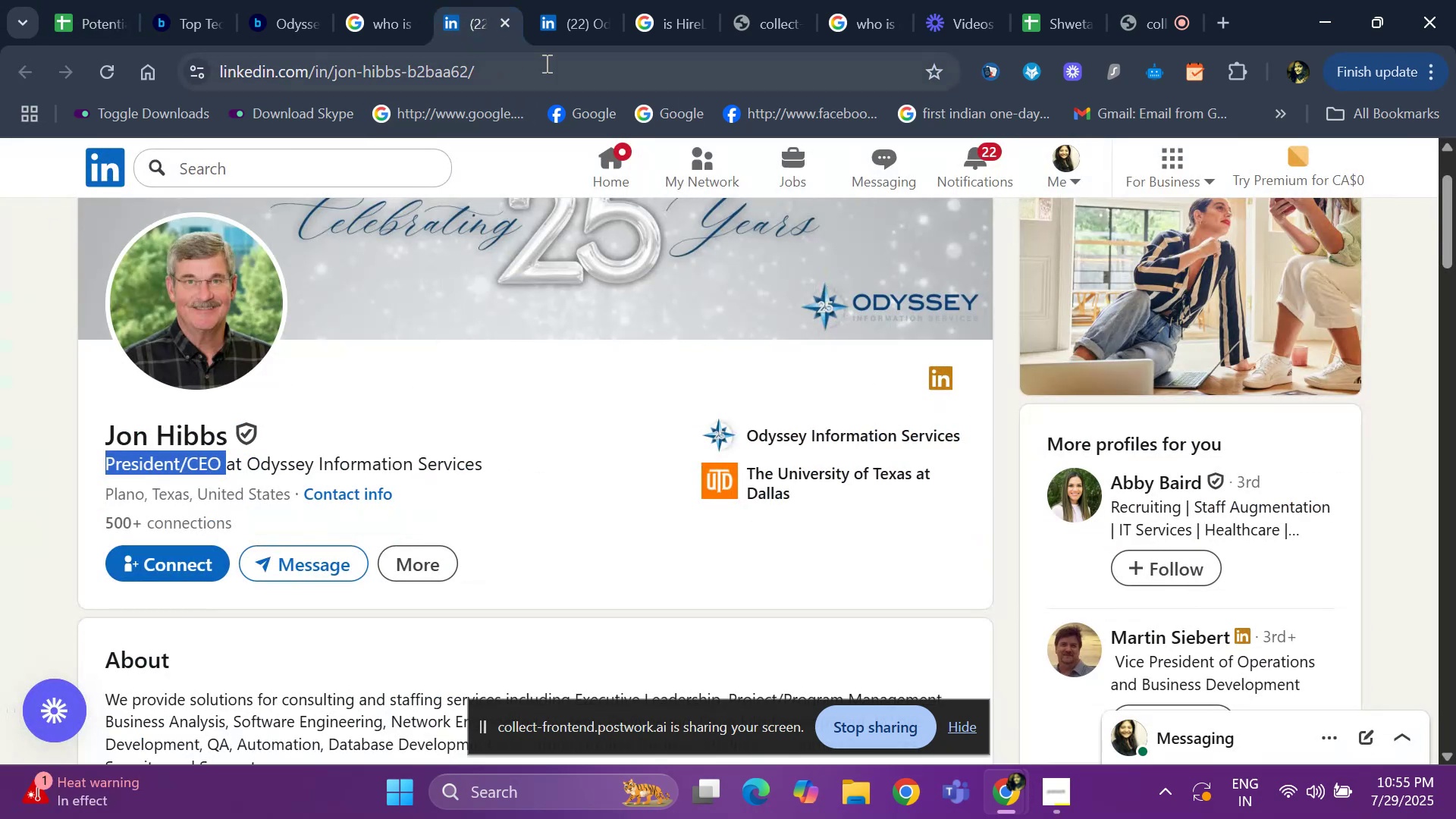 
left_click([579, 25])
 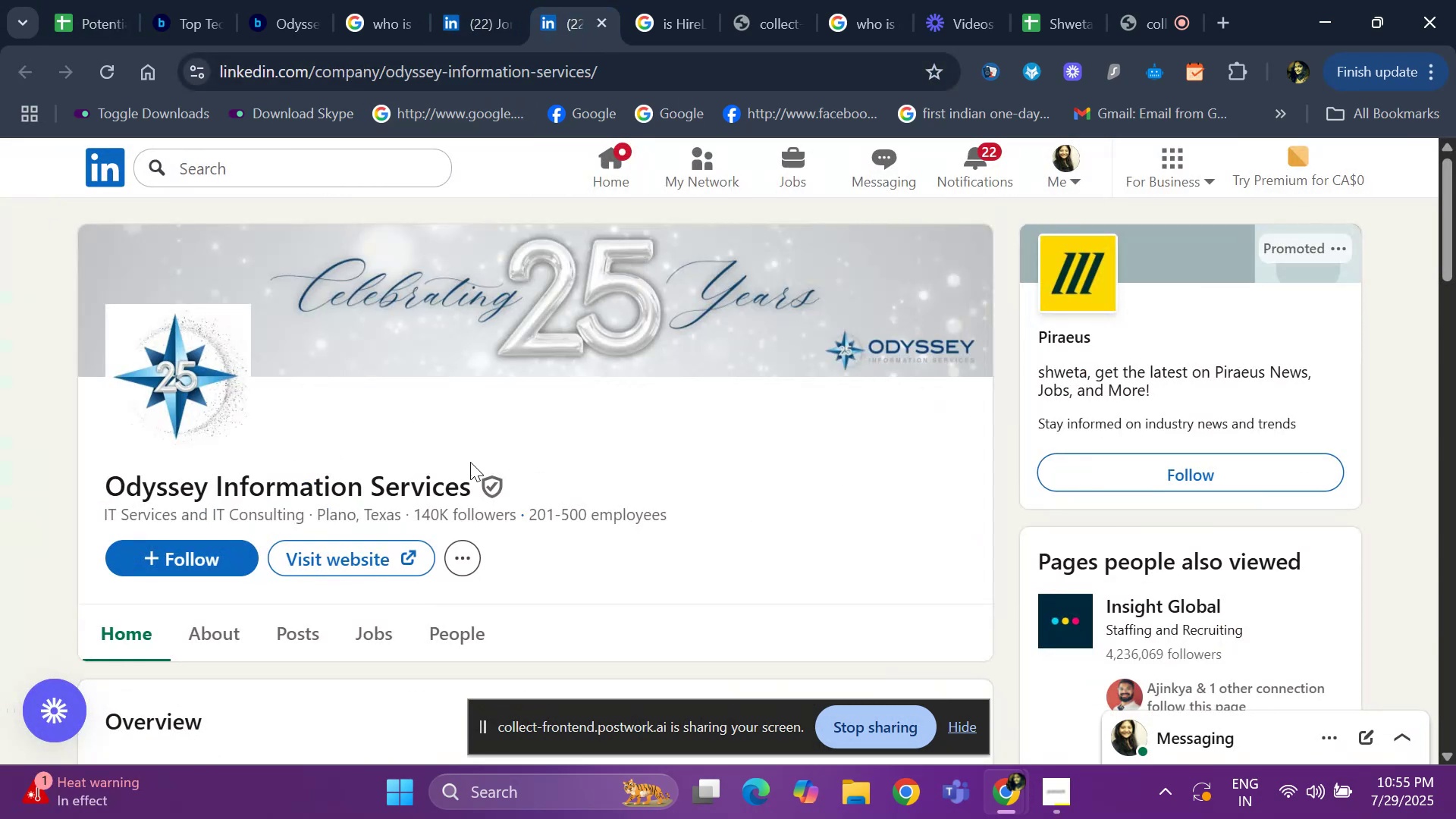 
left_click_drag(start_coordinate=[472, 472], to_coordinate=[48, 450])
 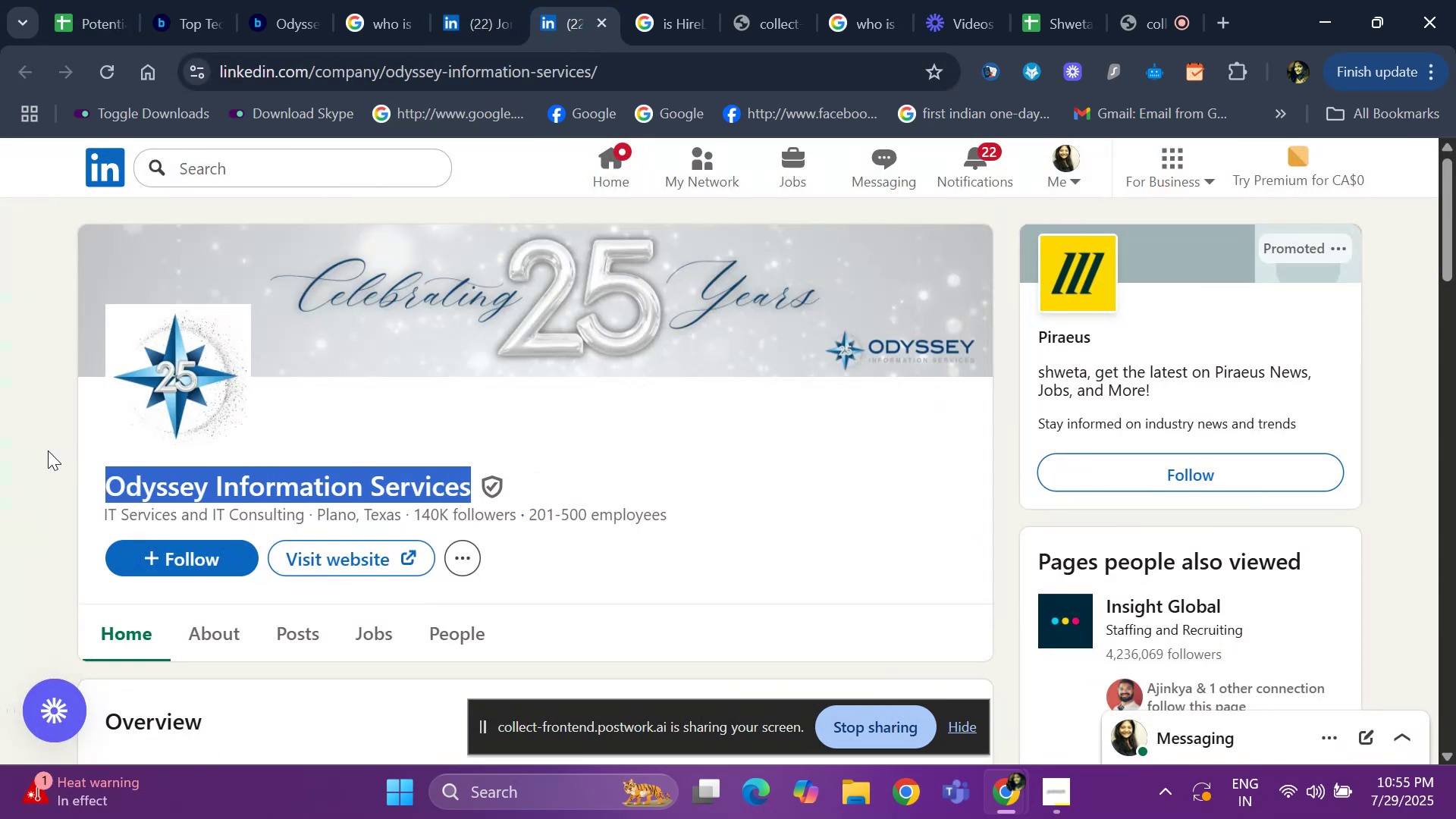 
key(Control+ControlLeft)
 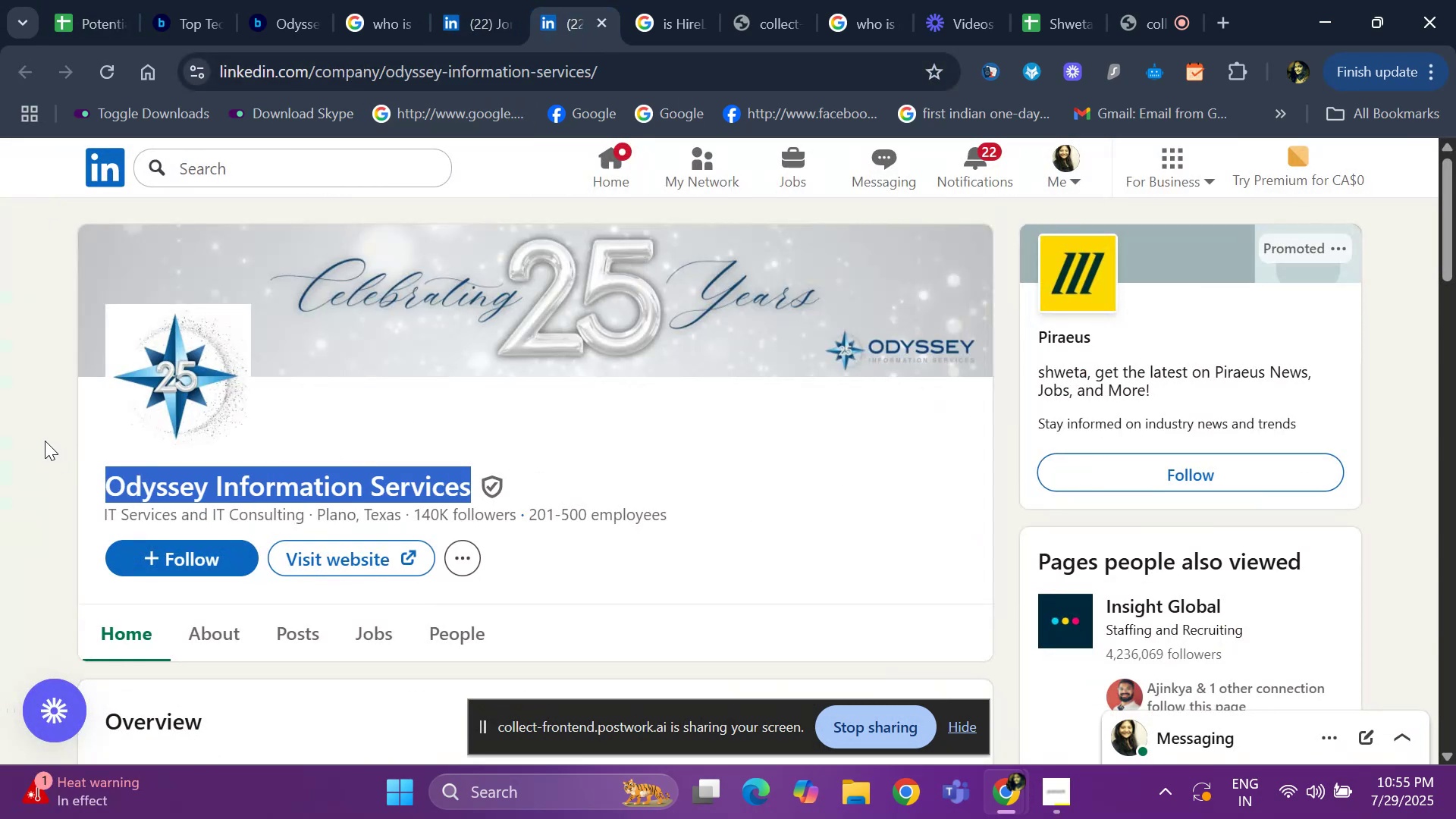 
key(Control+C)
 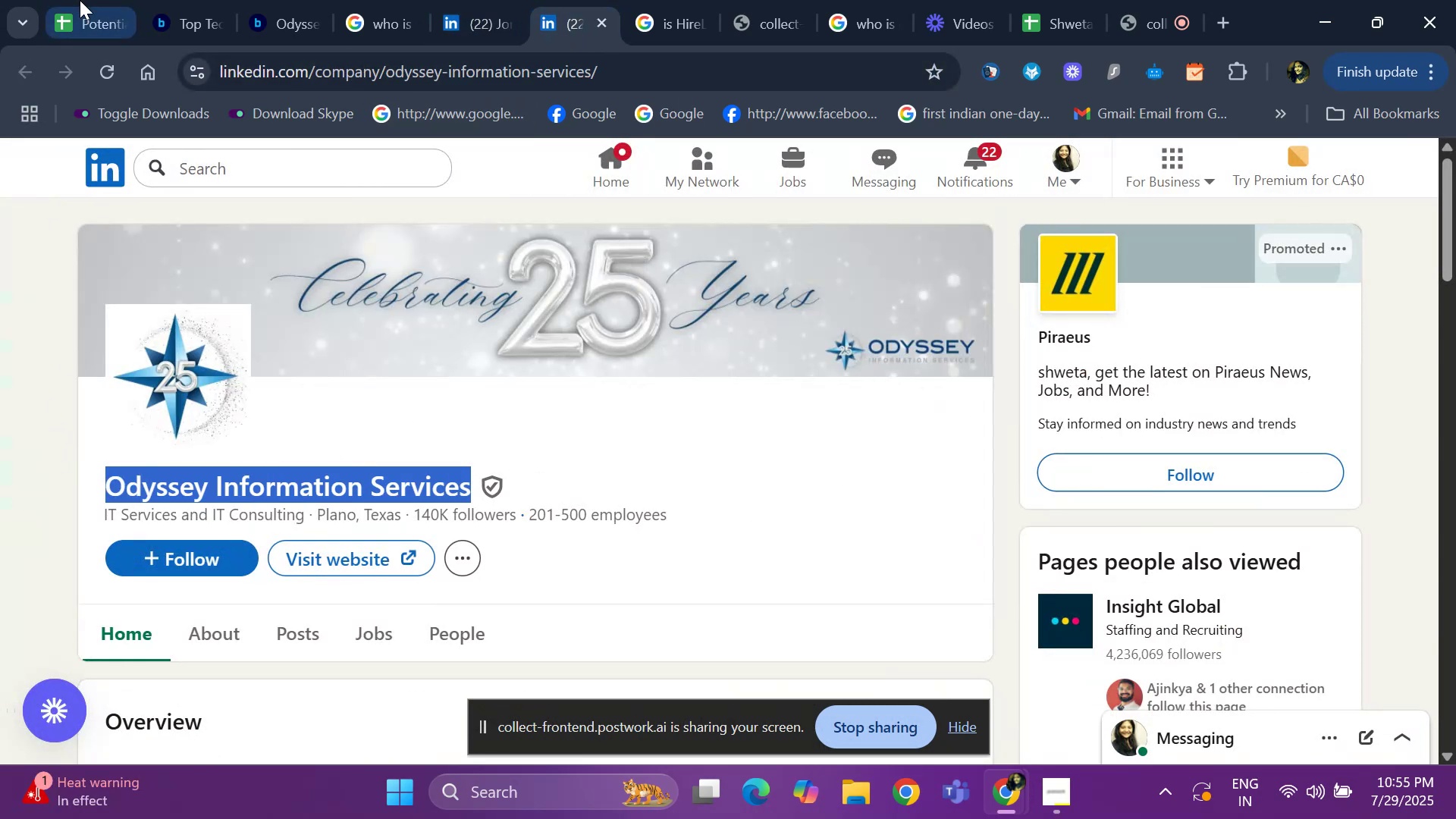 
left_click_drag(start_coordinate=[79, 3], to_coordinate=[80, 8])
 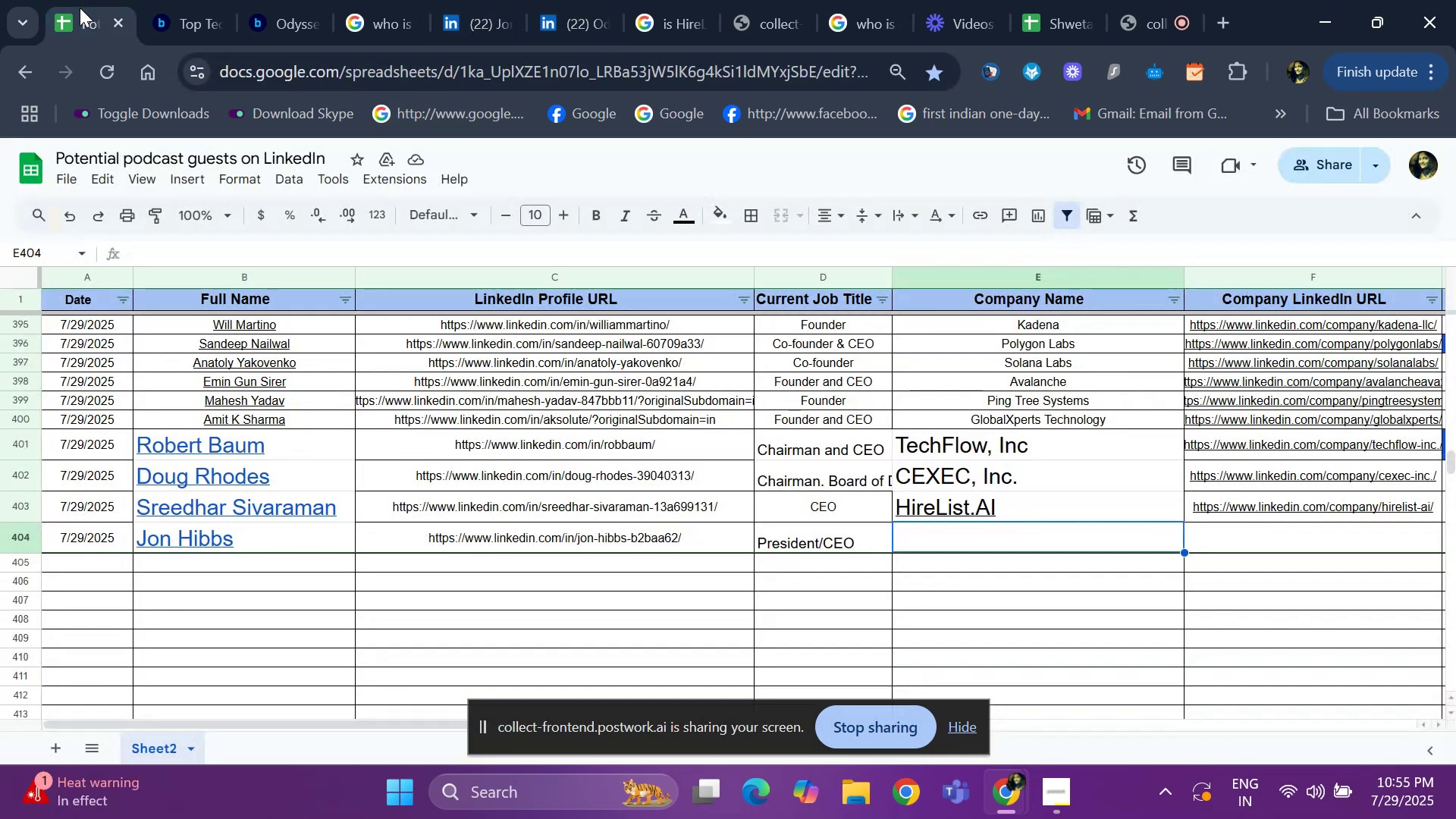 
key(Control+ControlLeft)
 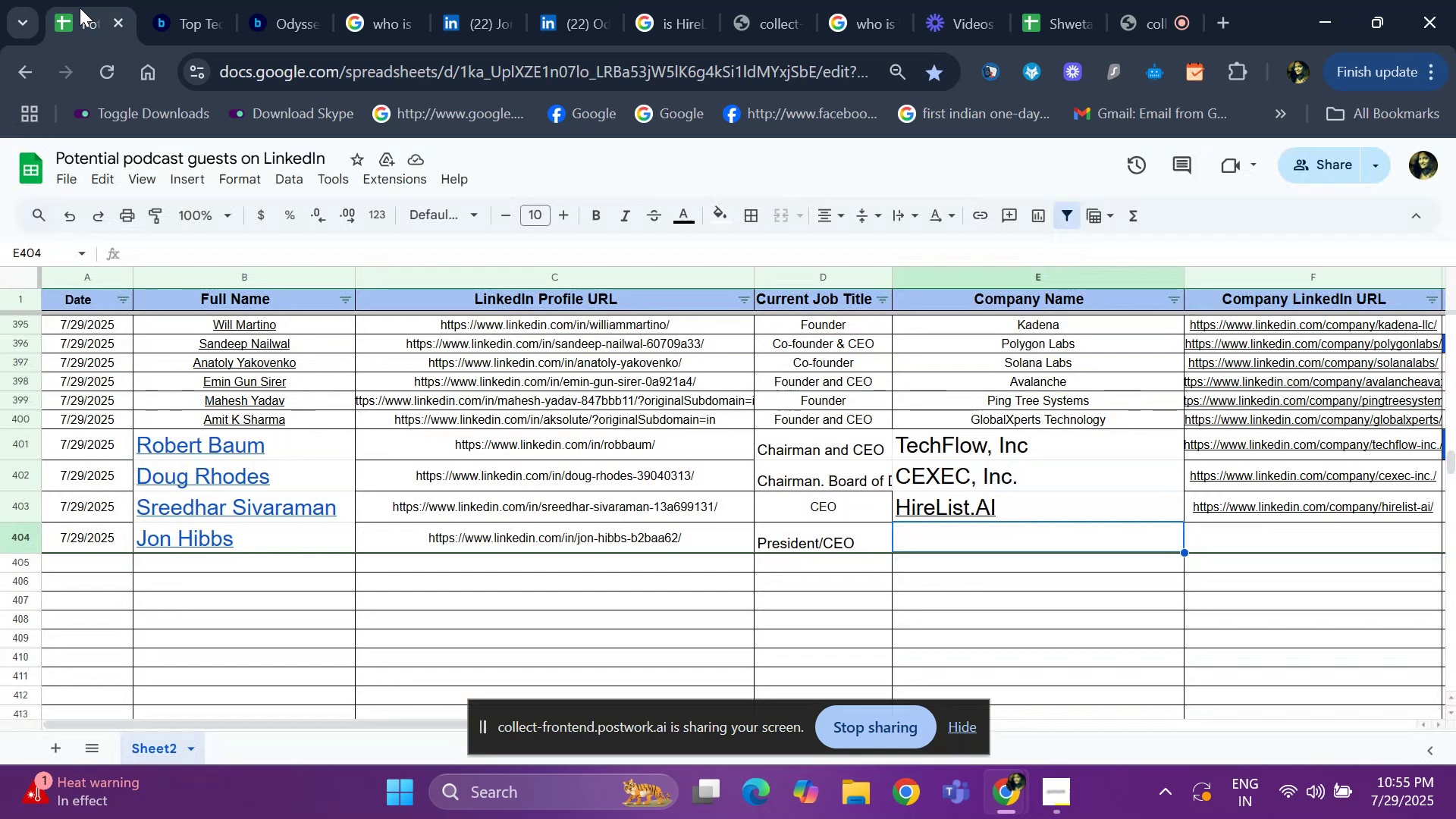 
key(Control+V)
 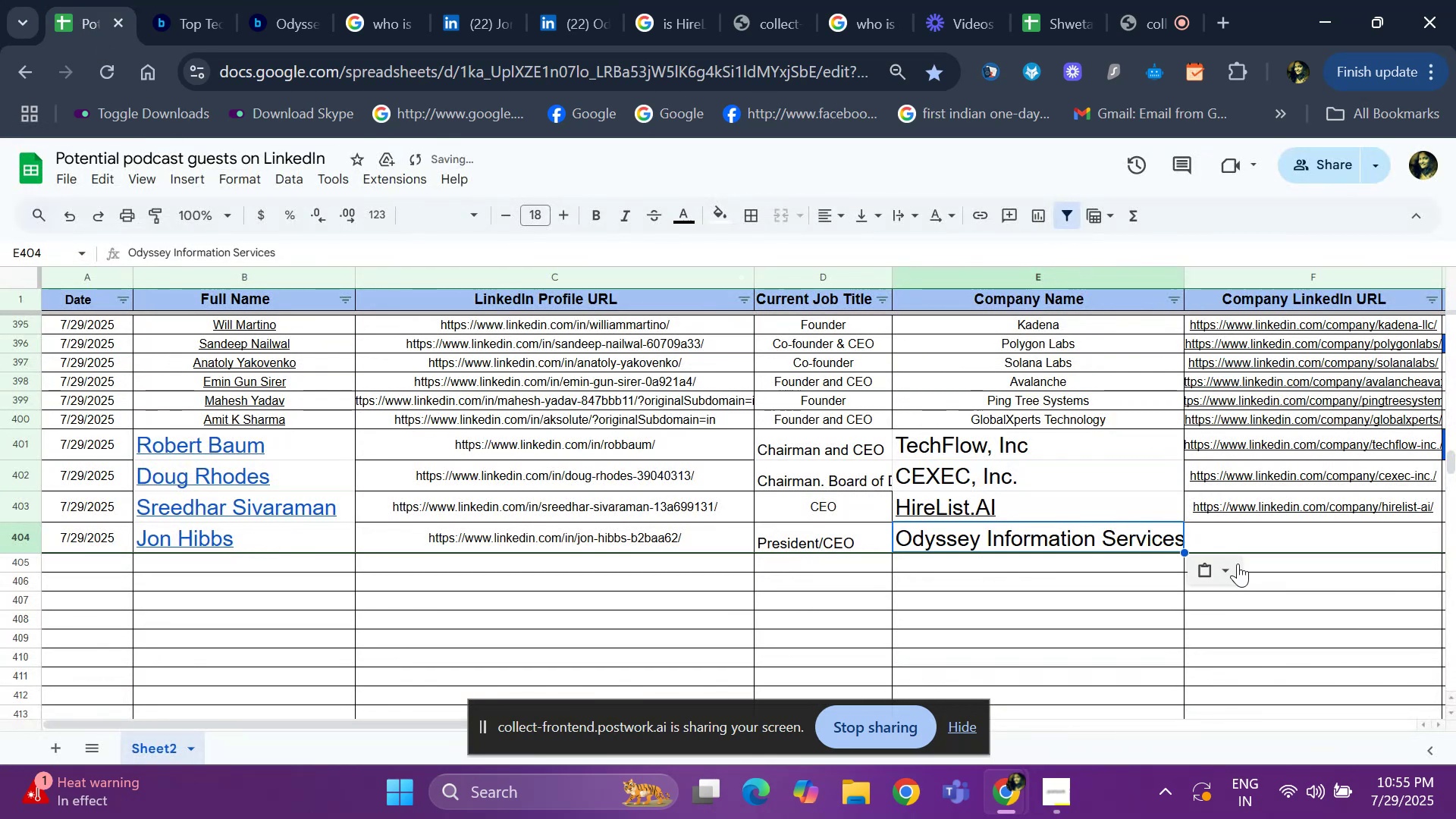 
left_click([1257, 529])
 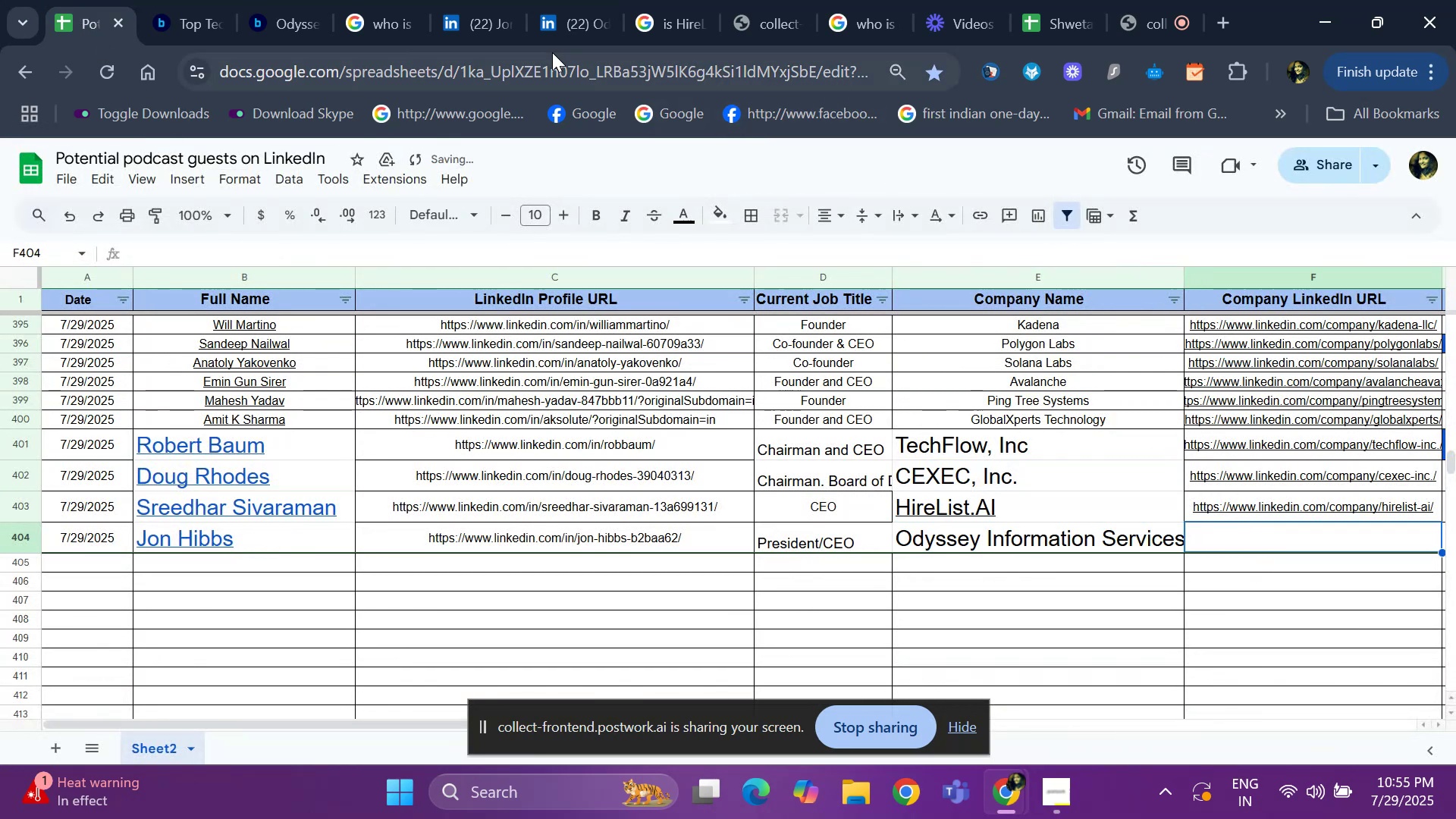 
left_click([560, 30])
 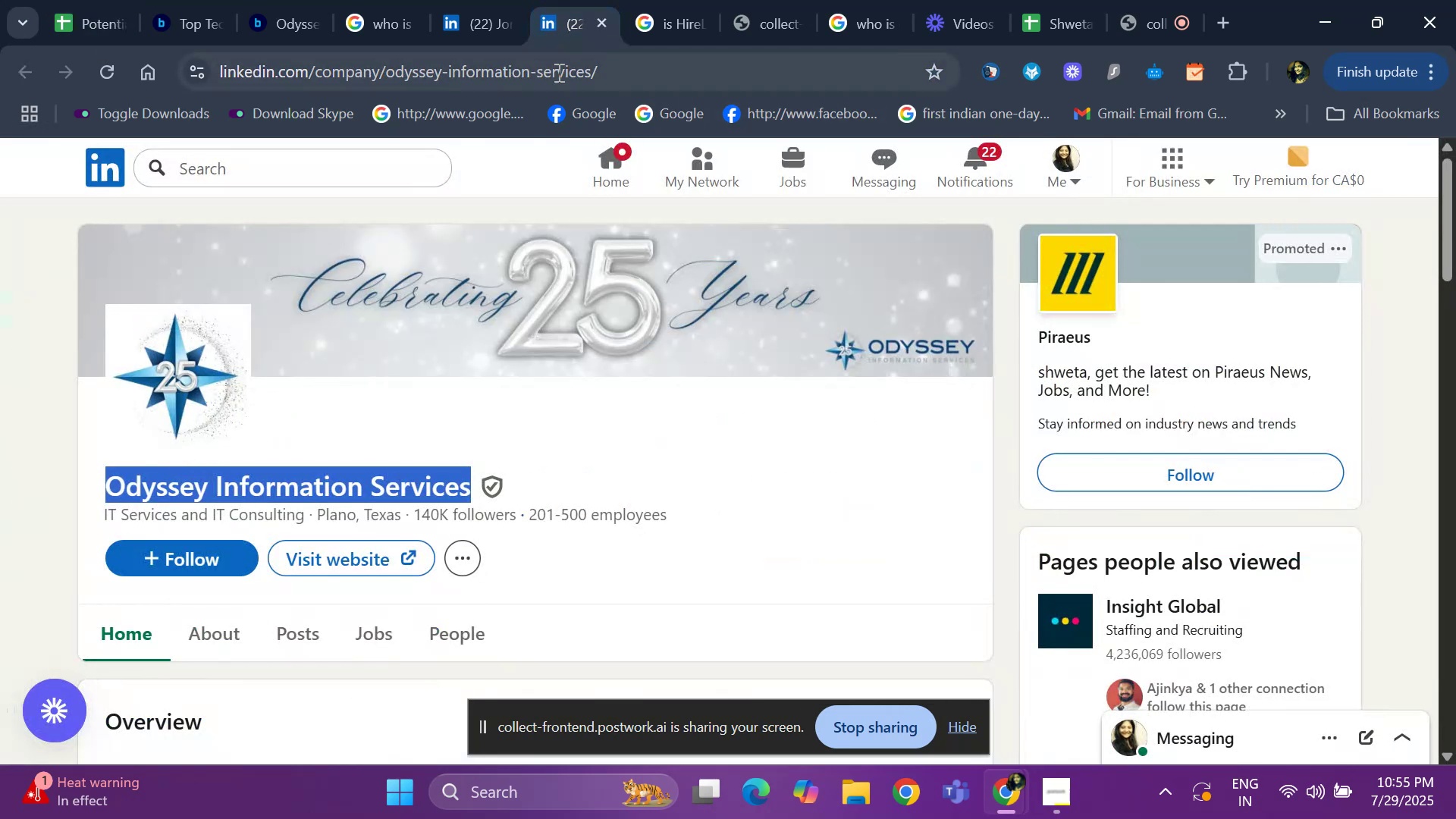 
left_click([616, 76])
 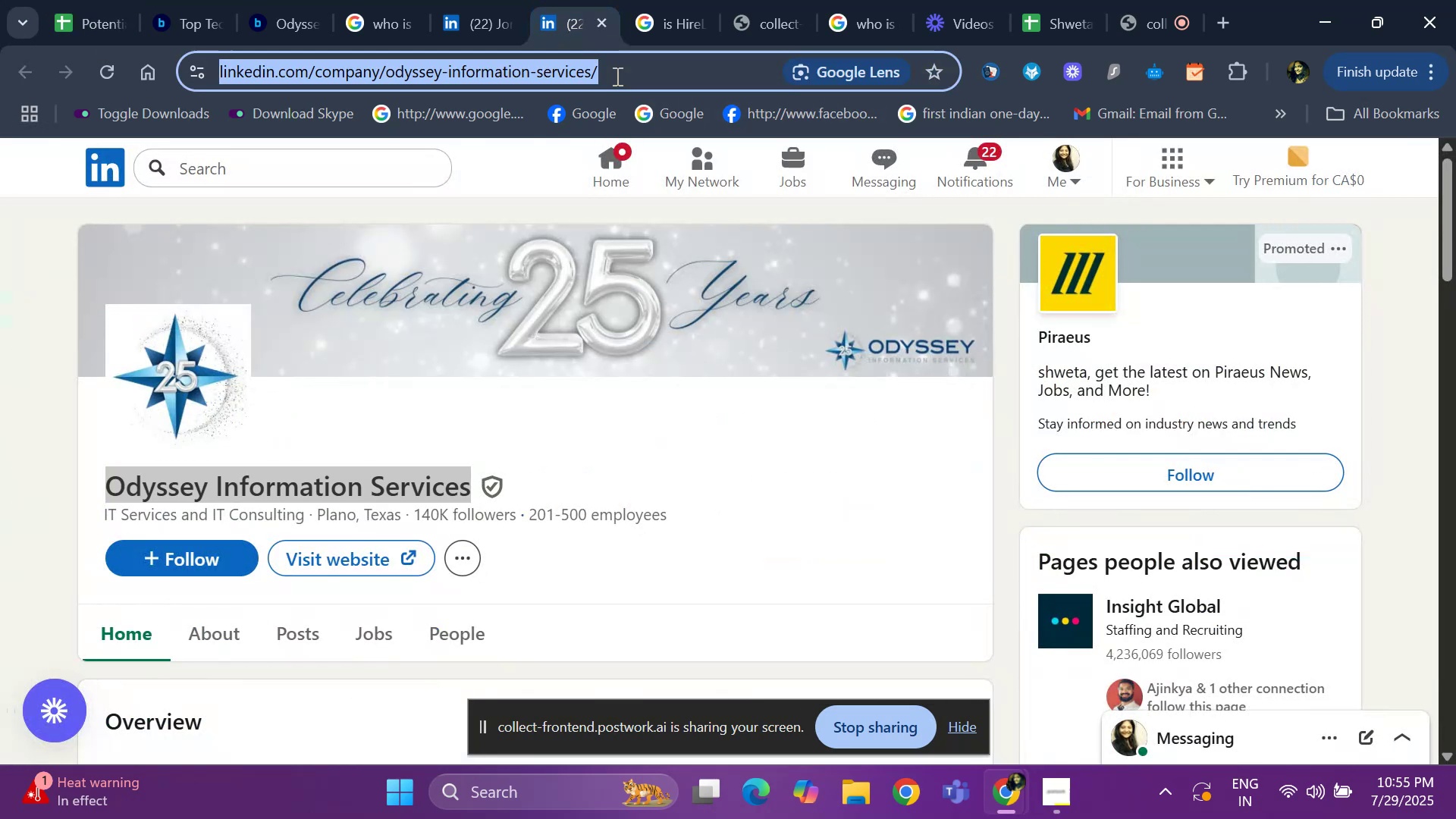 
key(Control+C)
 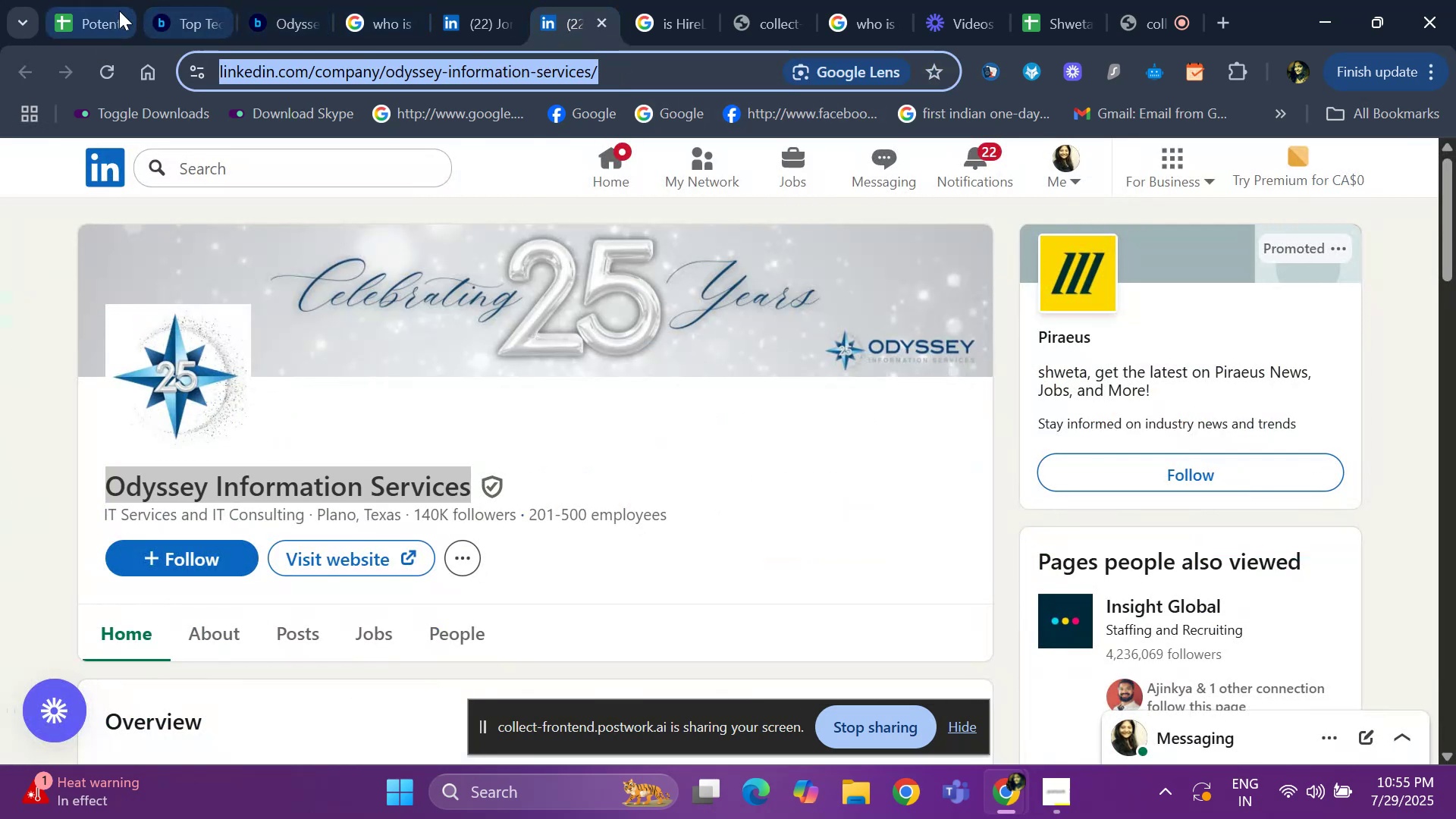 
left_click([92, 15])
 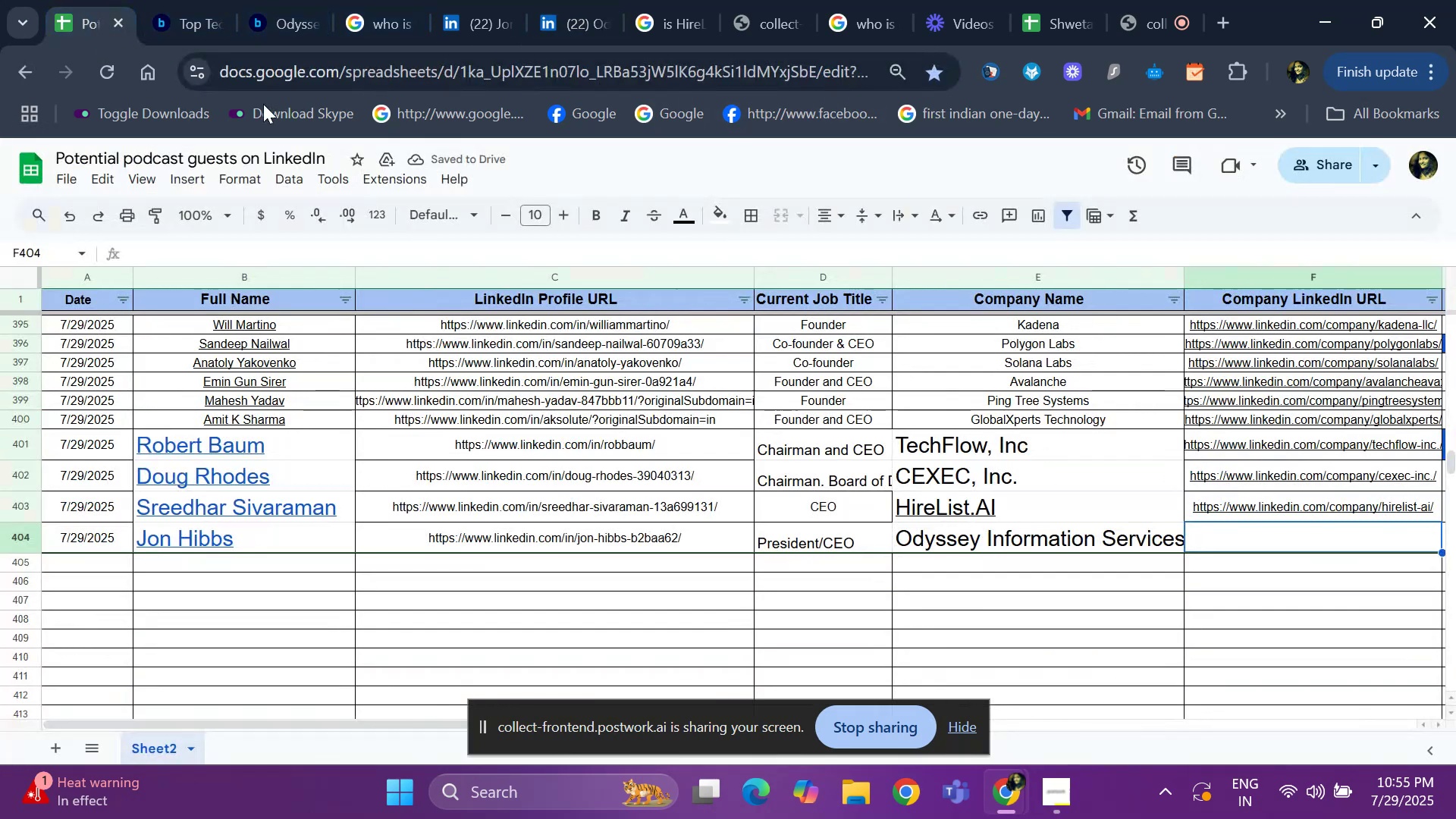 
key(Control+V)
 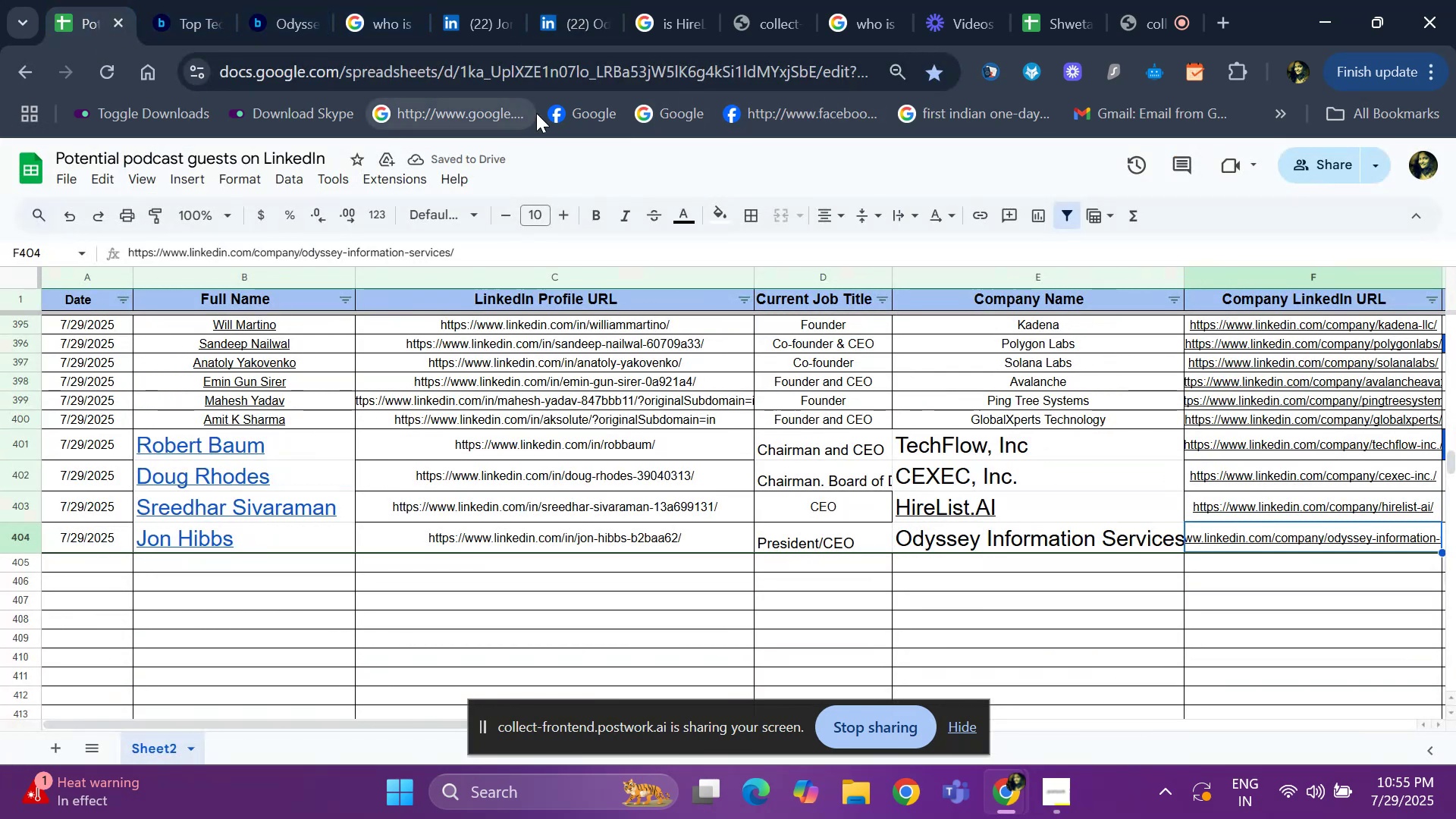 
key(ArrowRight)
 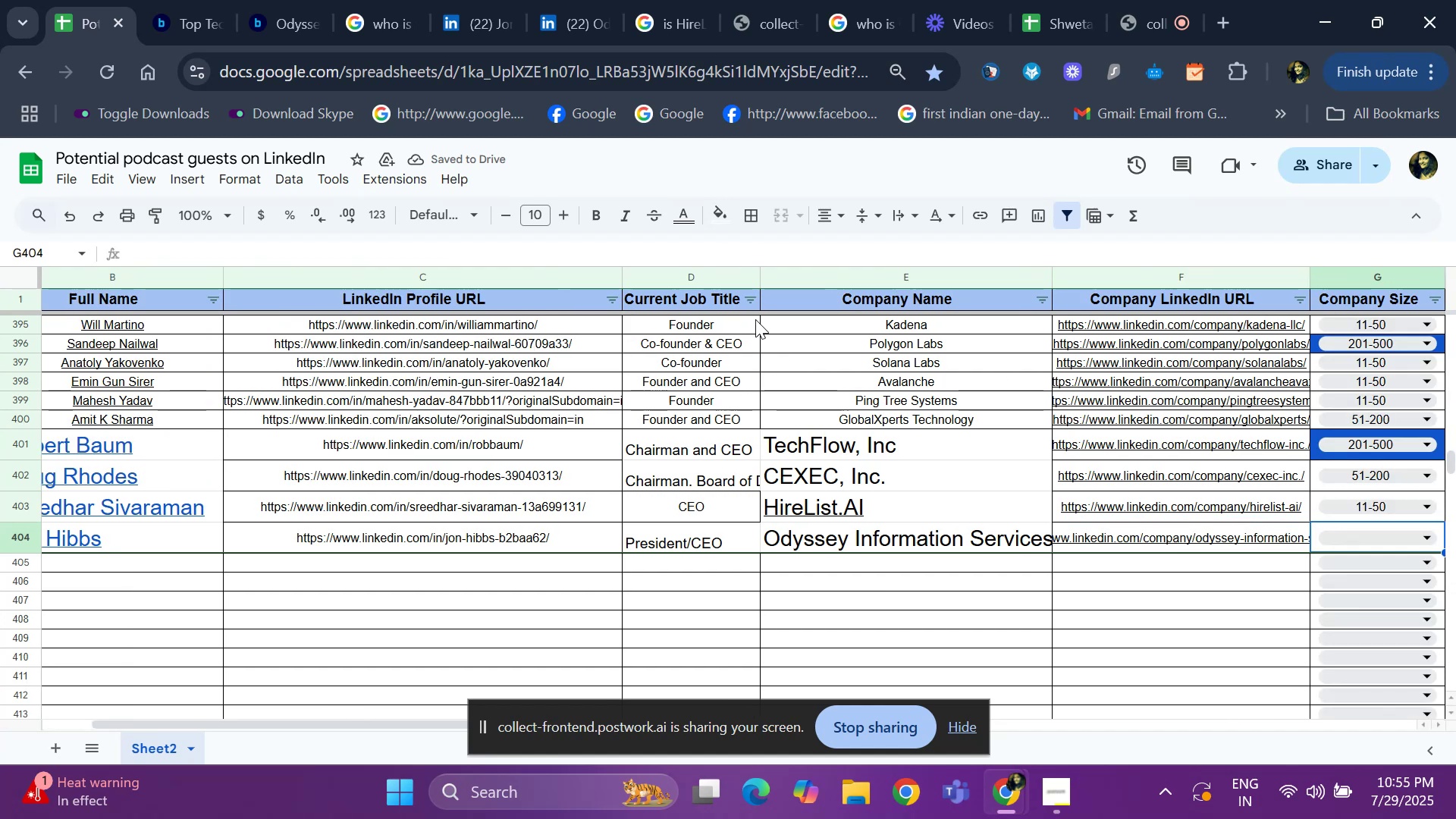 
key(ArrowRight)
 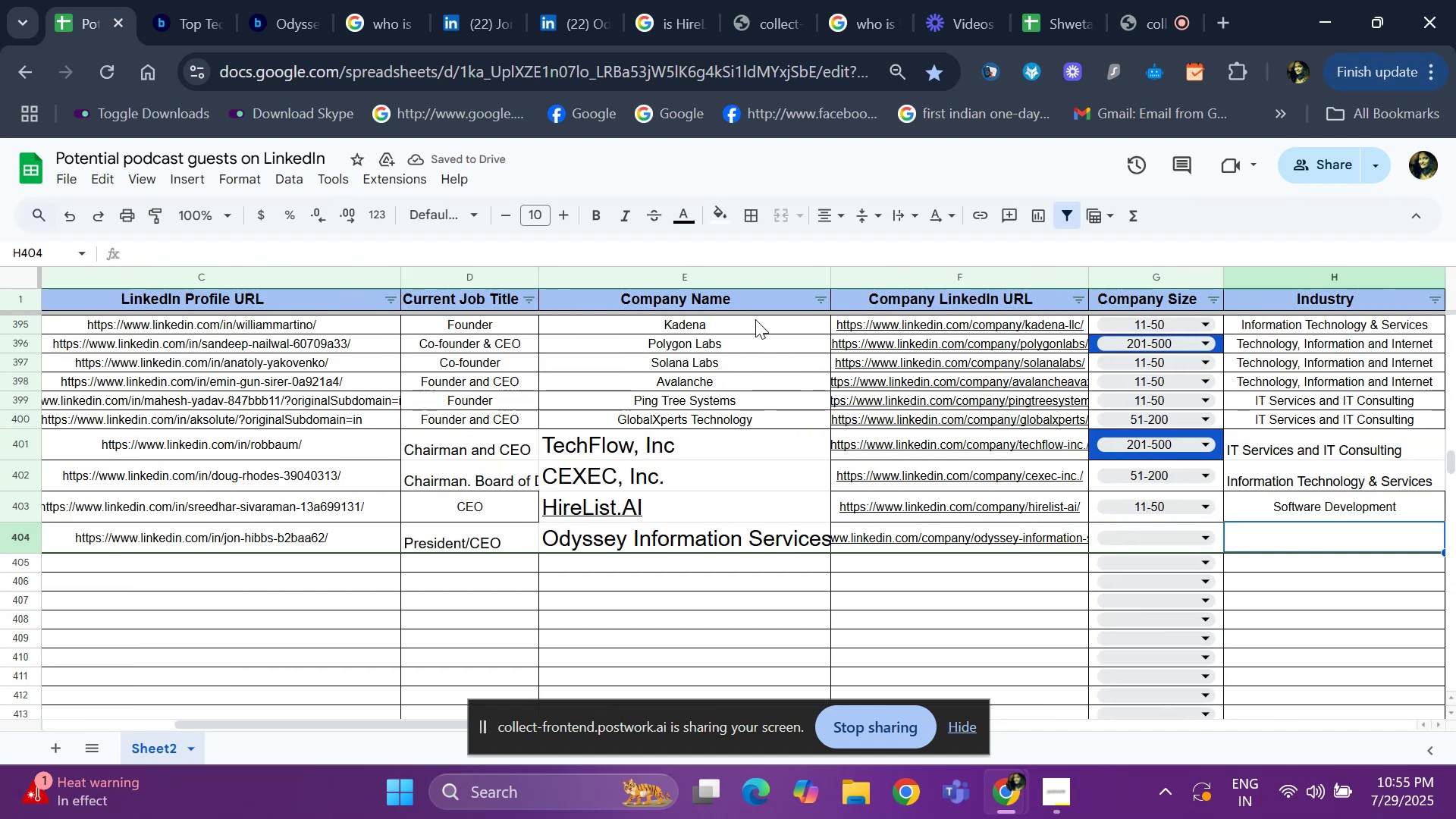 
key(ArrowRight)
 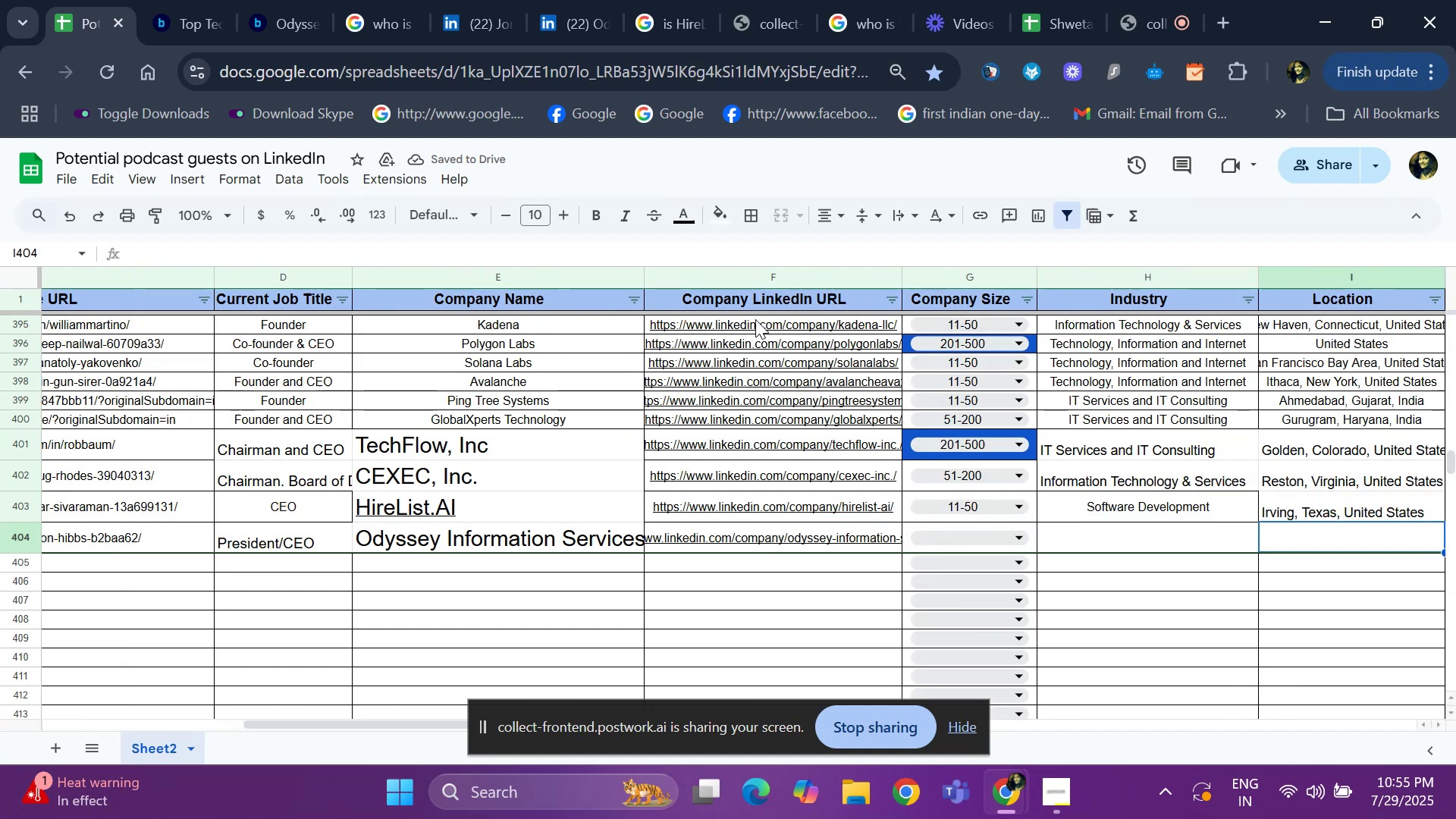 
key(ArrowLeft)
 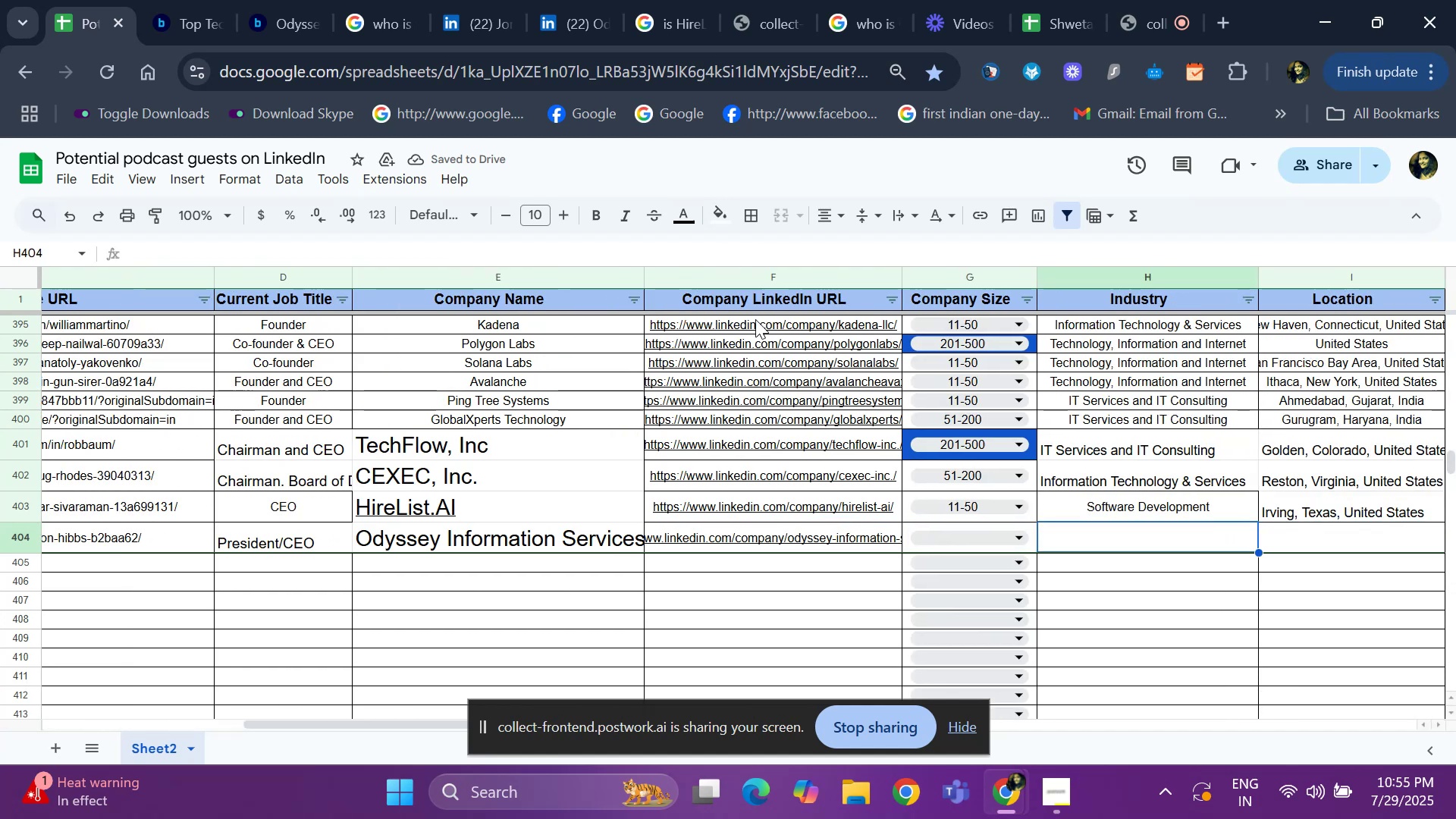 
key(ArrowLeft)
 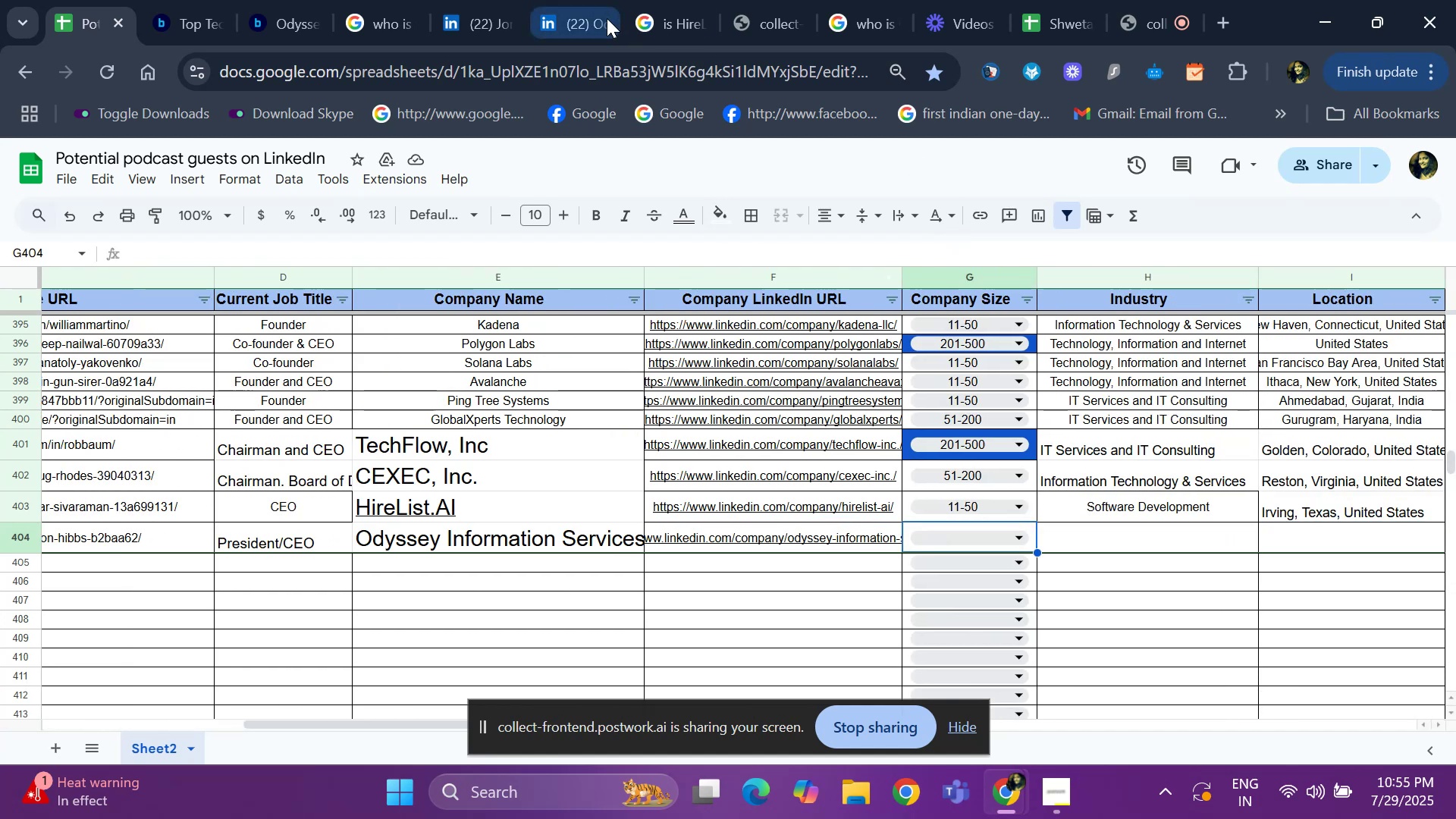 
left_click([573, 14])
 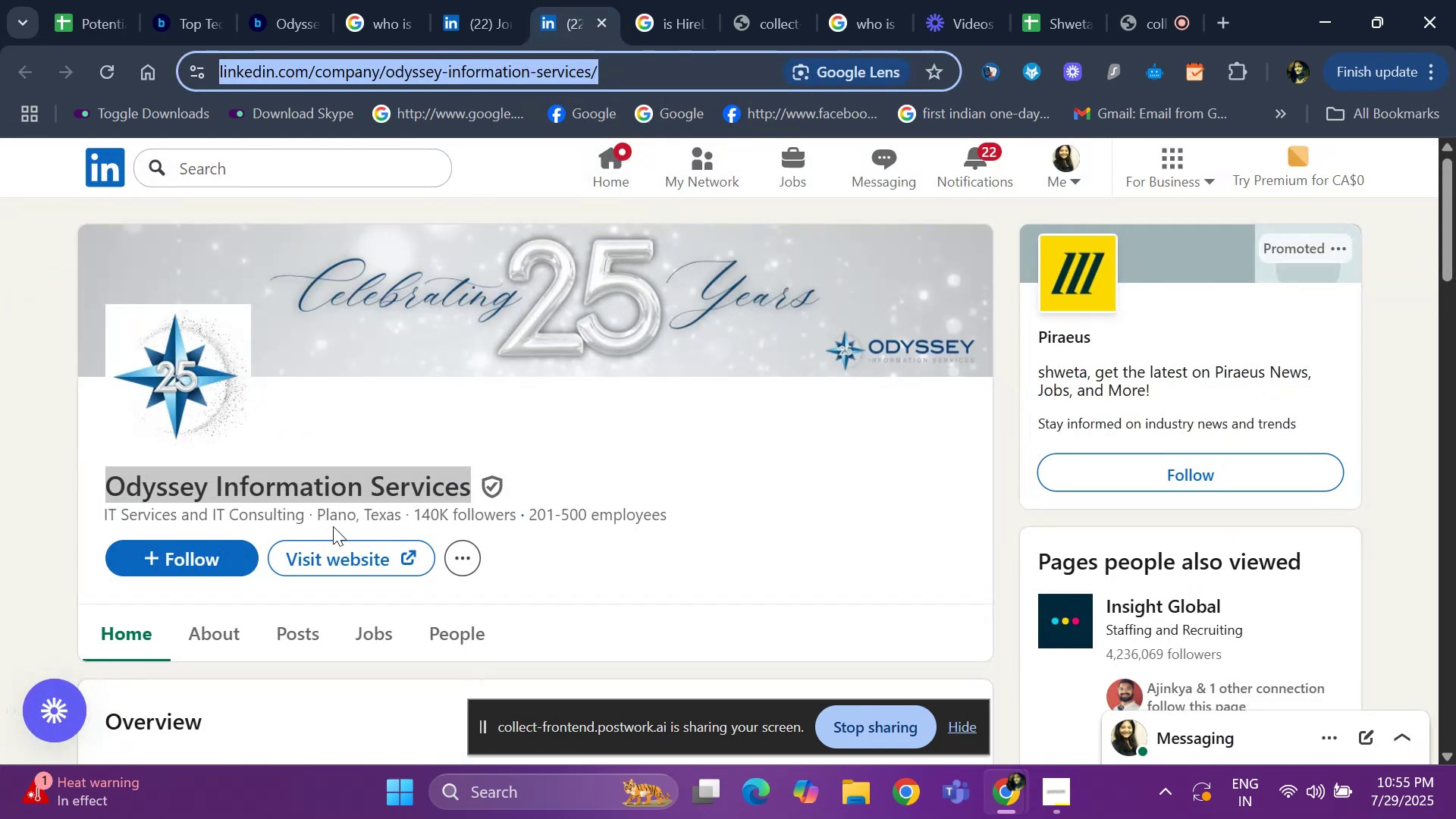 
left_click_drag(start_coordinate=[302, 515], to_coordinate=[106, 504])
 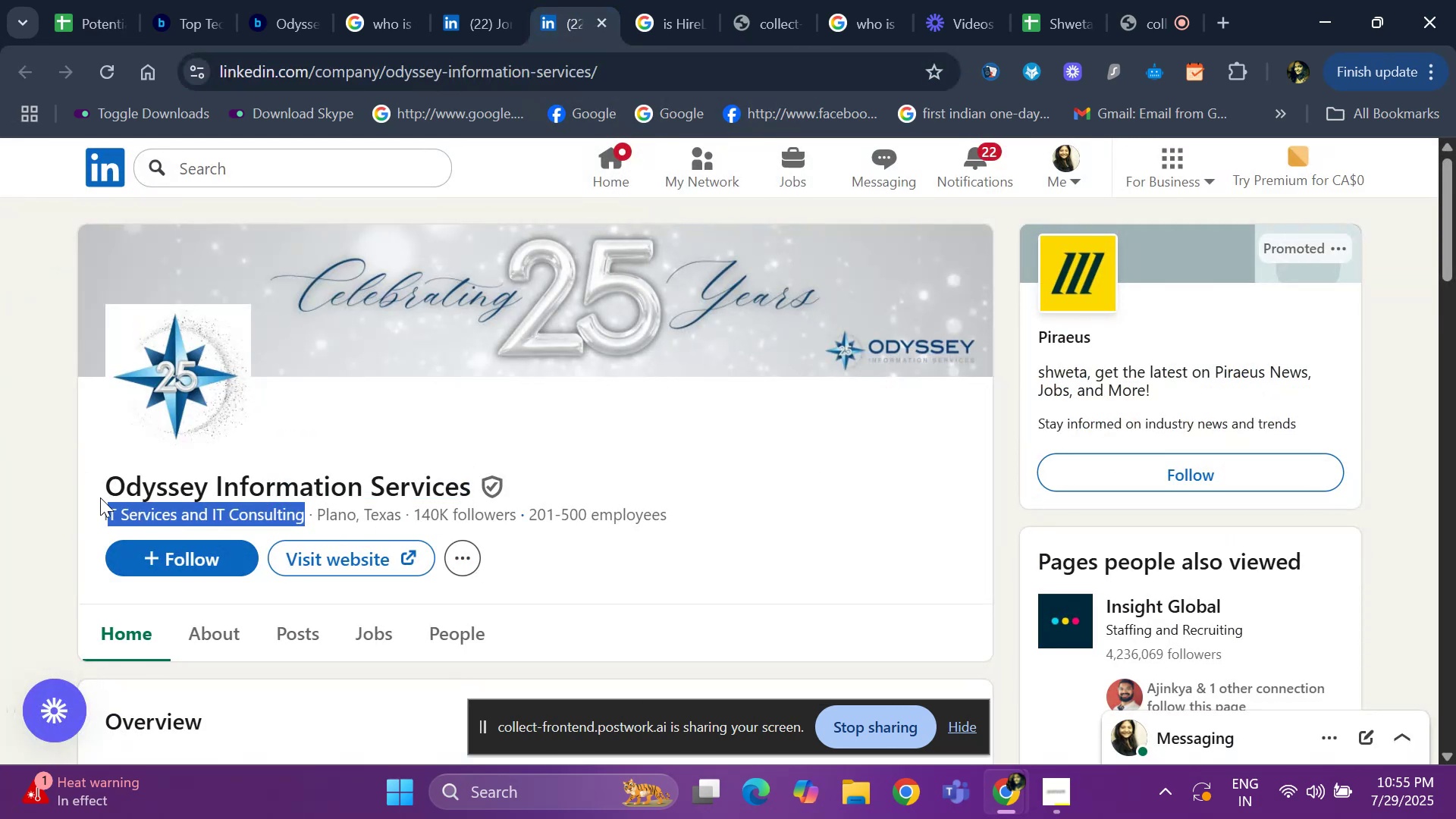 
key(Control+ControlLeft)
 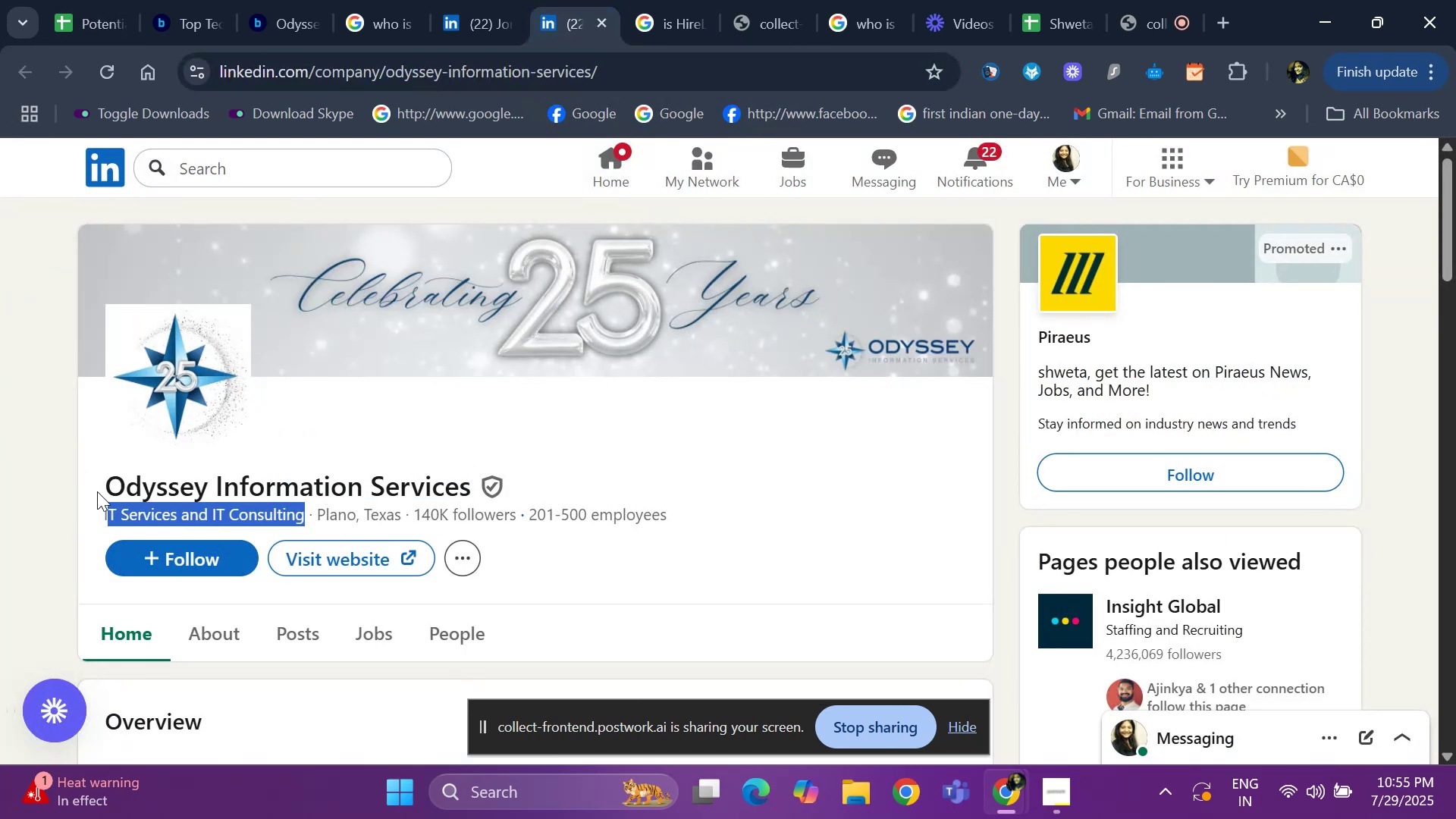 
key(Control+C)
 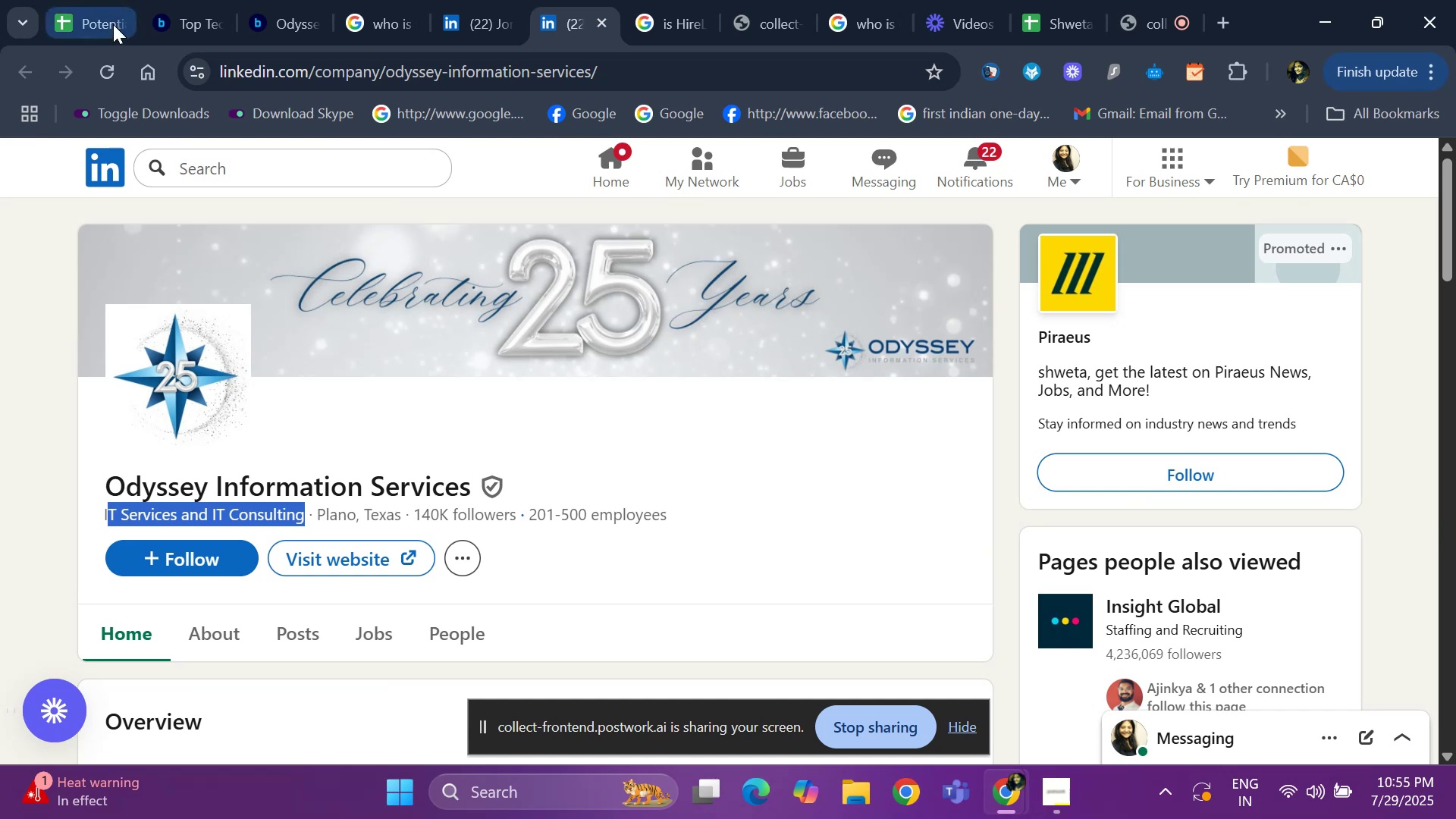 
left_click([80, 14])
 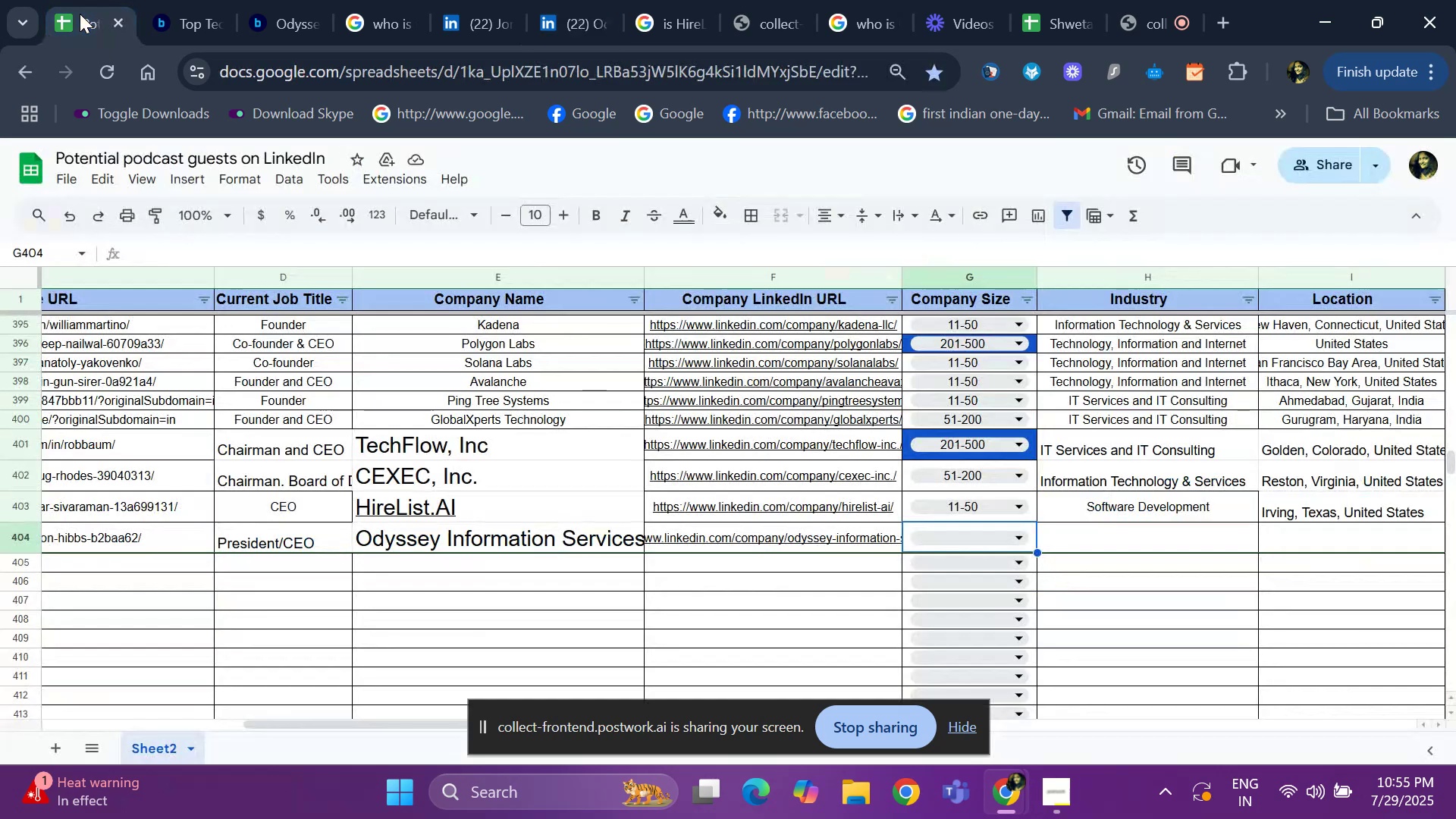 
key(ArrowRight)
 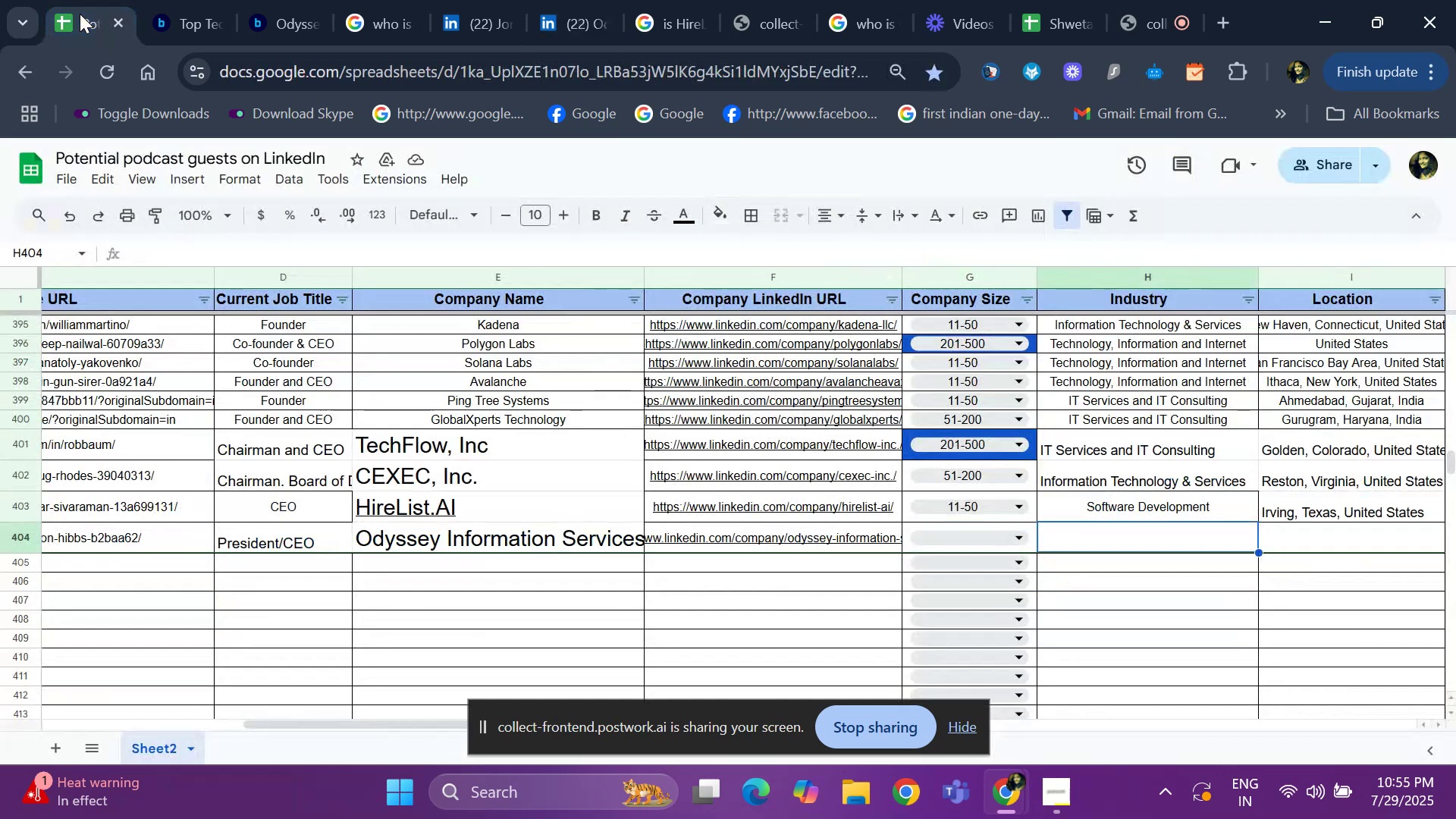 
key(Control+ControlLeft)
 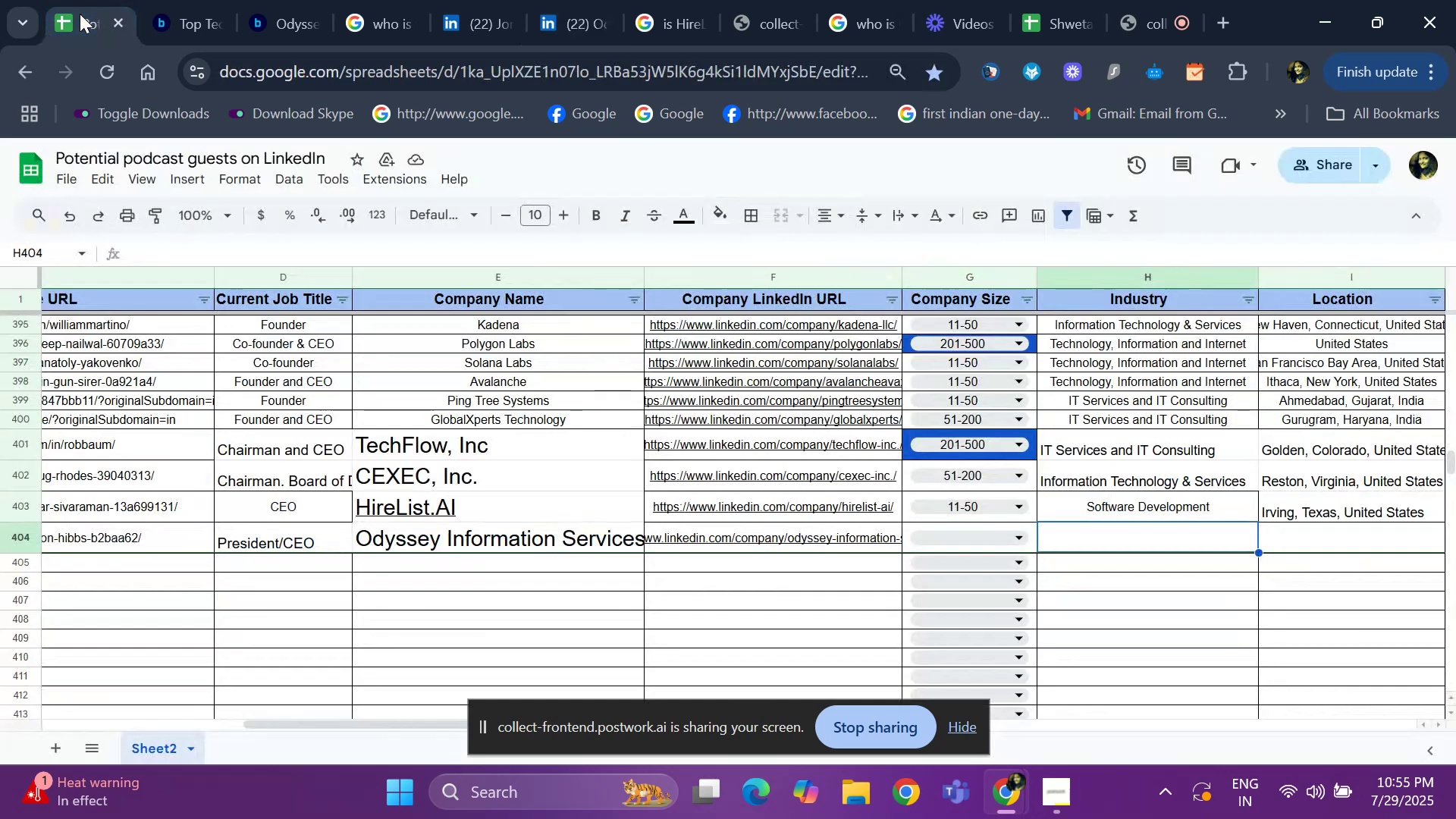 
key(Control+V)
 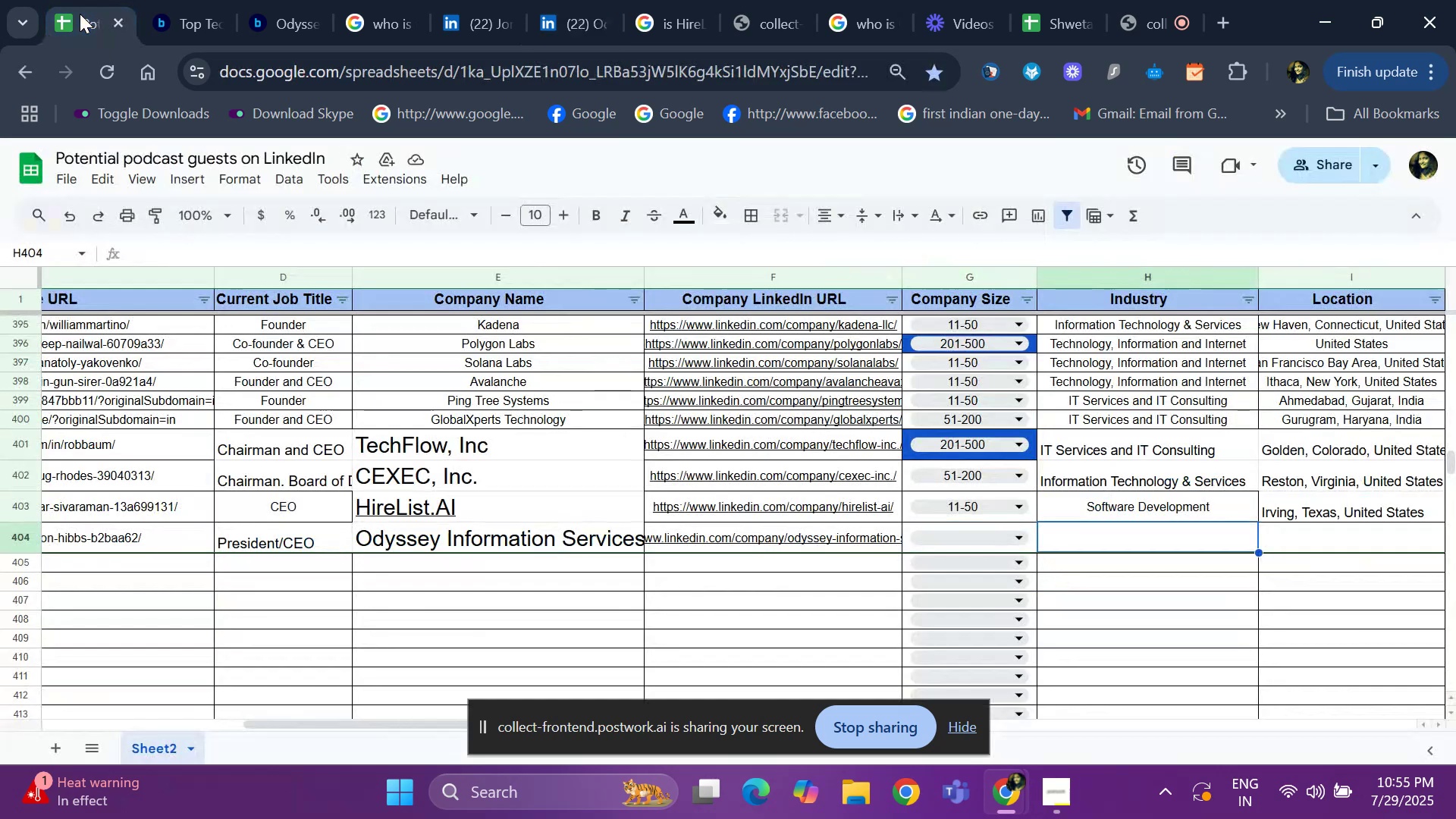 
key(ArrowLeft)
 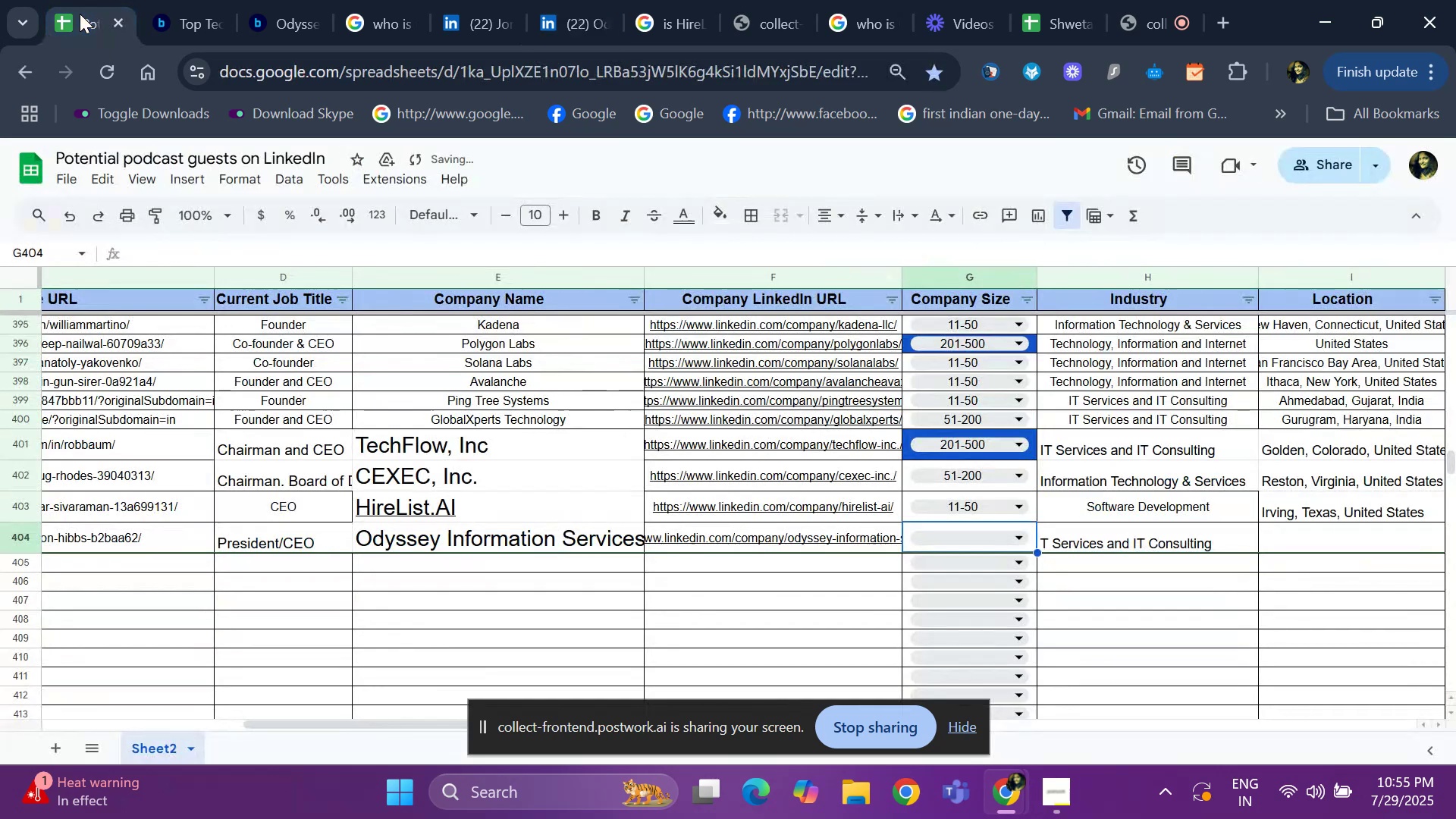 
mouse_move([535, 8])
 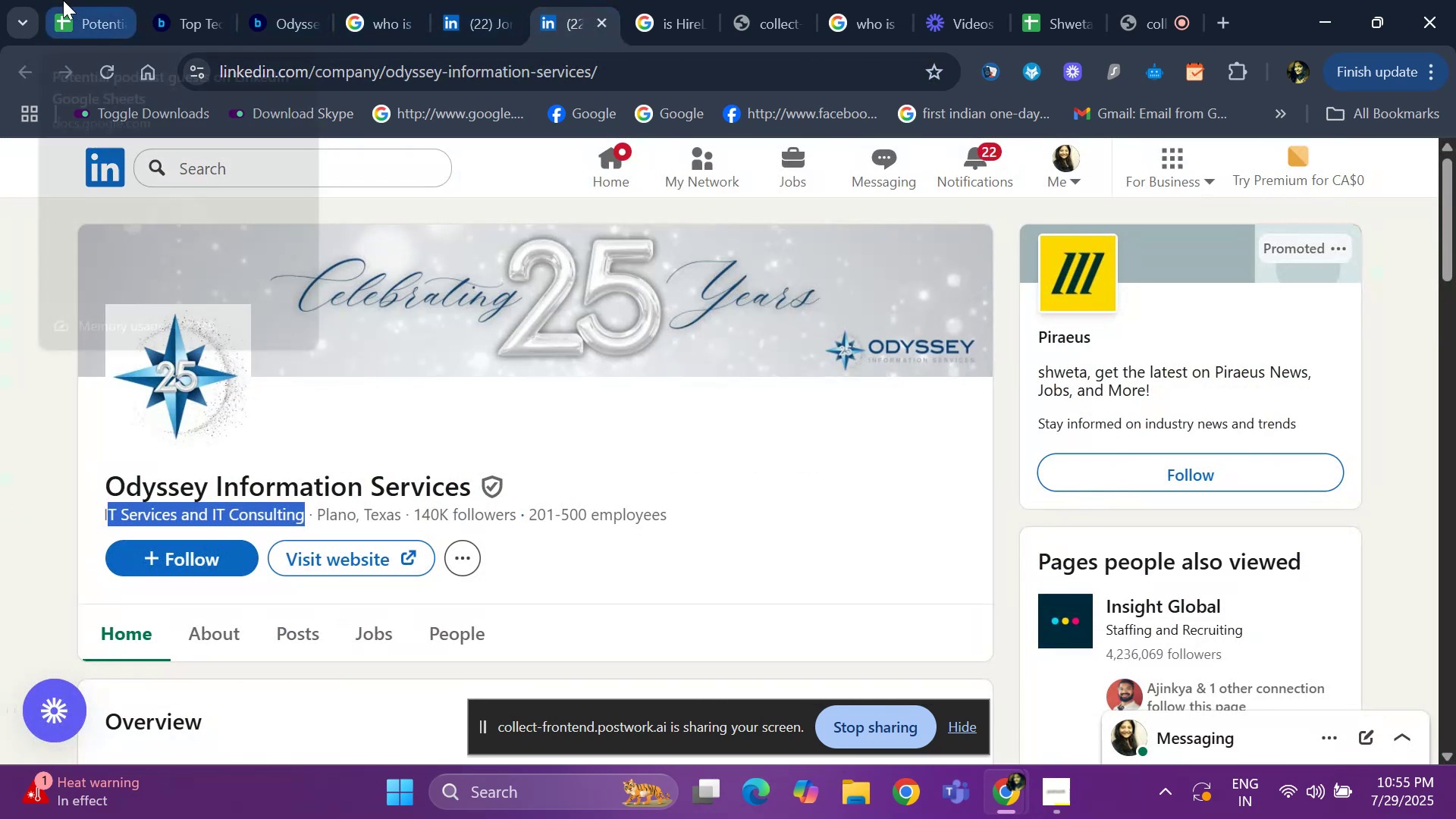 
left_click([63, 0])
 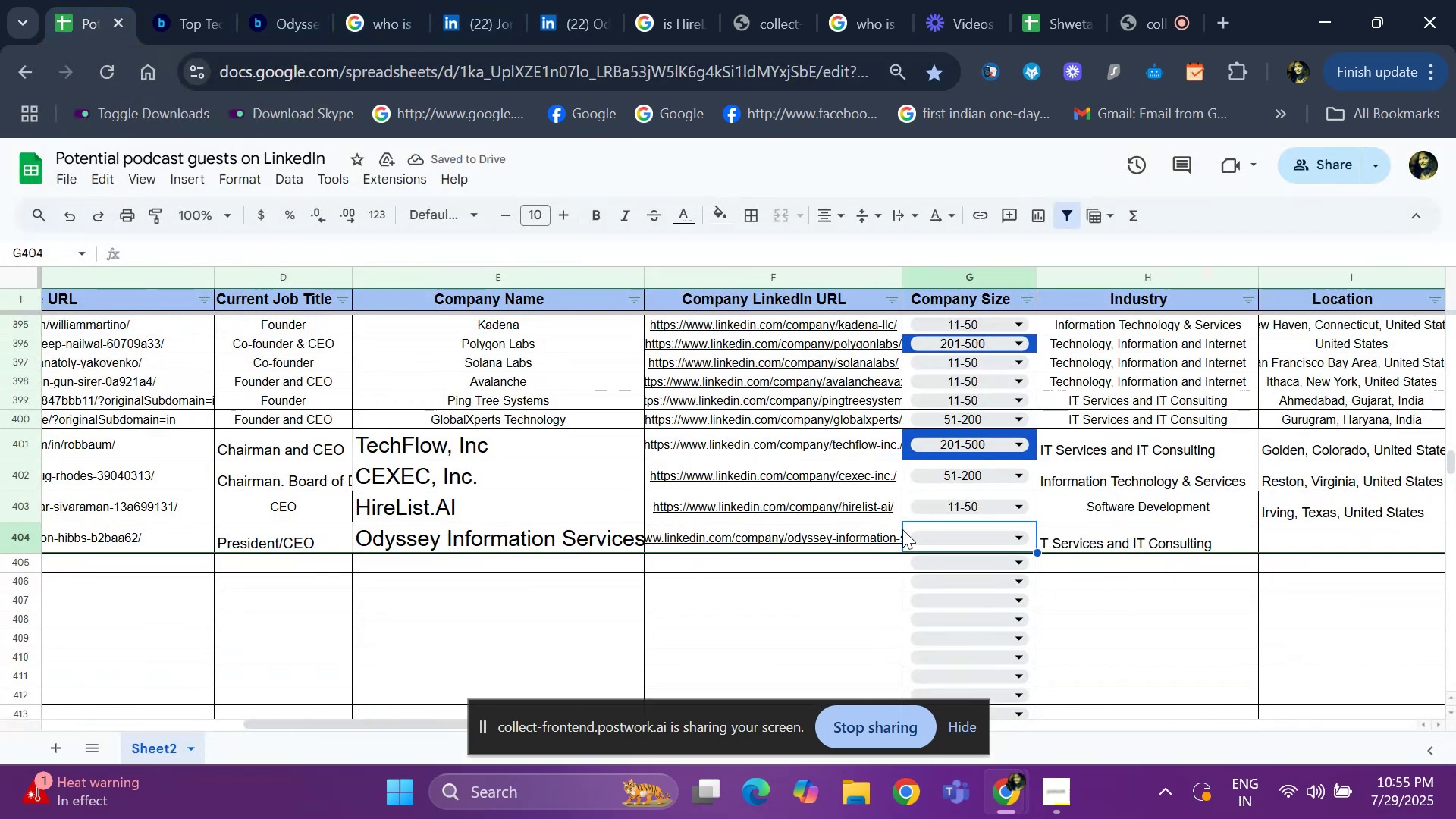 
left_click([940, 541])
 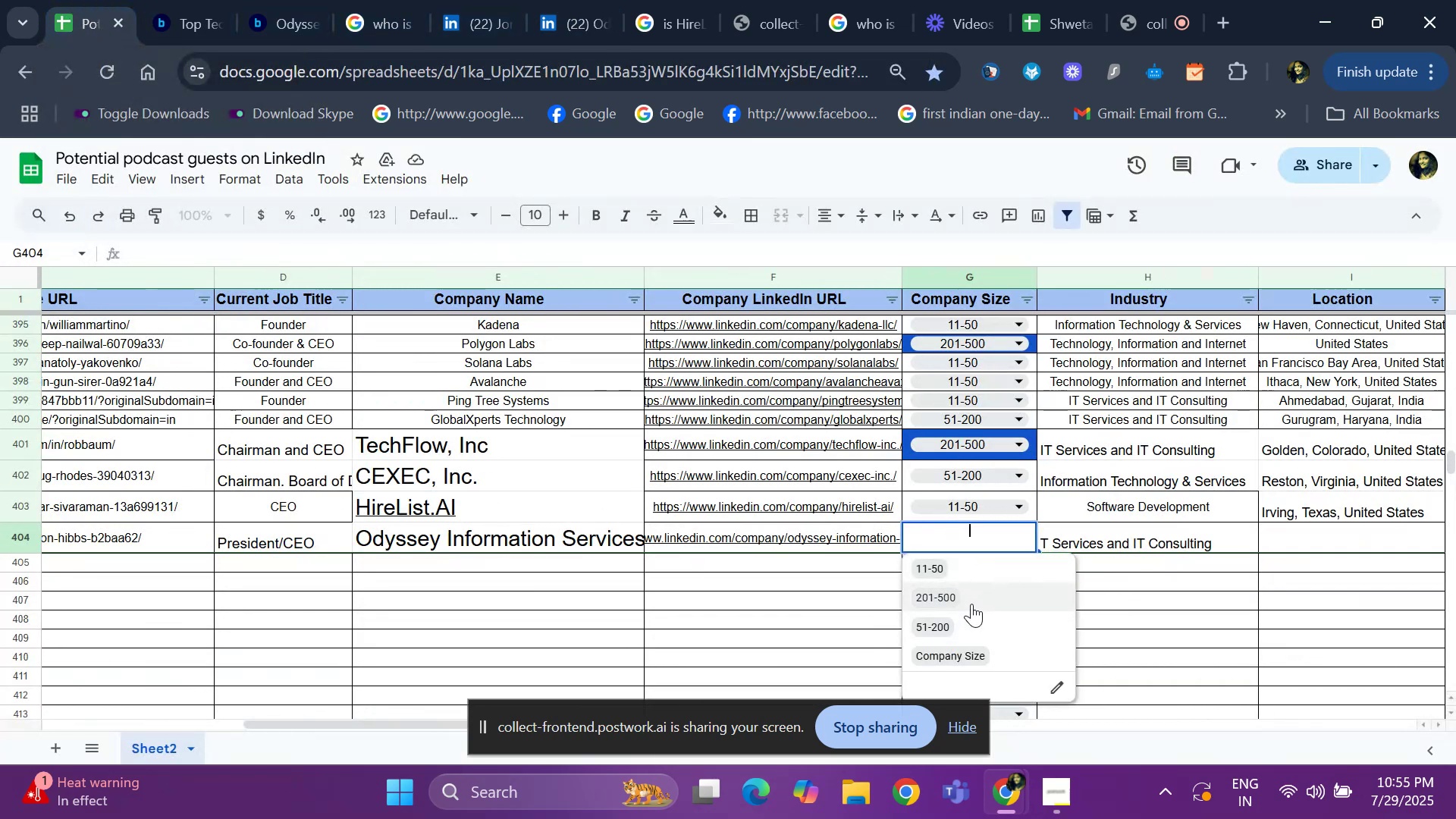 
left_click([971, 604])
 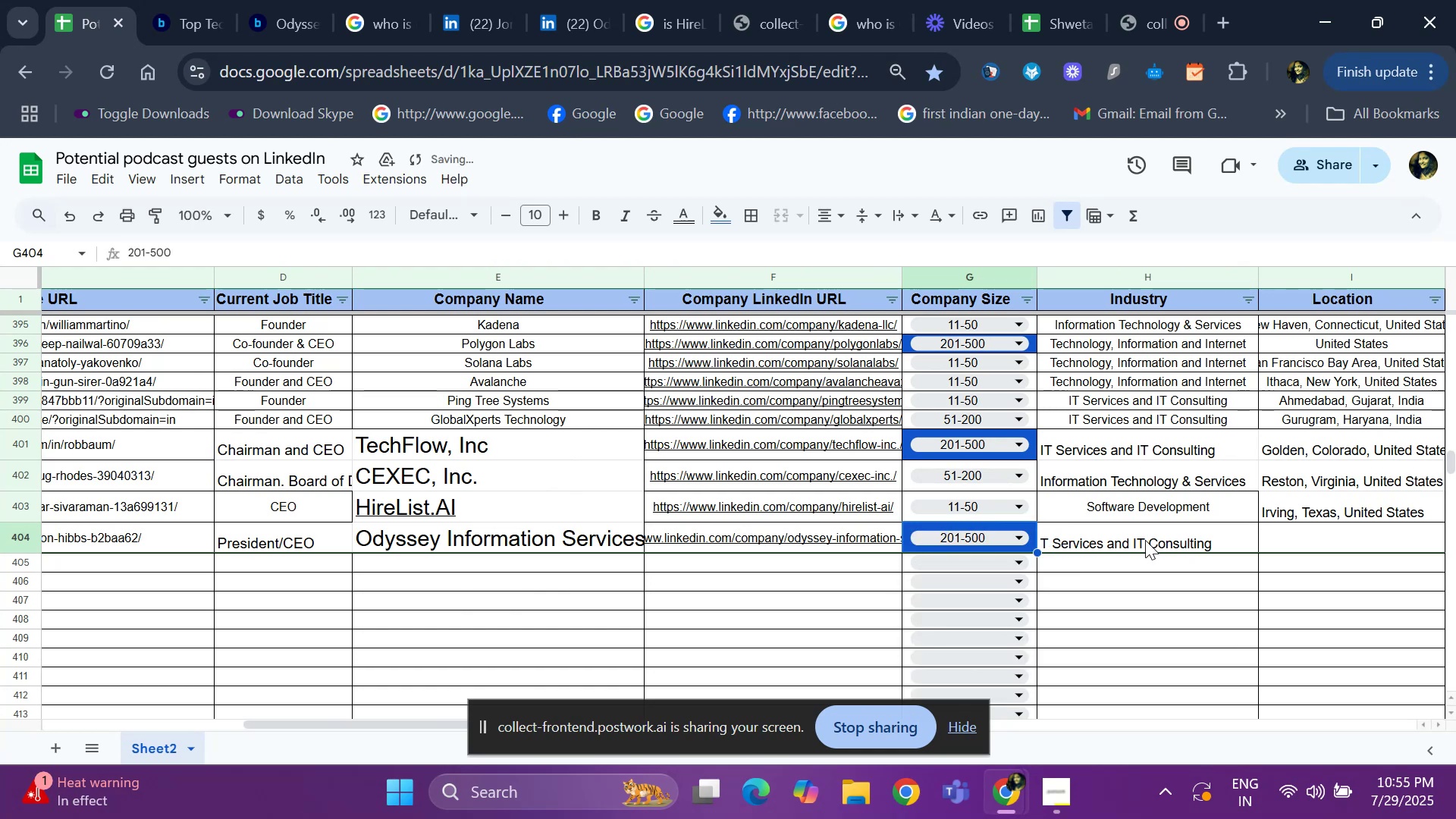 
left_click([1191, 541])
 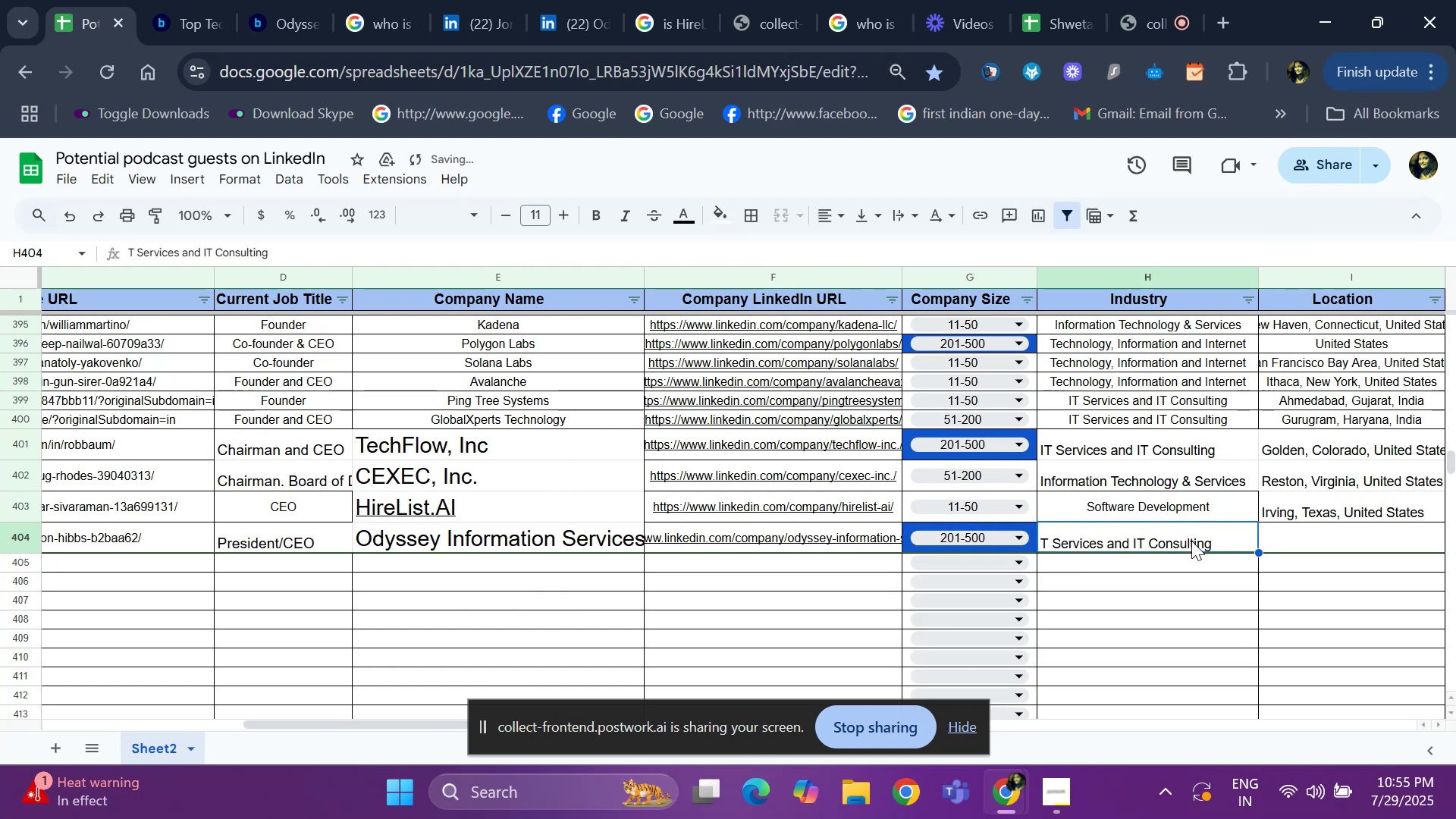 
key(ArrowRight)
 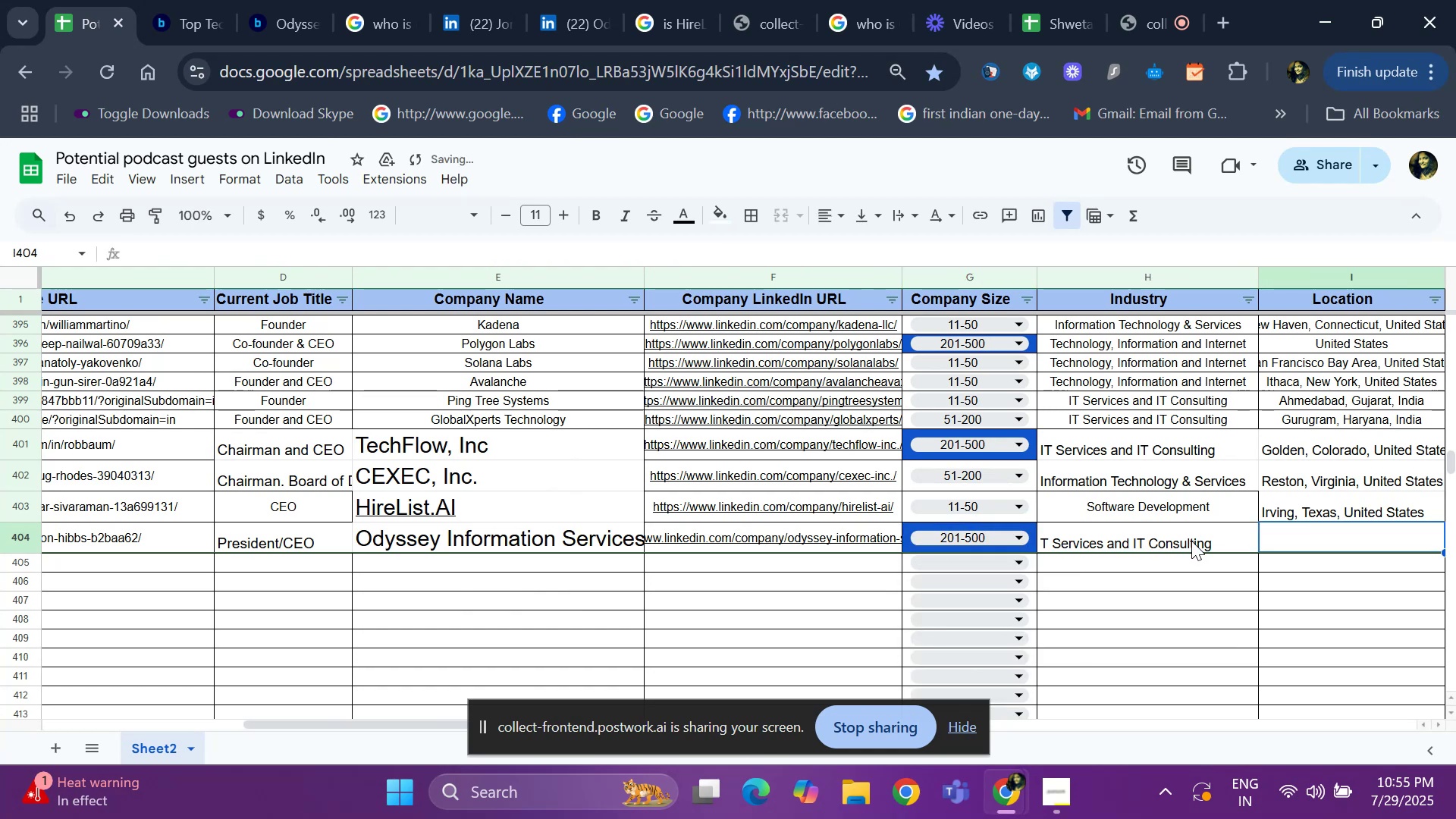 
key(ArrowRight)
 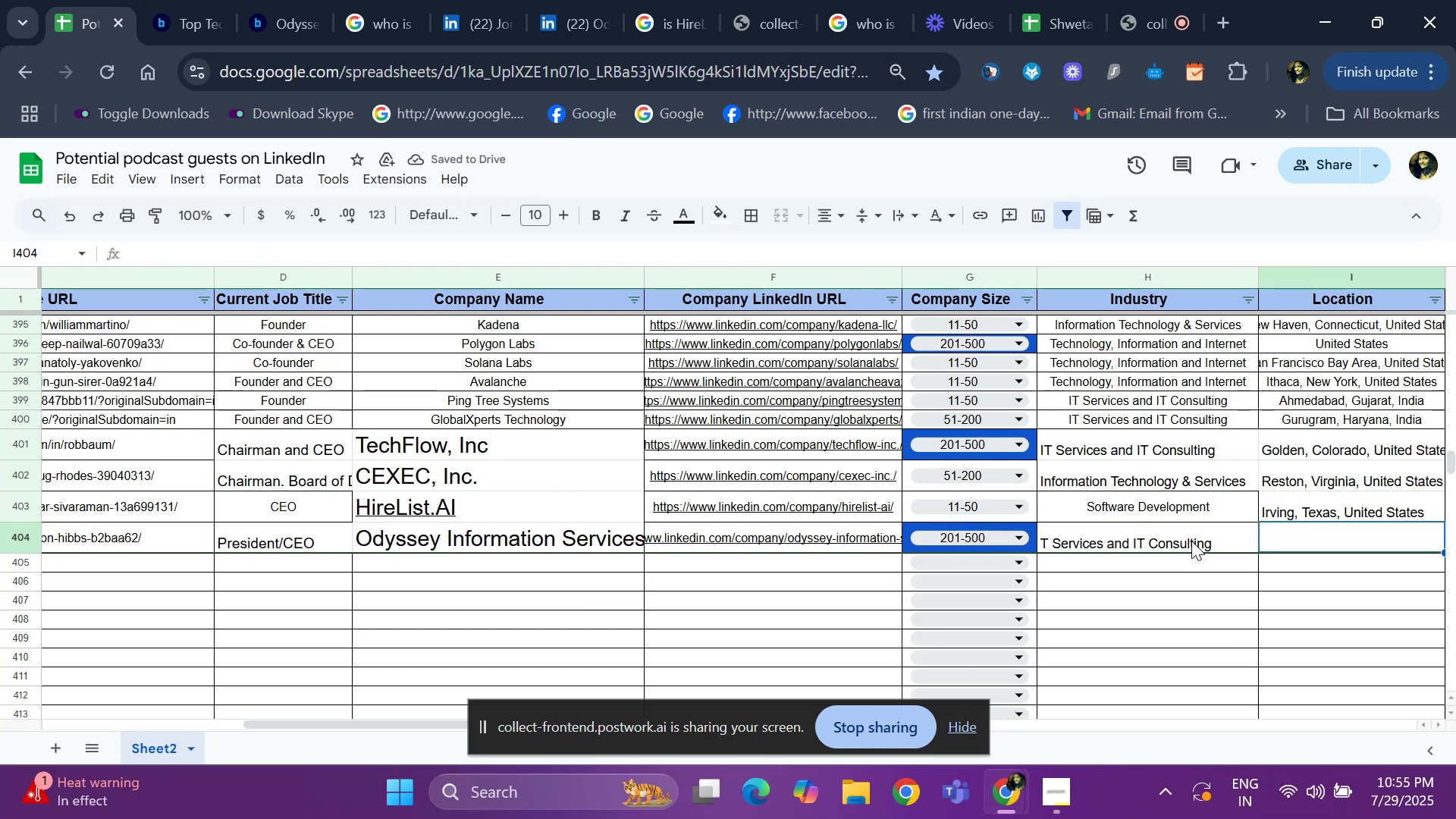 
key(ArrowRight)
 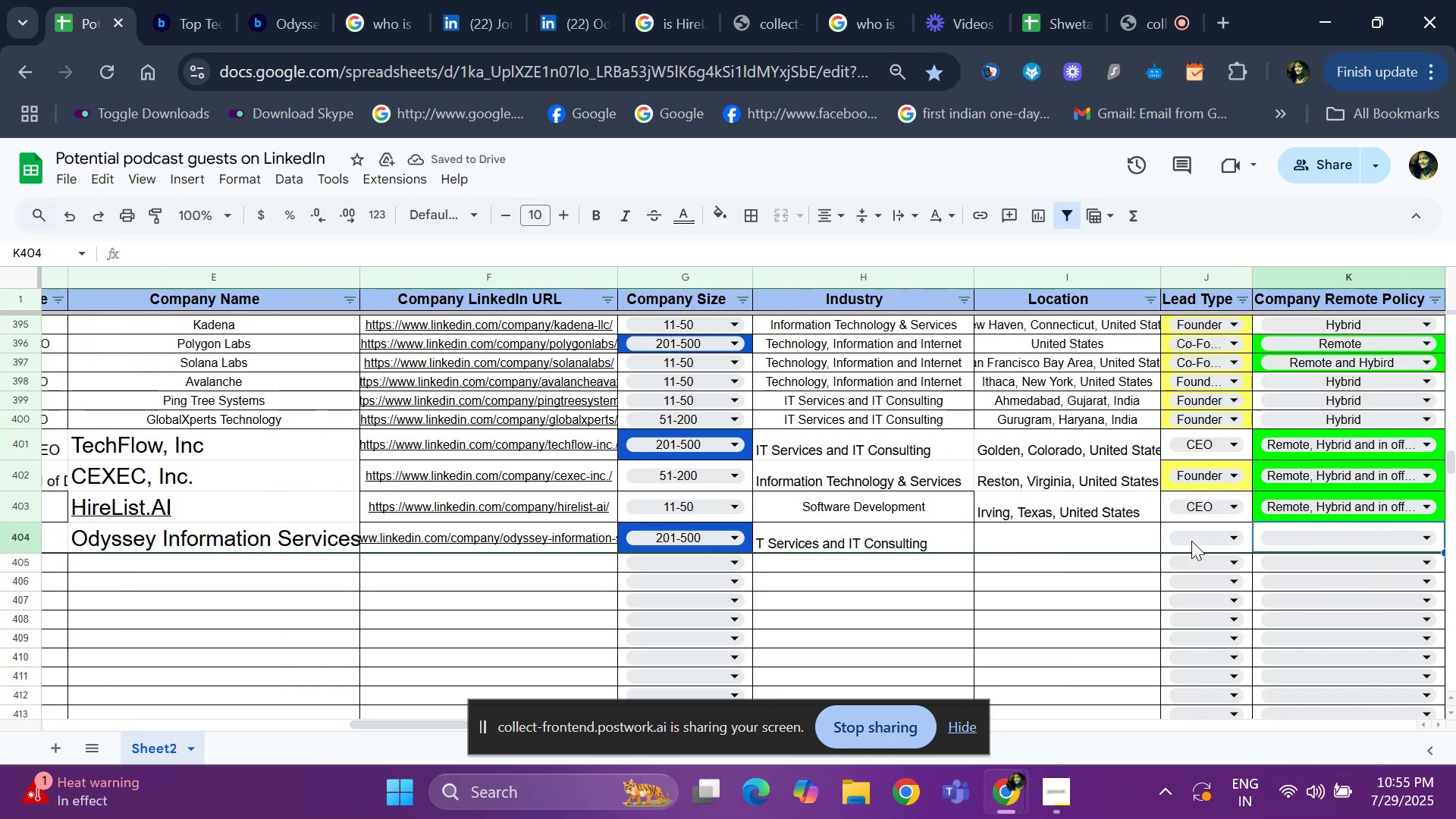 
key(ArrowLeft)
 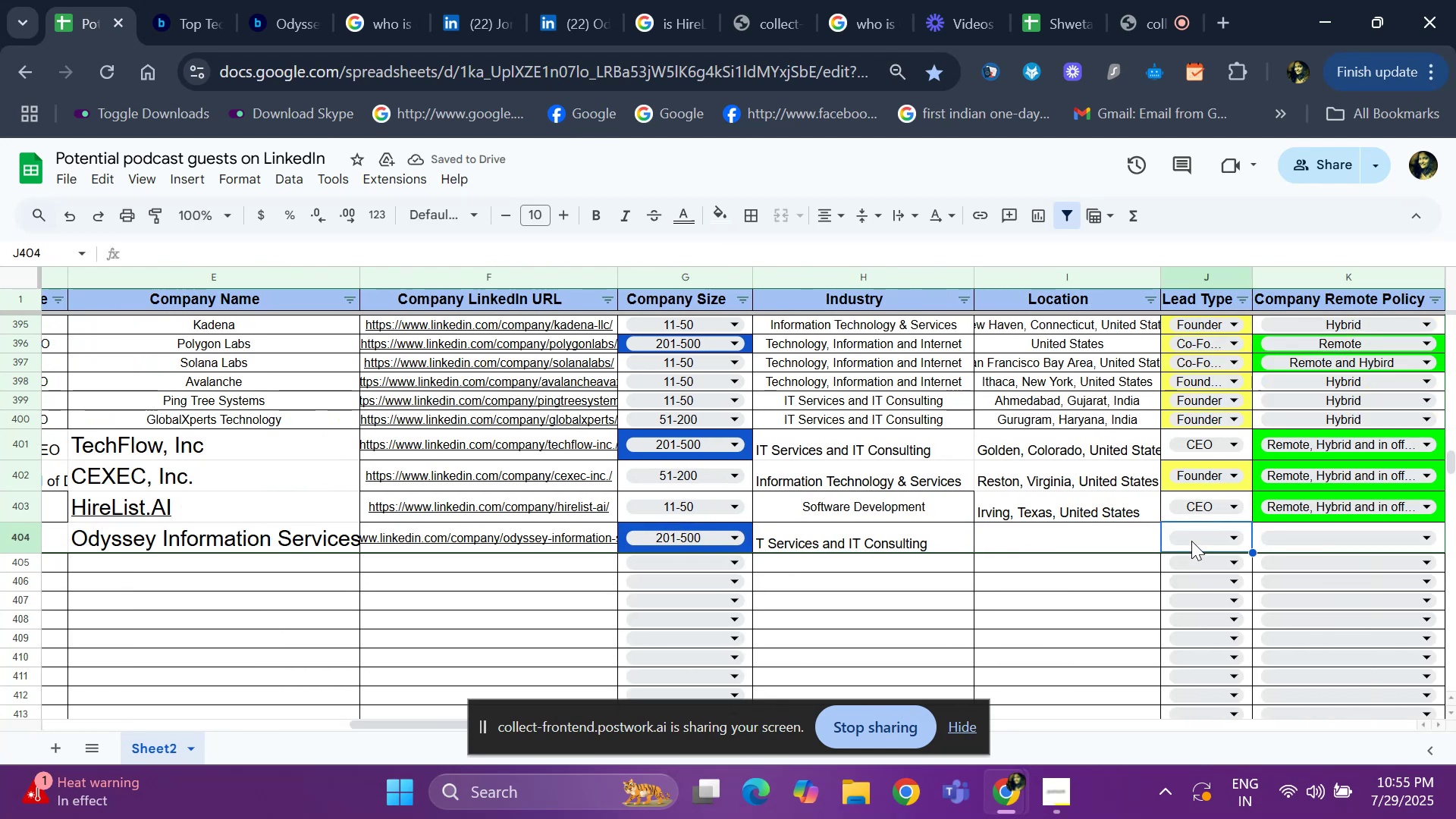 
hold_key(key=ArrowLeft, duration=0.85)
 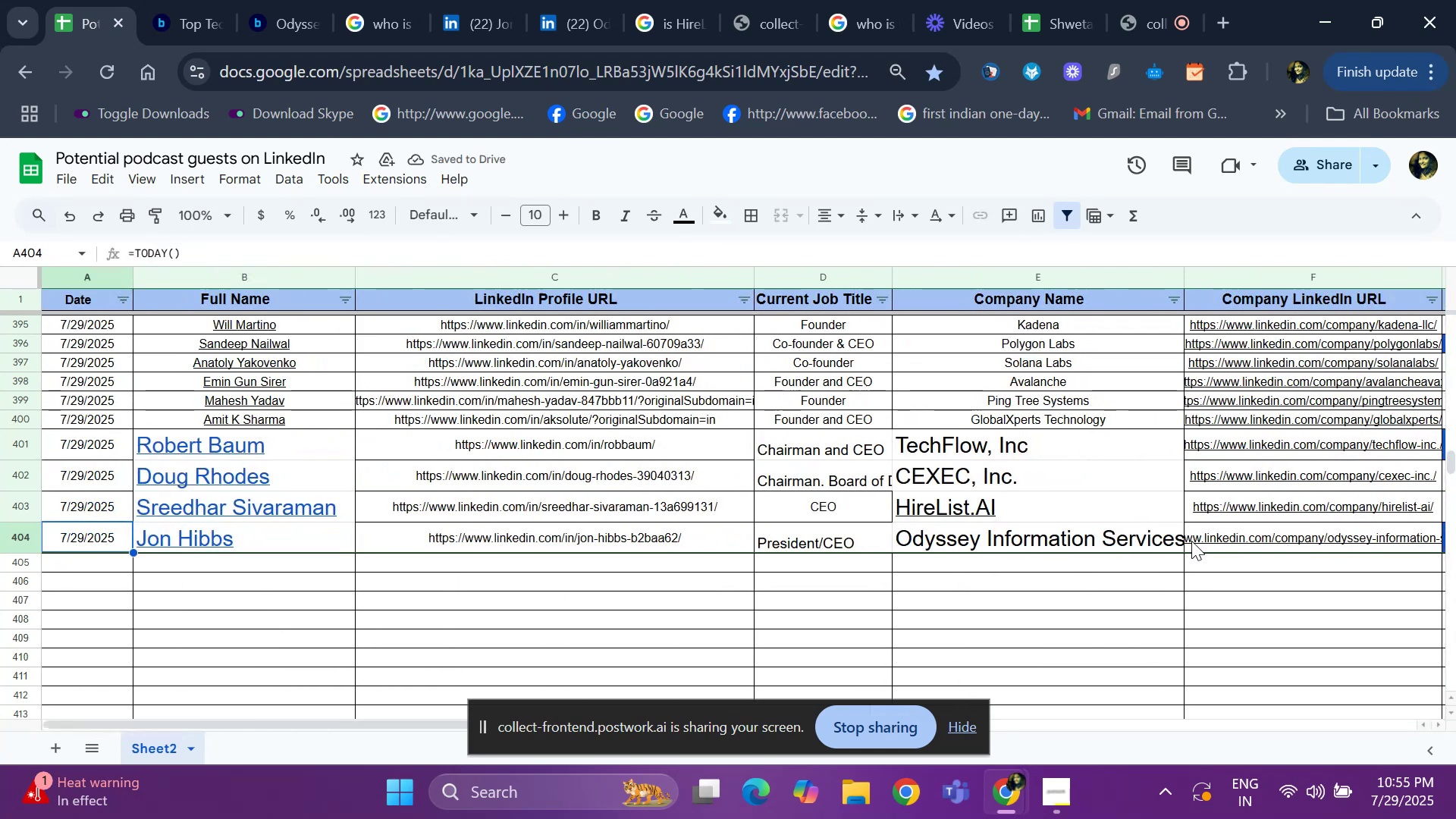 
hold_key(key=ArrowRight, duration=0.96)
 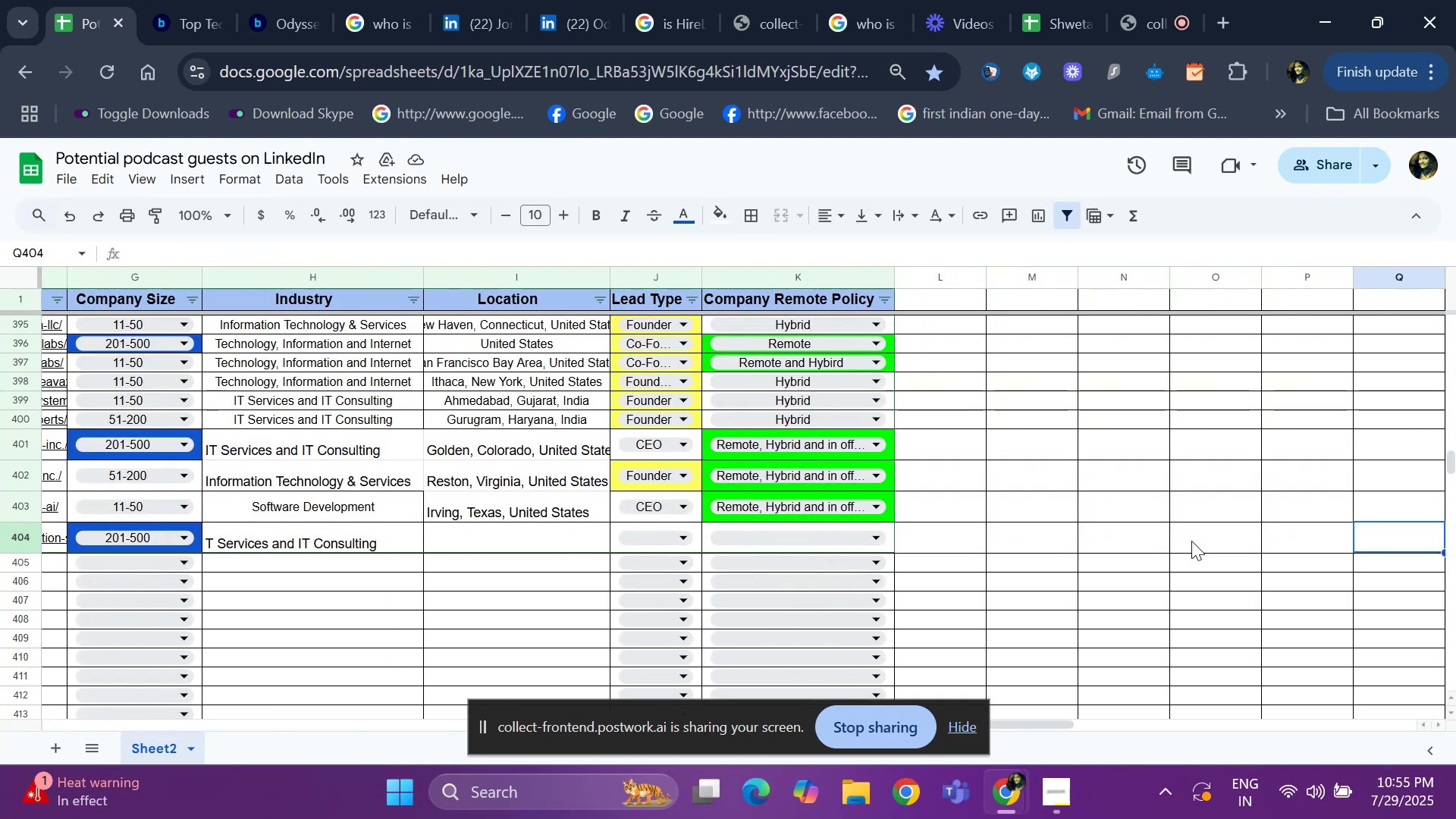 
key(ArrowLeft)
 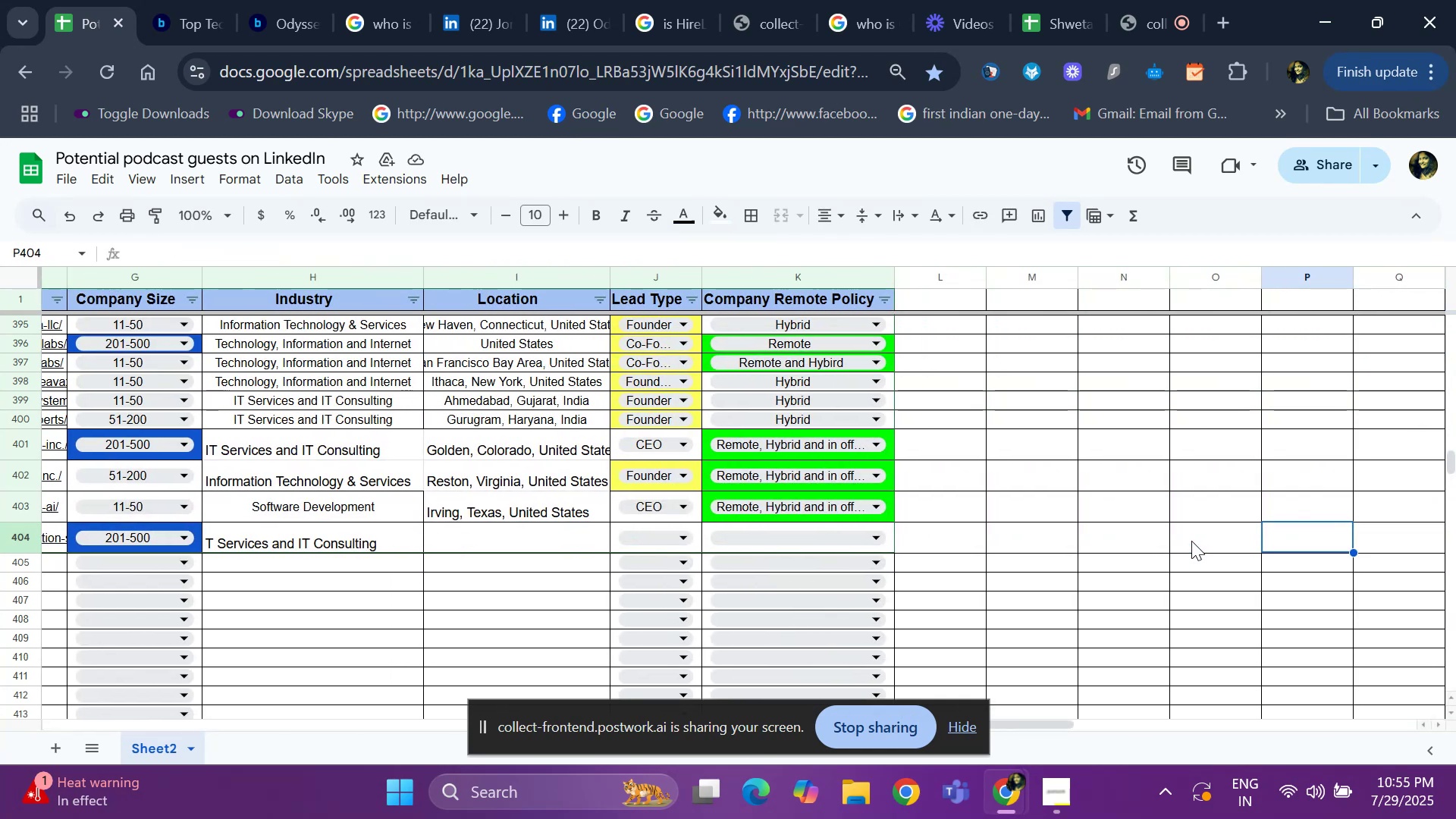 
hold_key(key=ArrowLeft, duration=0.64)
 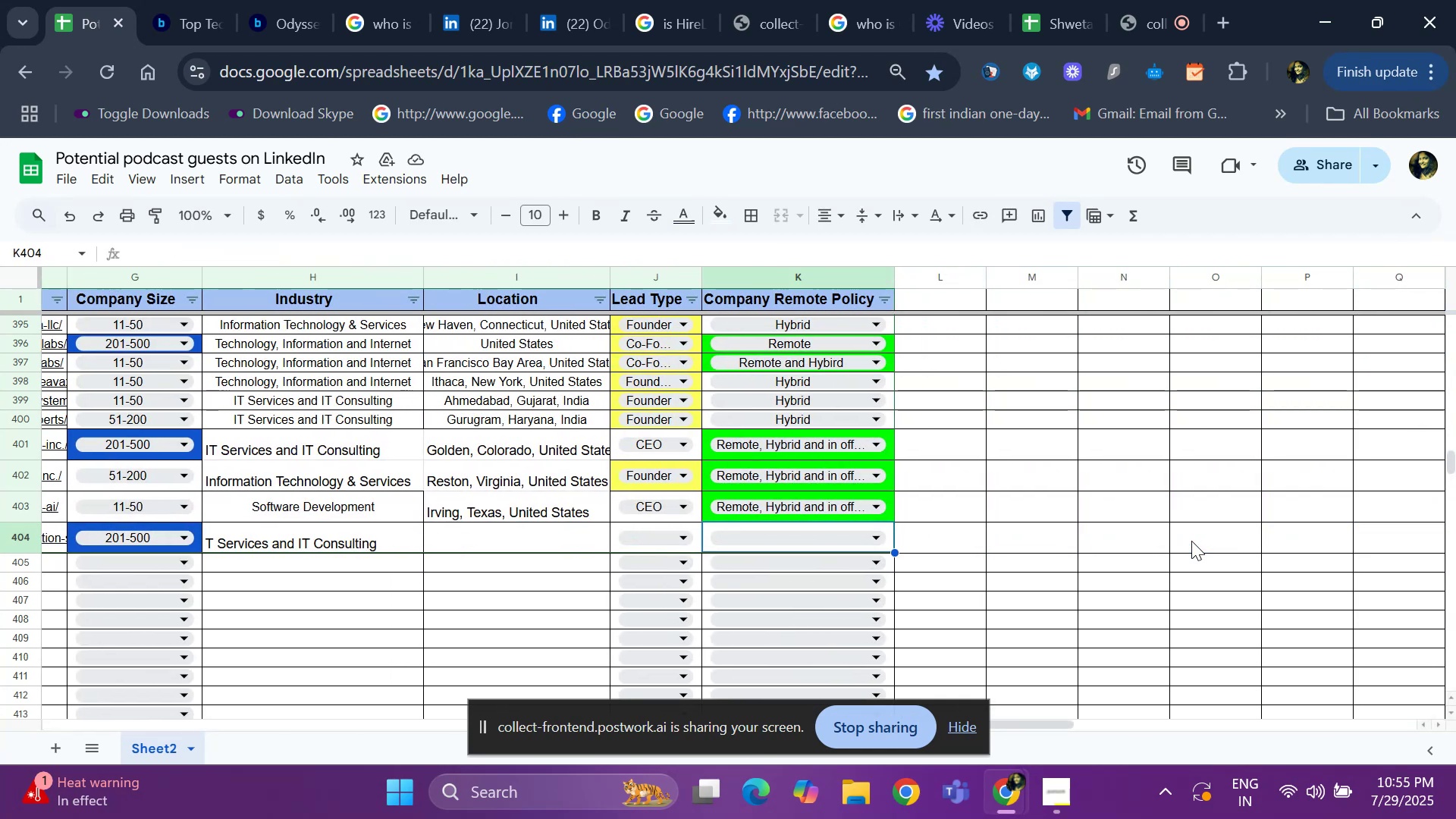 
key(ArrowLeft)
 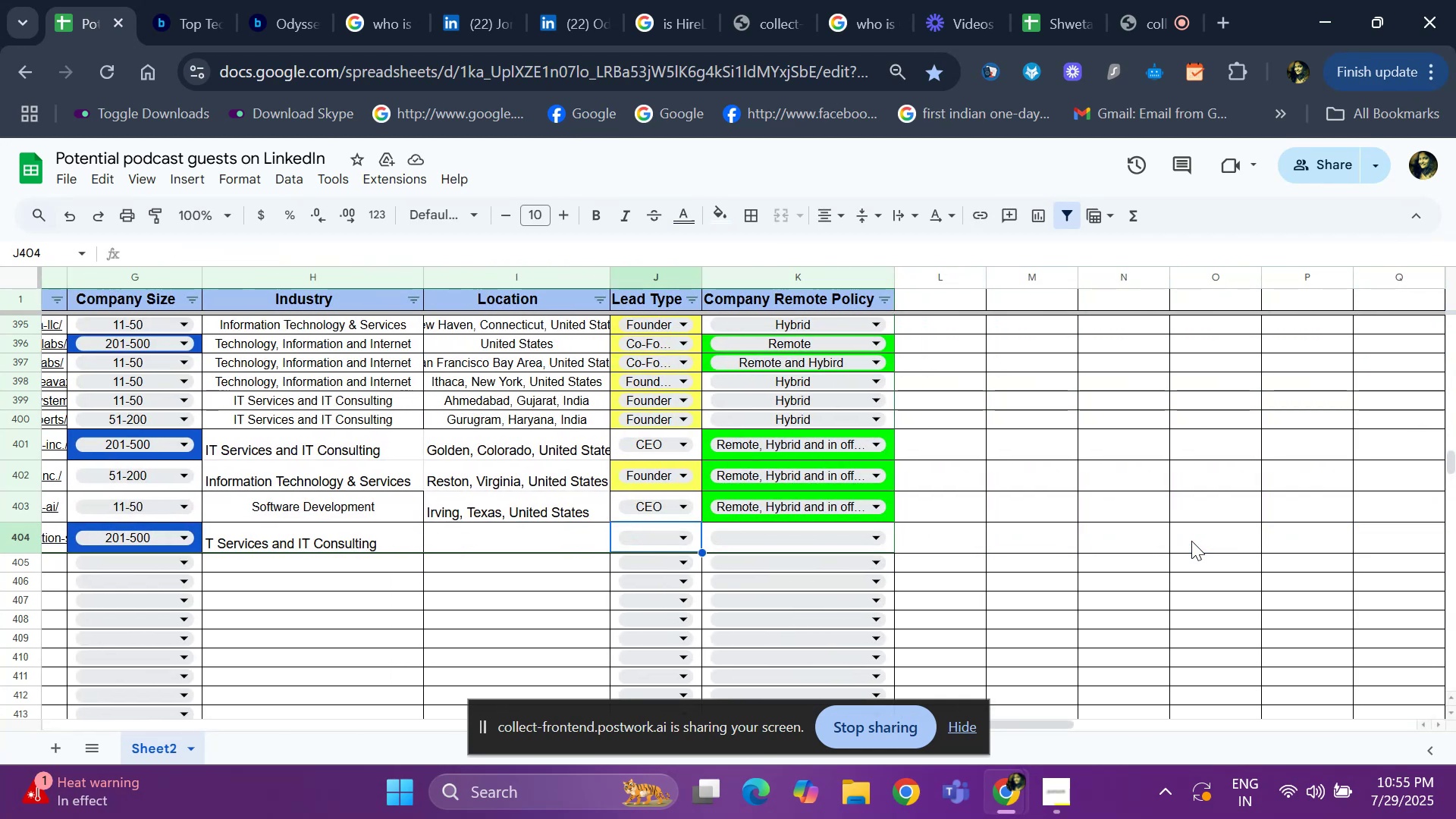 
key(ArrowLeft)
 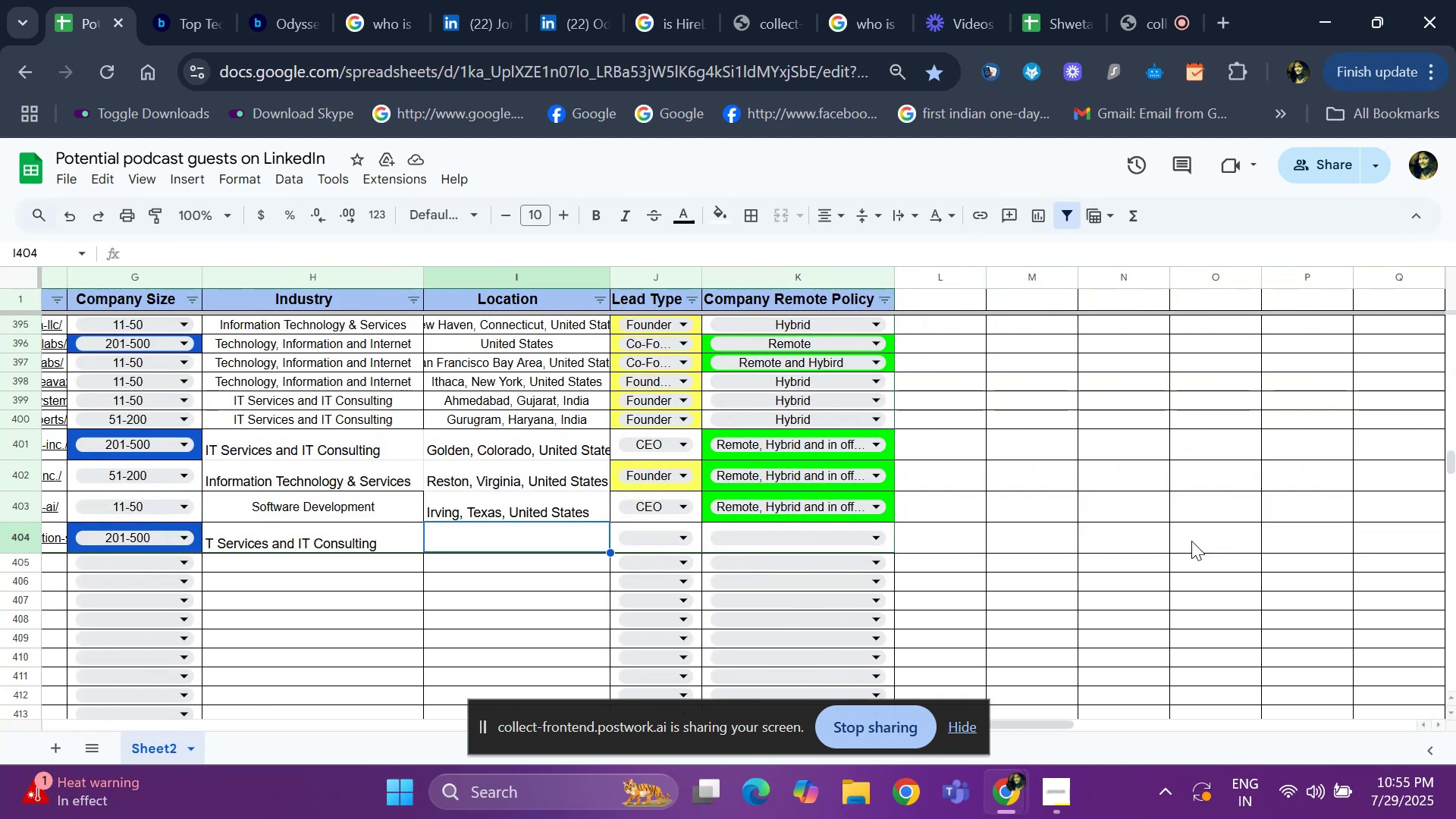 
key(ArrowLeft)
 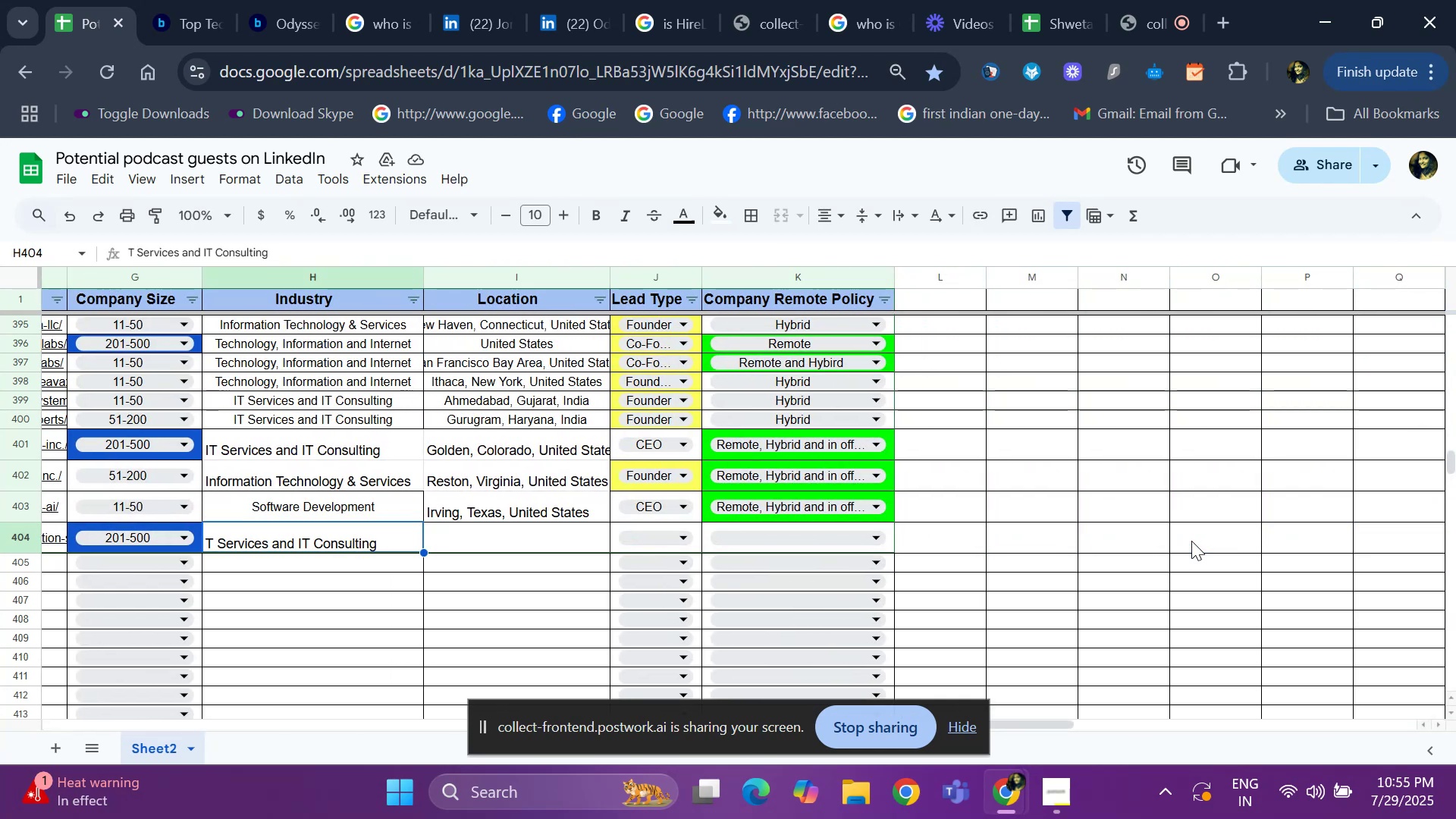 
key(ArrowLeft)
 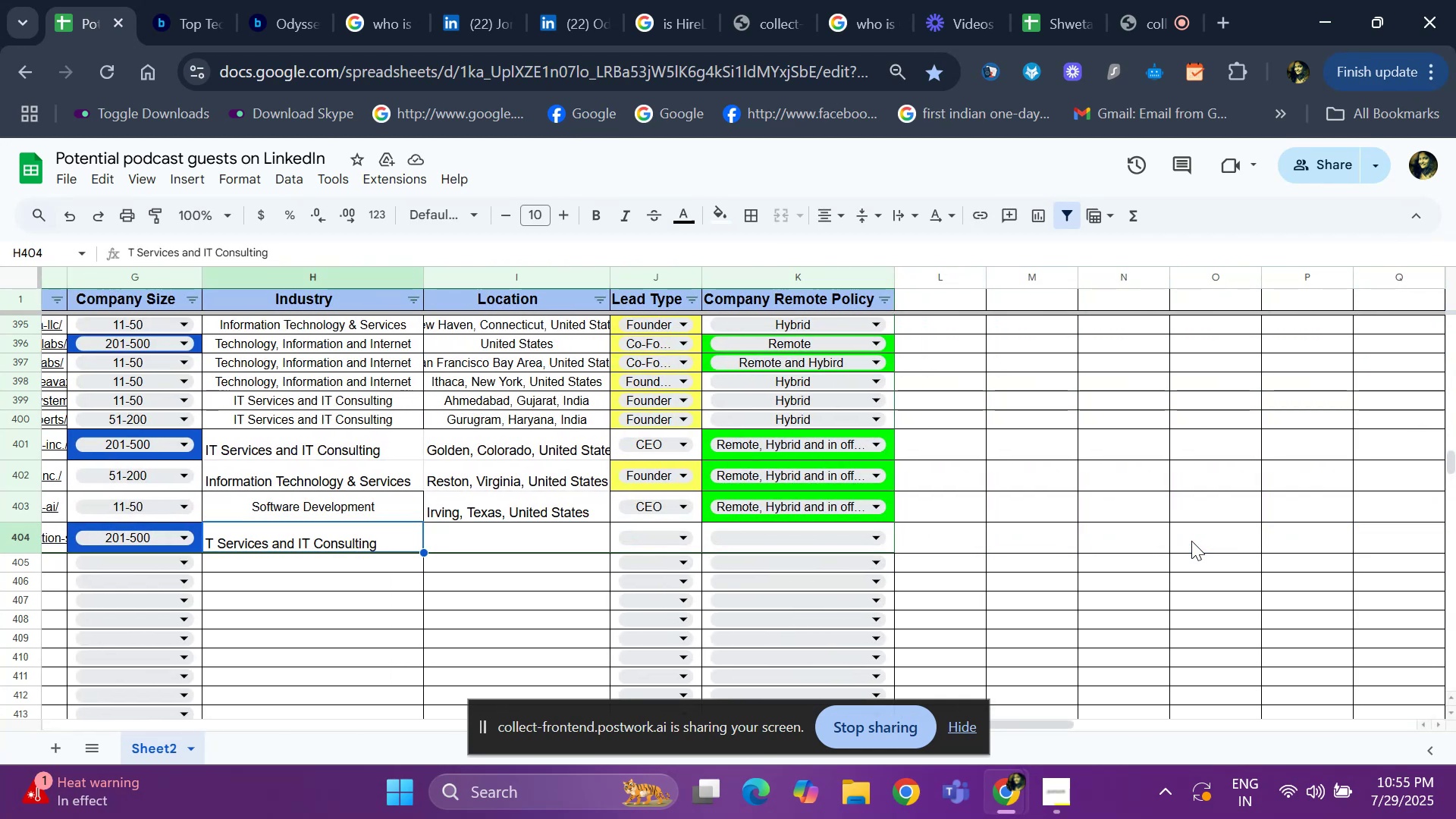 
key(ArrowLeft)
 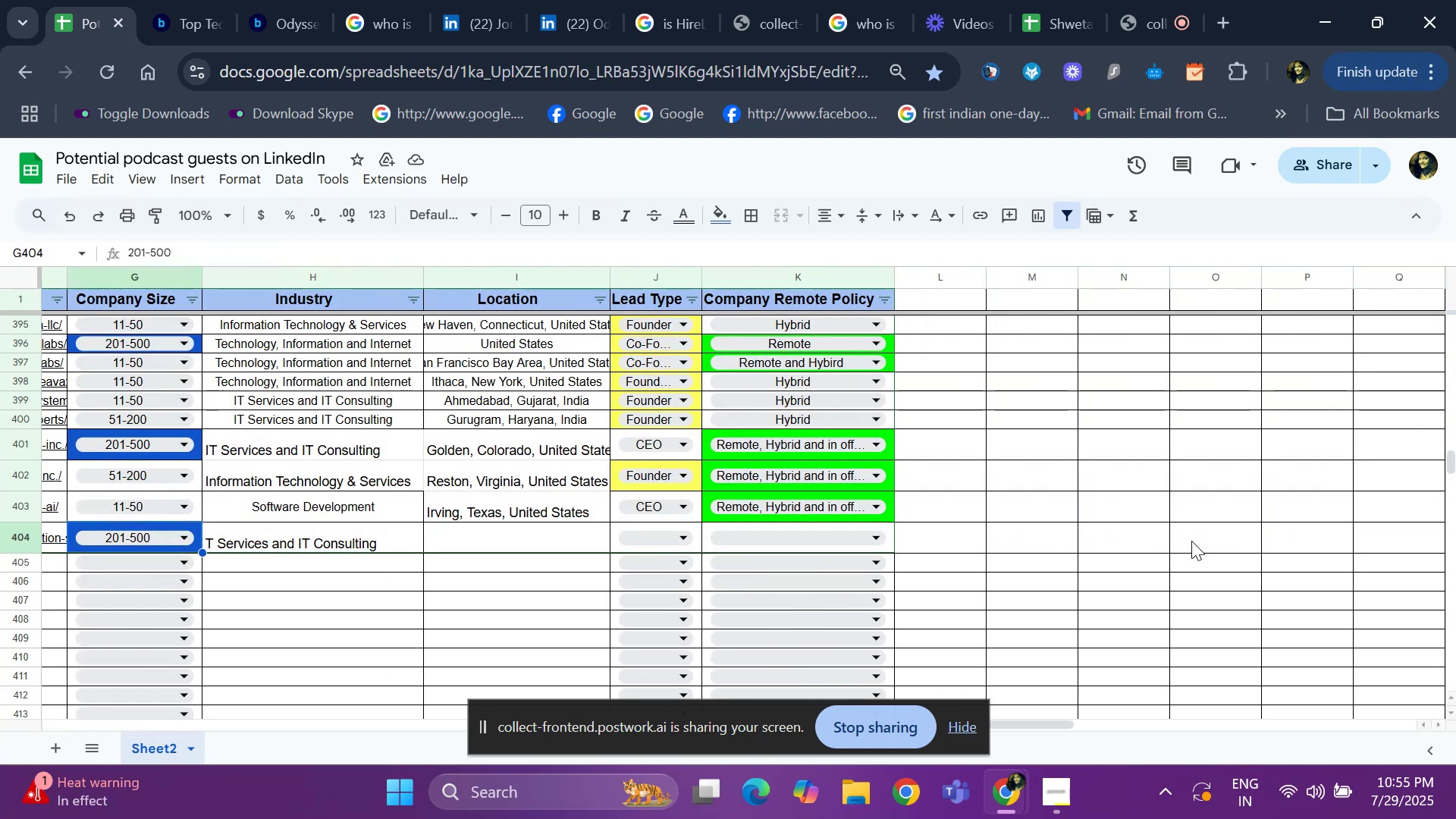 
key(ArrowLeft)
 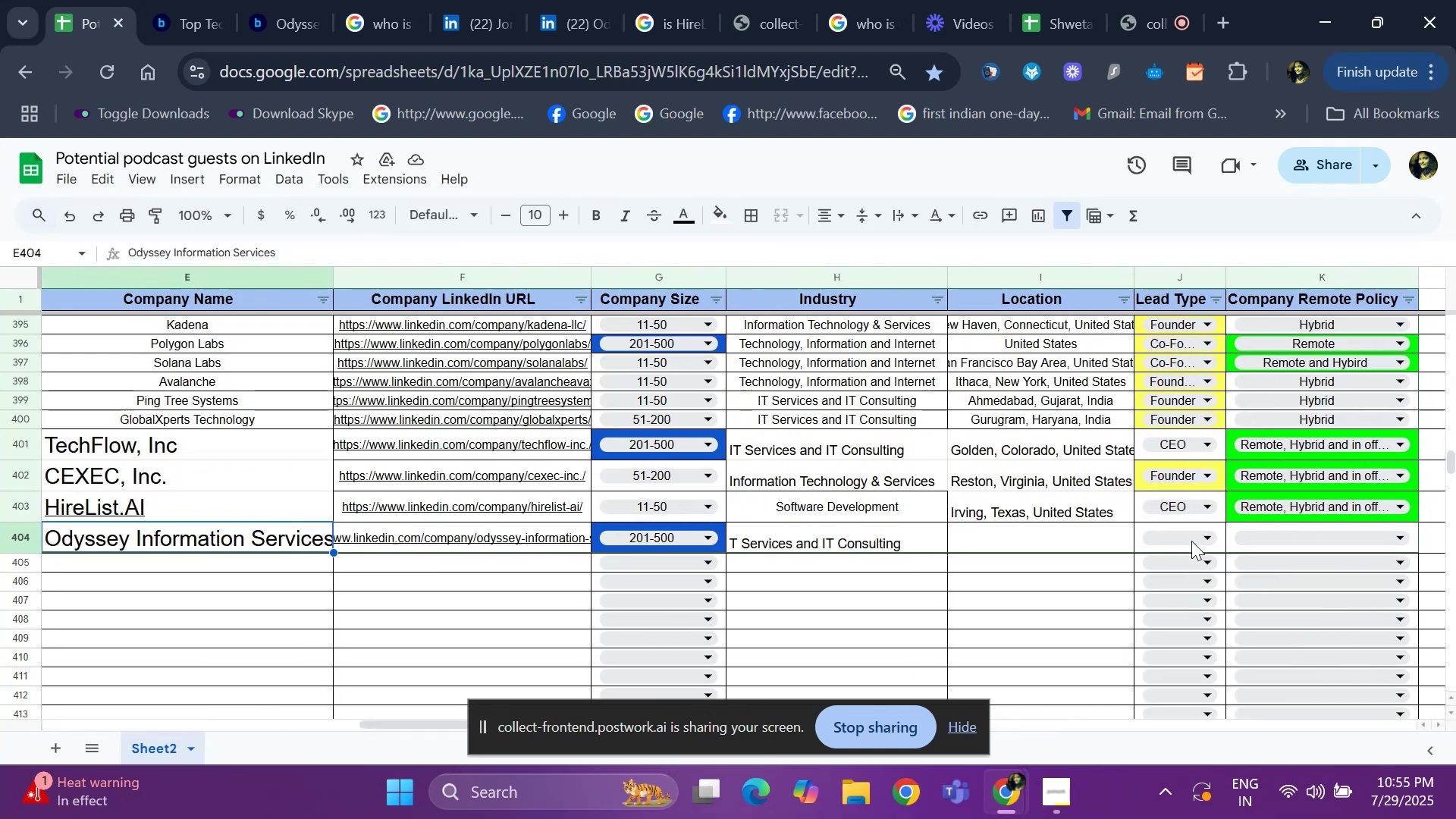 
key(ArrowLeft)
 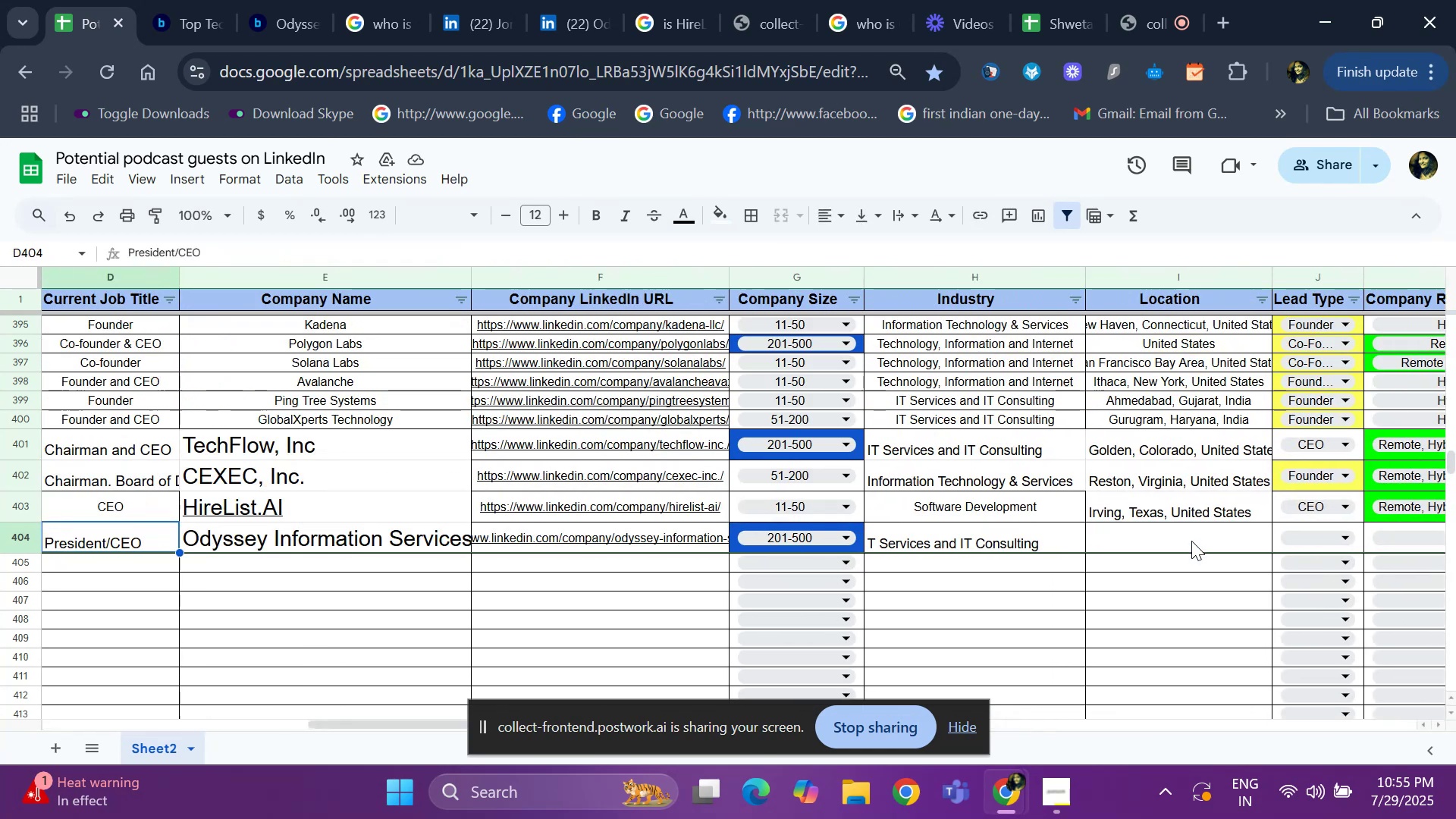 
key(ArrowRight)
 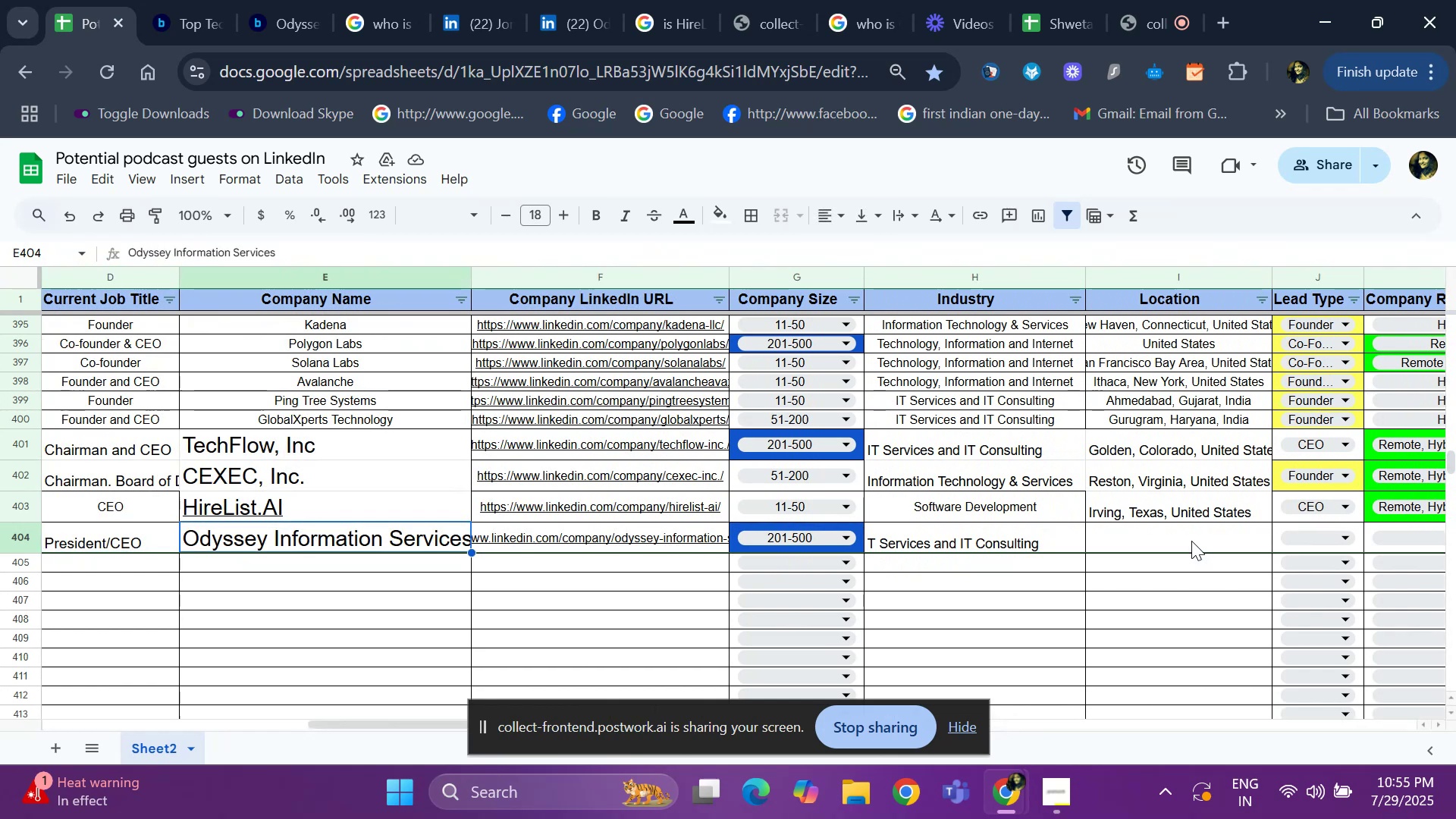 
key(ArrowRight)
 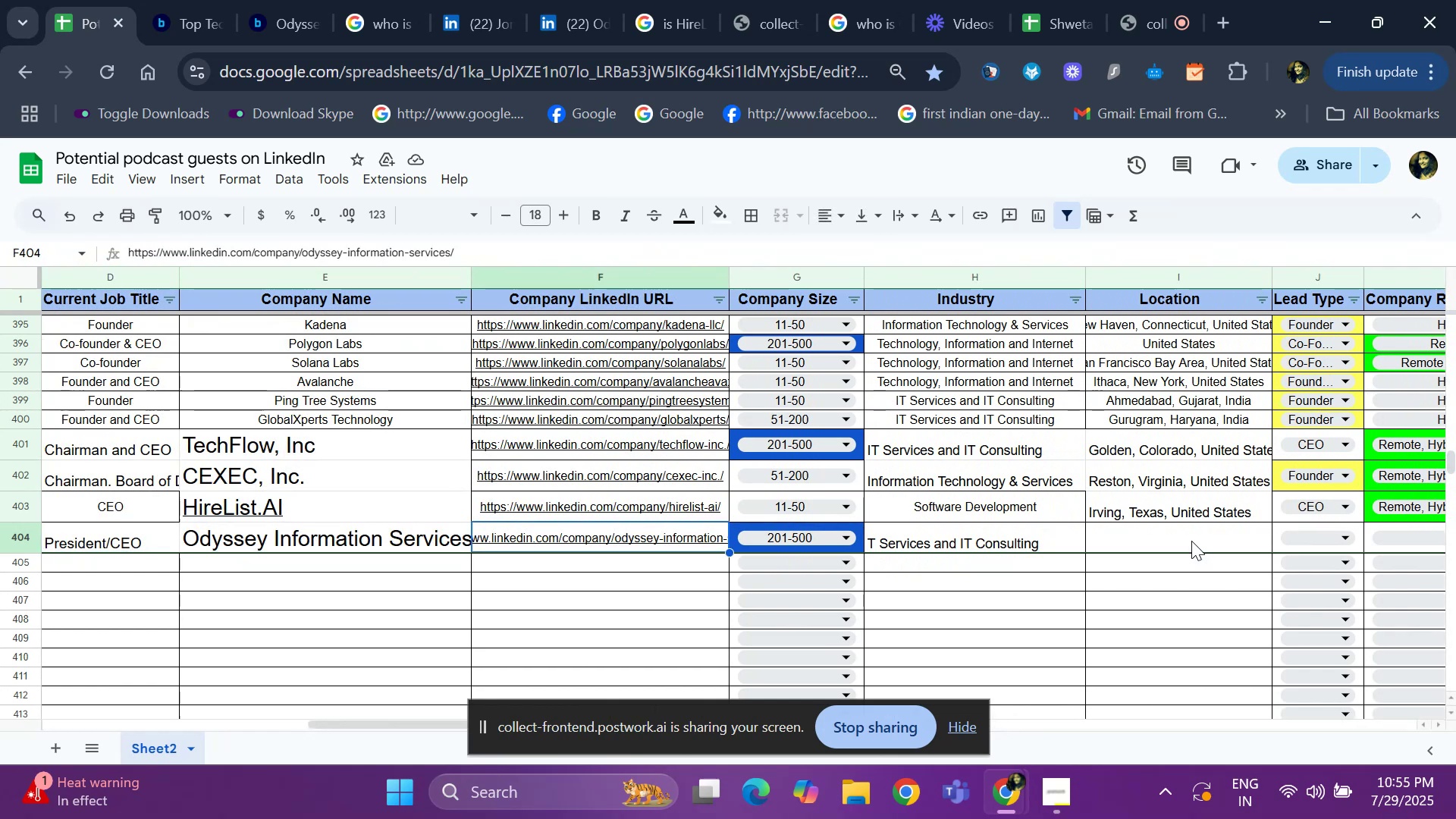 
key(ArrowRight)
 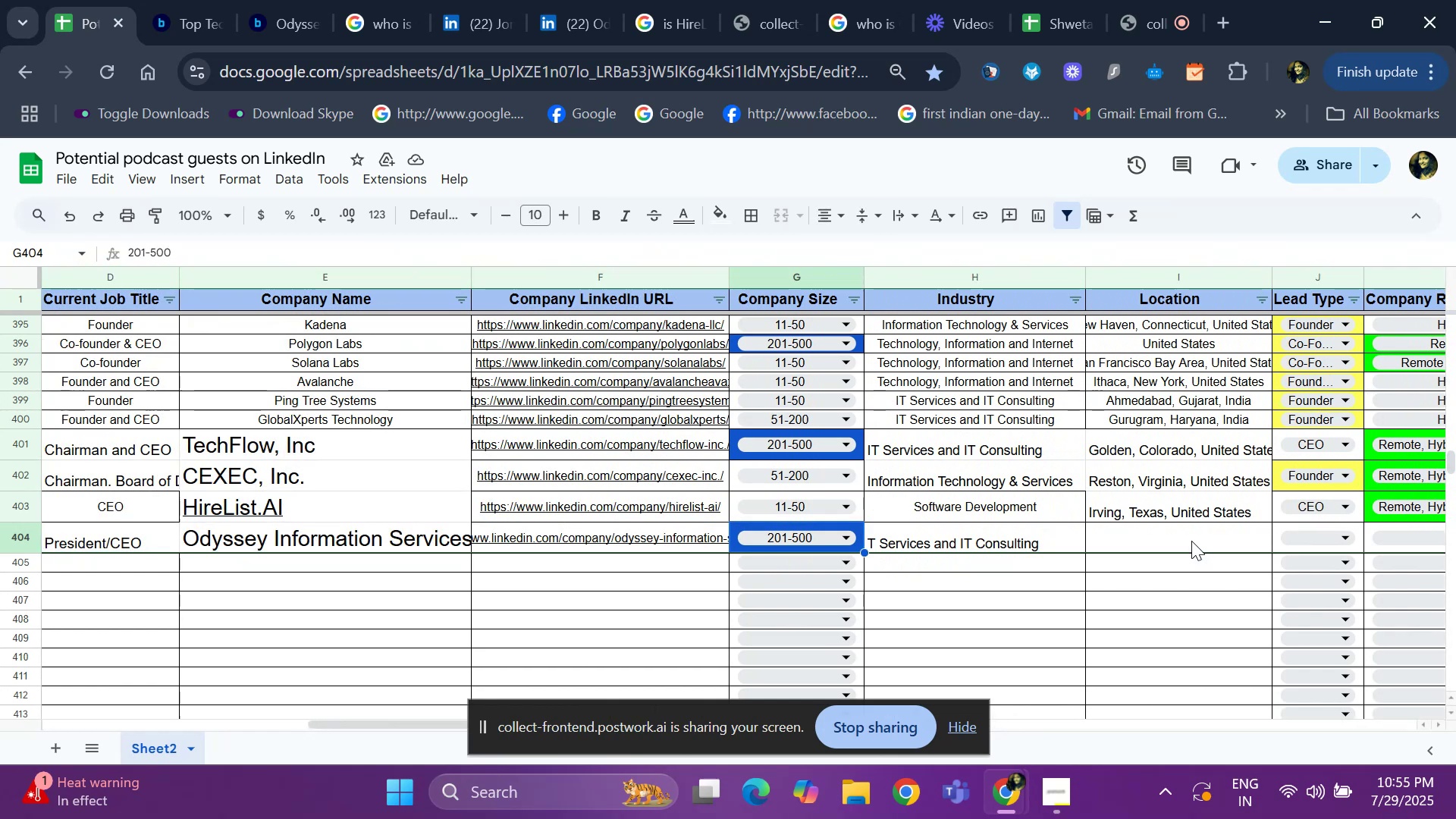 
key(ArrowRight)
 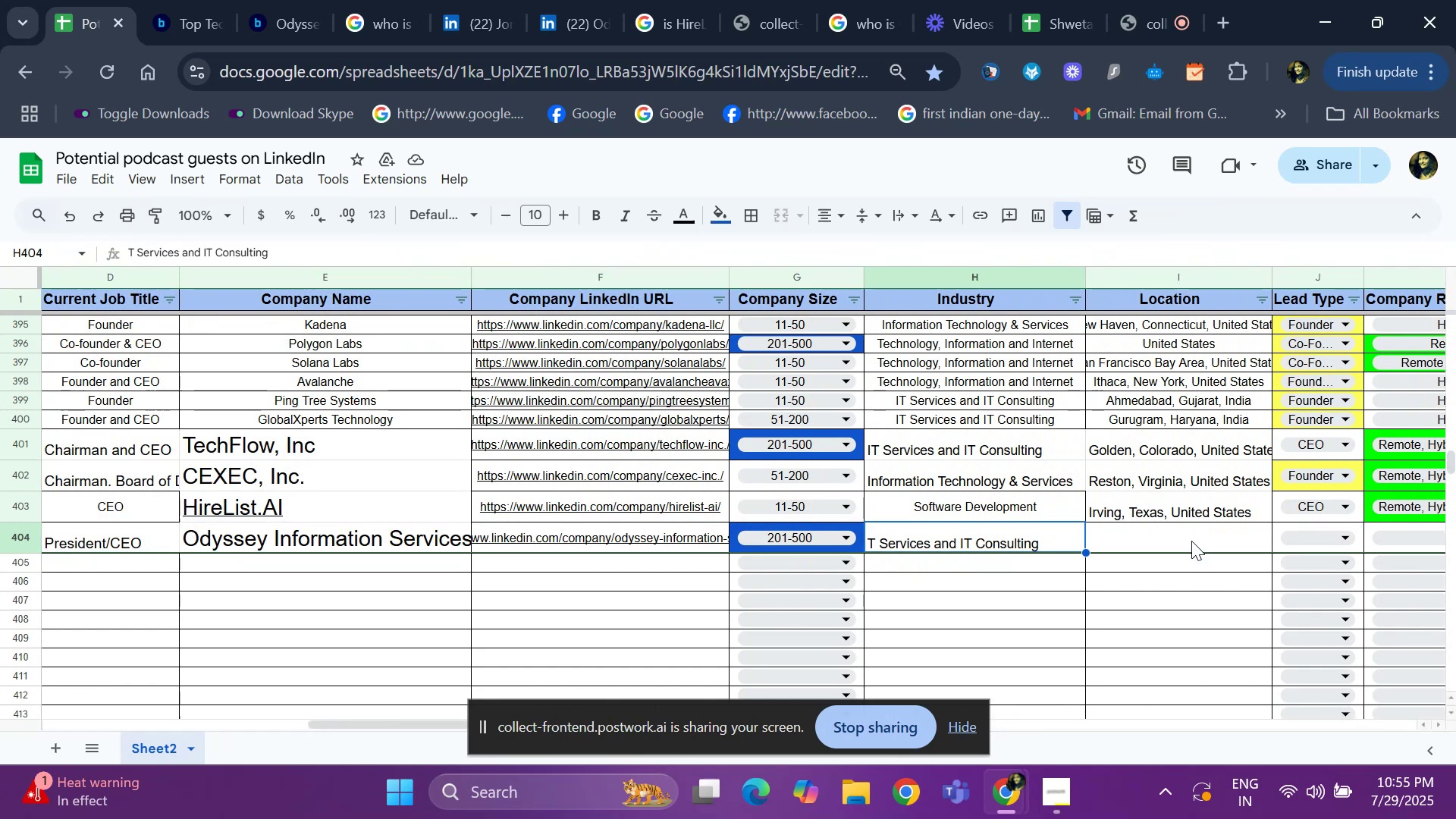 
key(ArrowRight)
 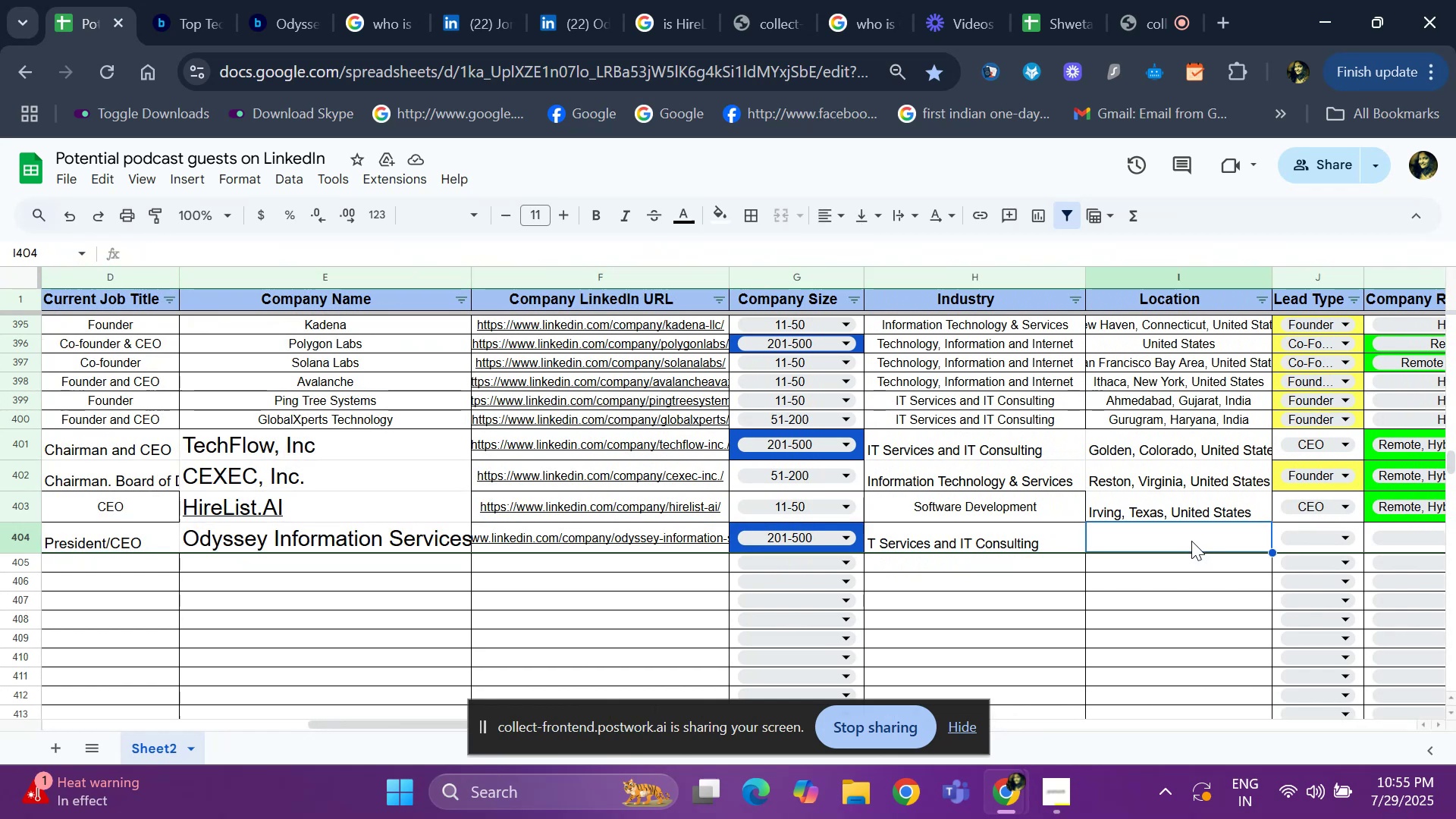 
key(ArrowRight)
 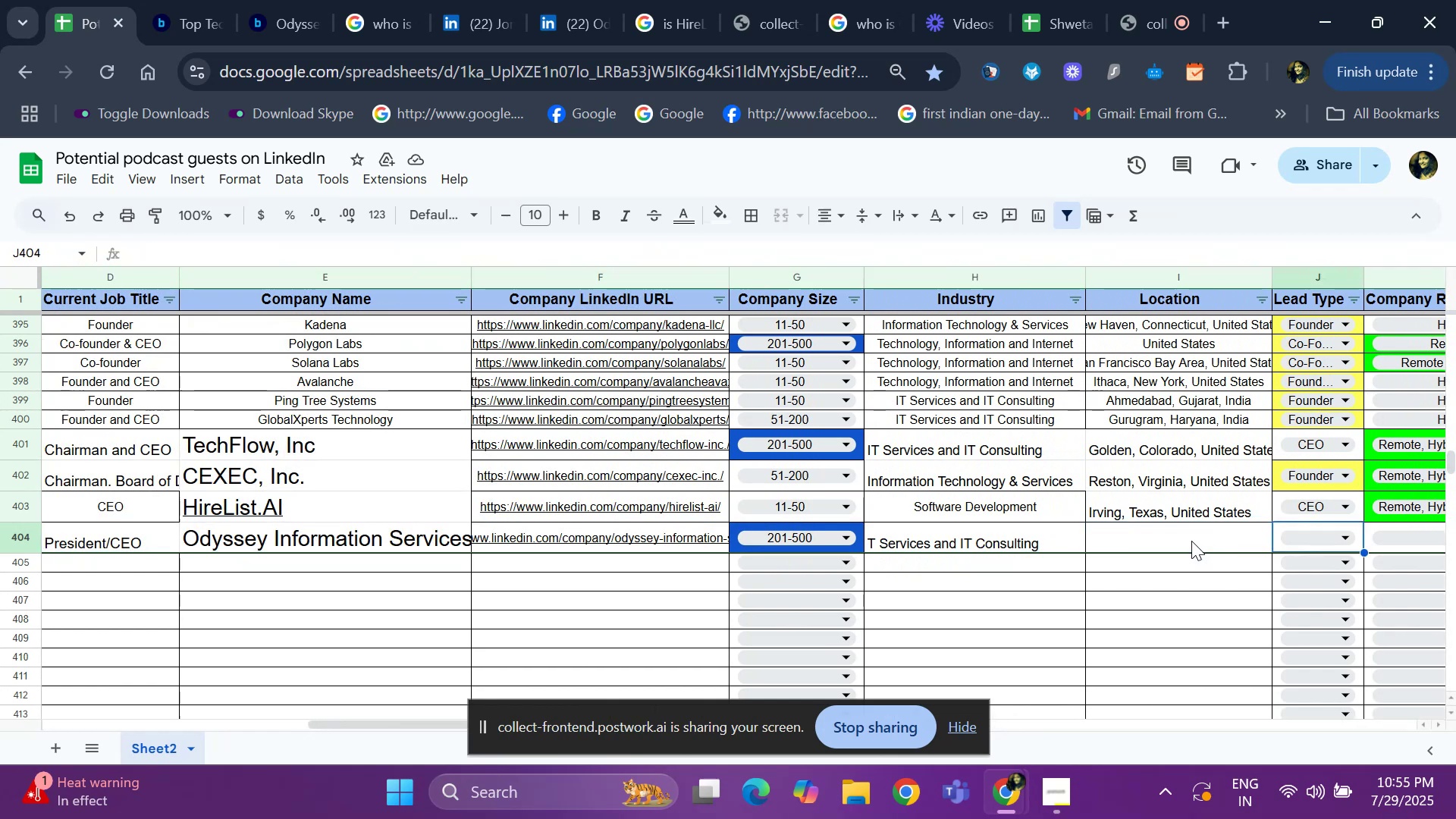 
key(ArrowRight)
 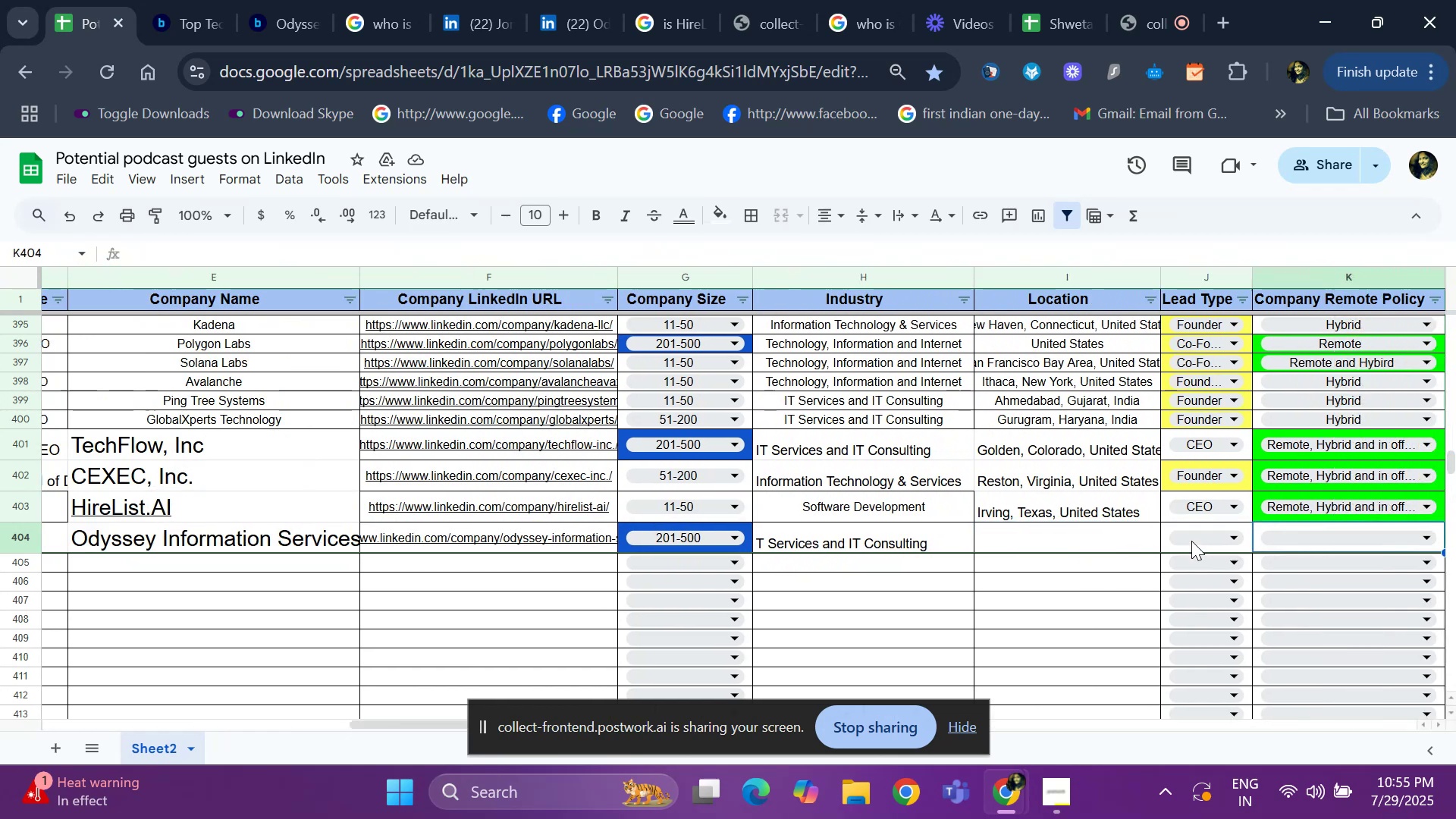 
key(ArrowRight)
 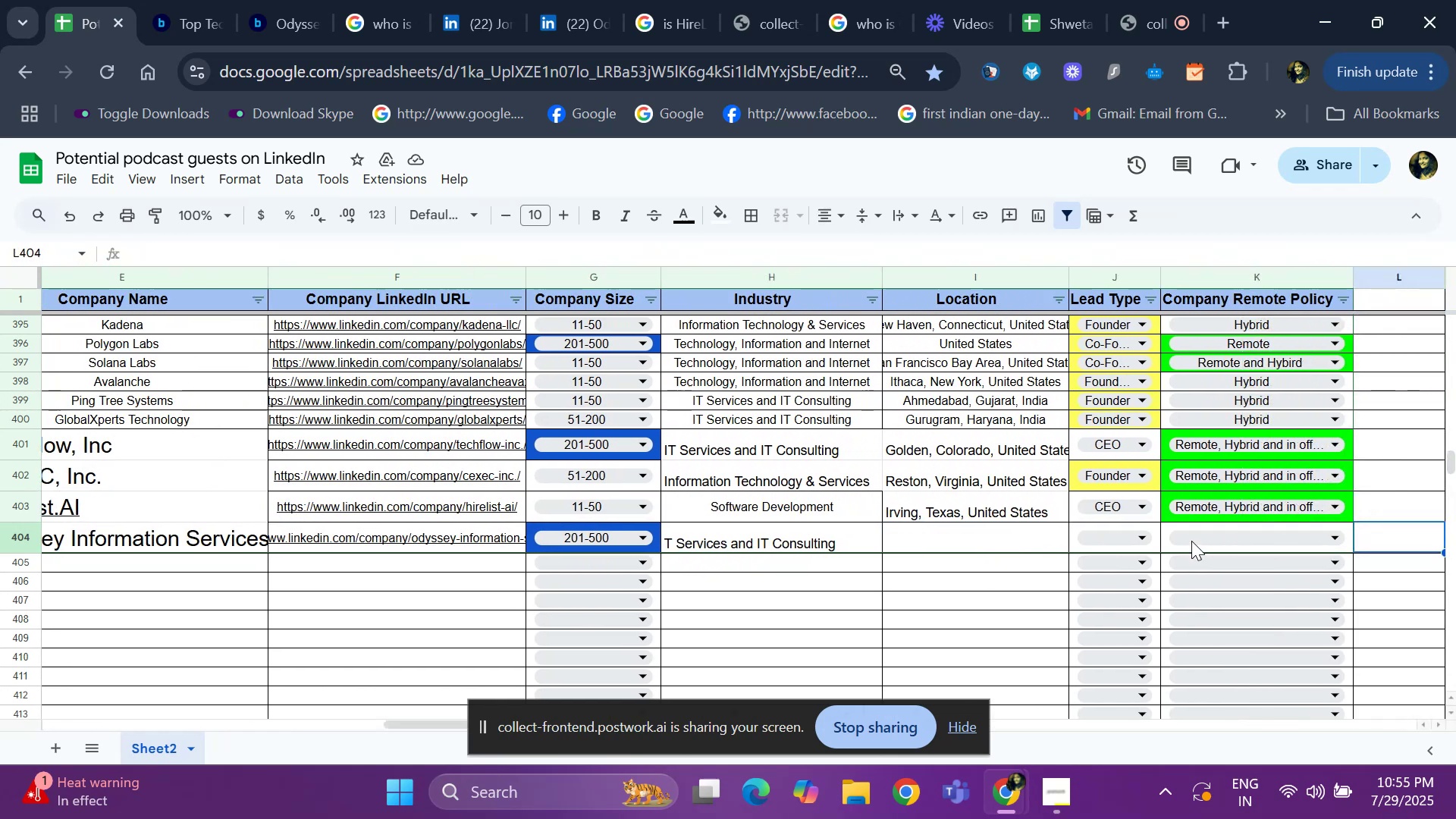 
key(ArrowLeft)
 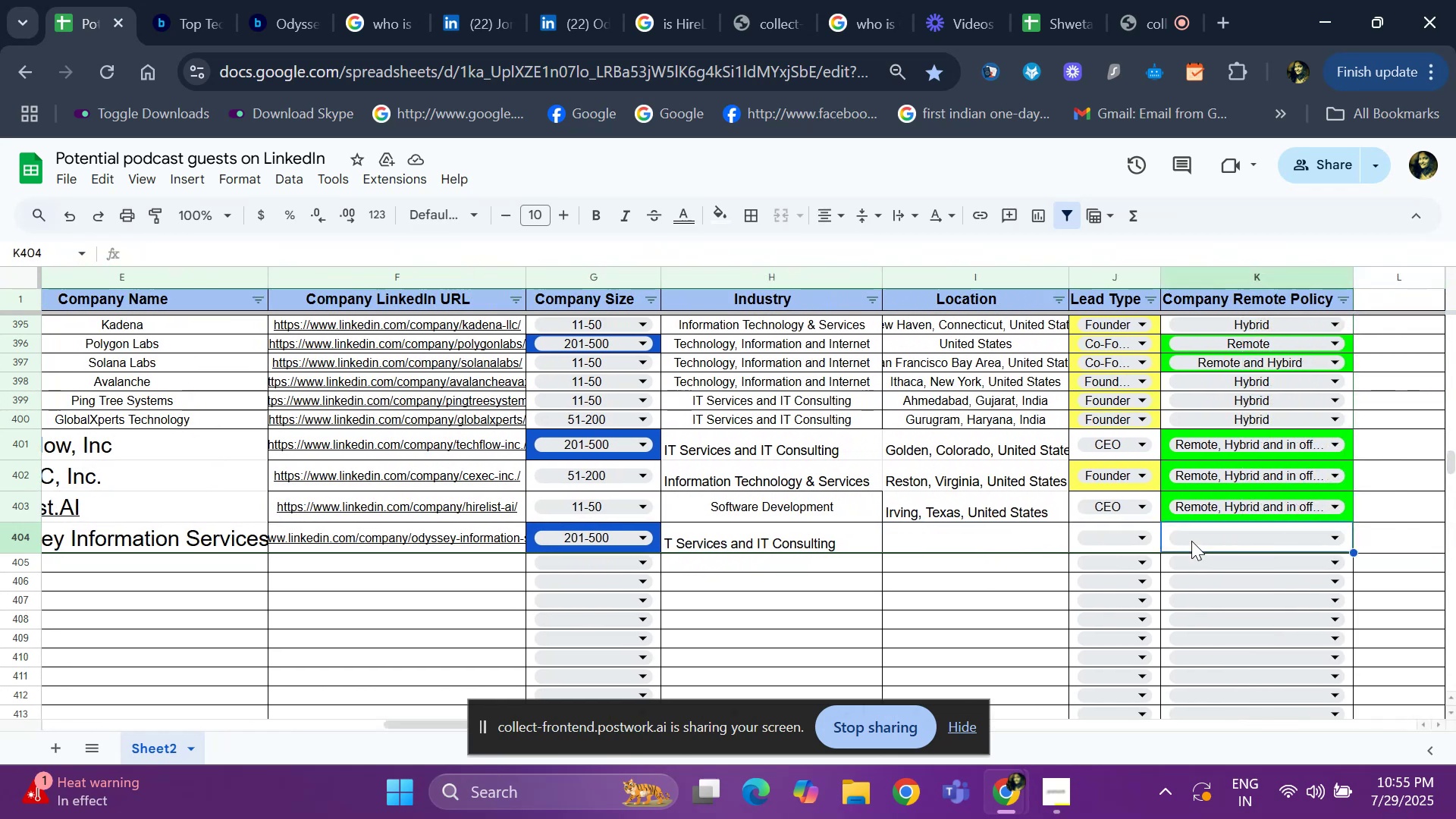 
key(ArrowLeft)
 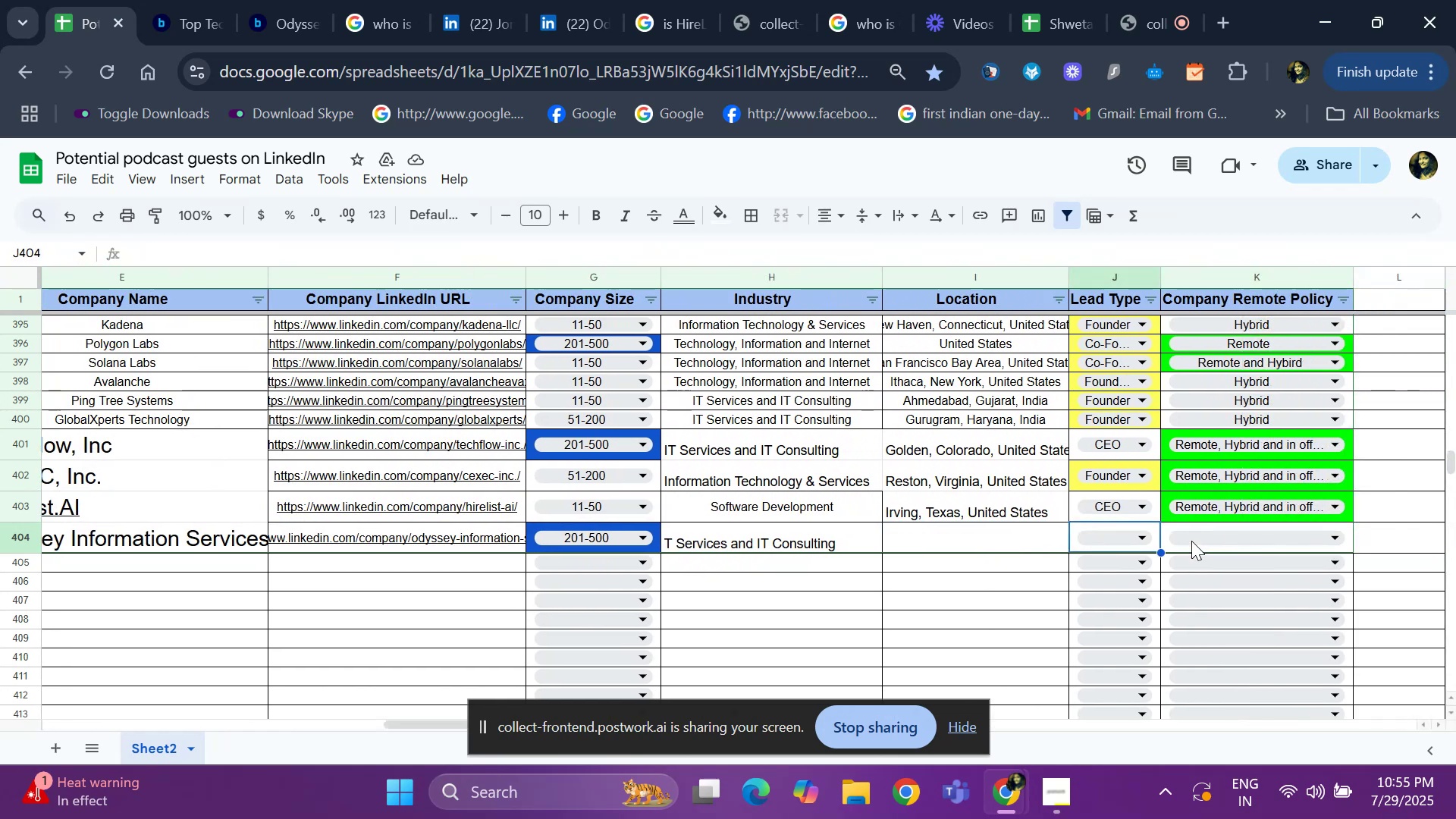 
key(Shift+C)
 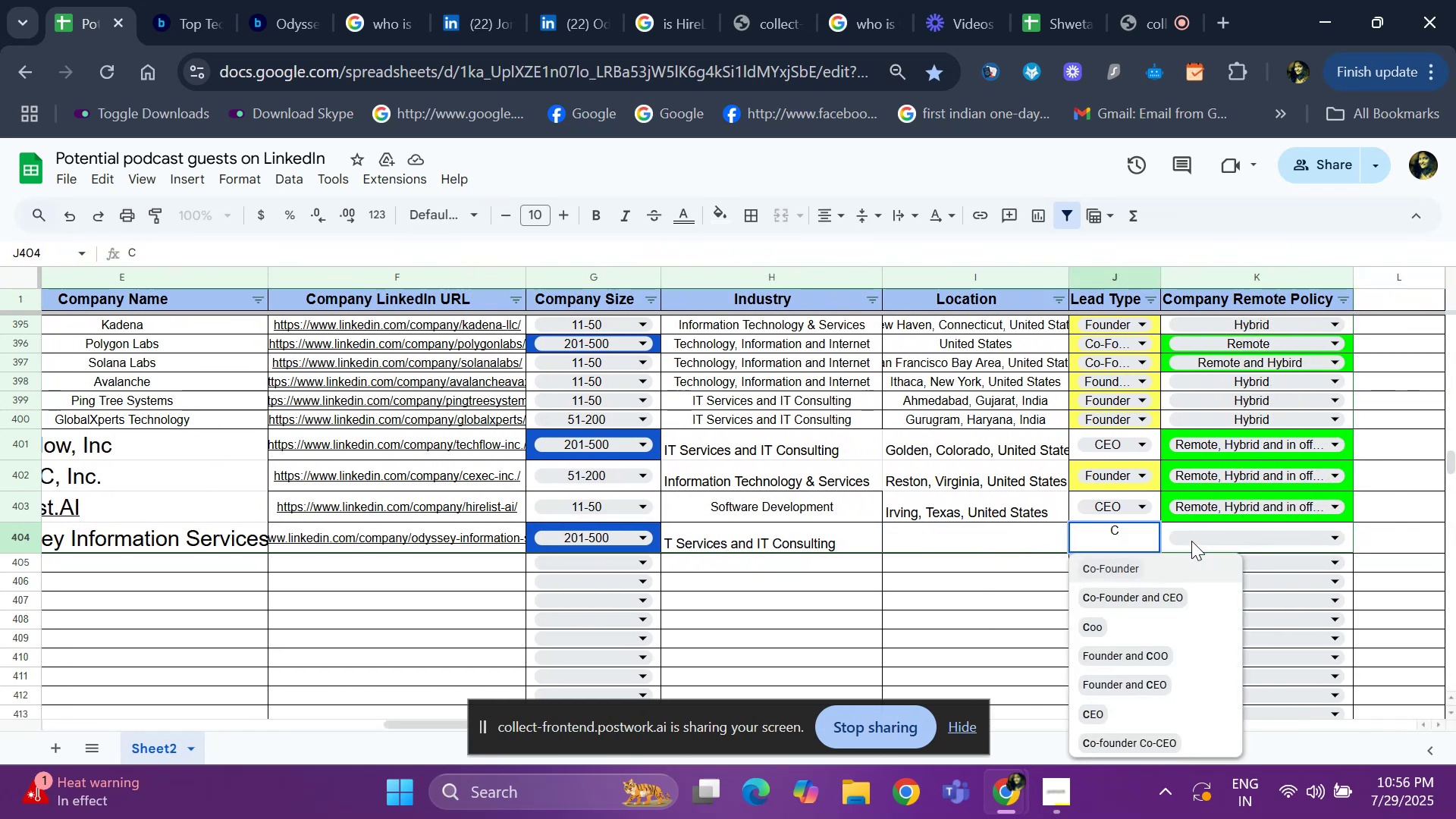 
key(Shift+ArrowDown)
 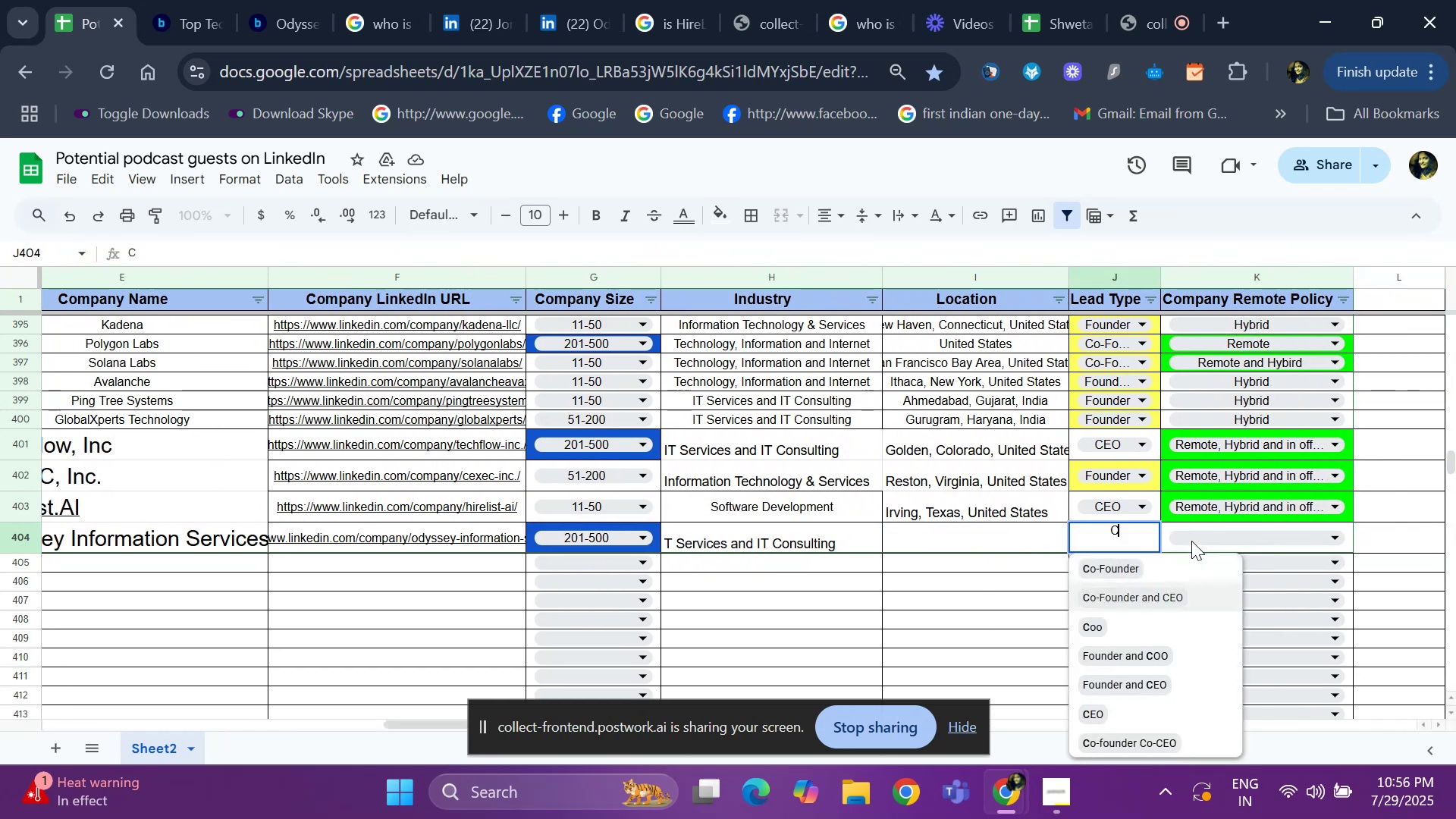 
key(Shift+ArrowDown)
 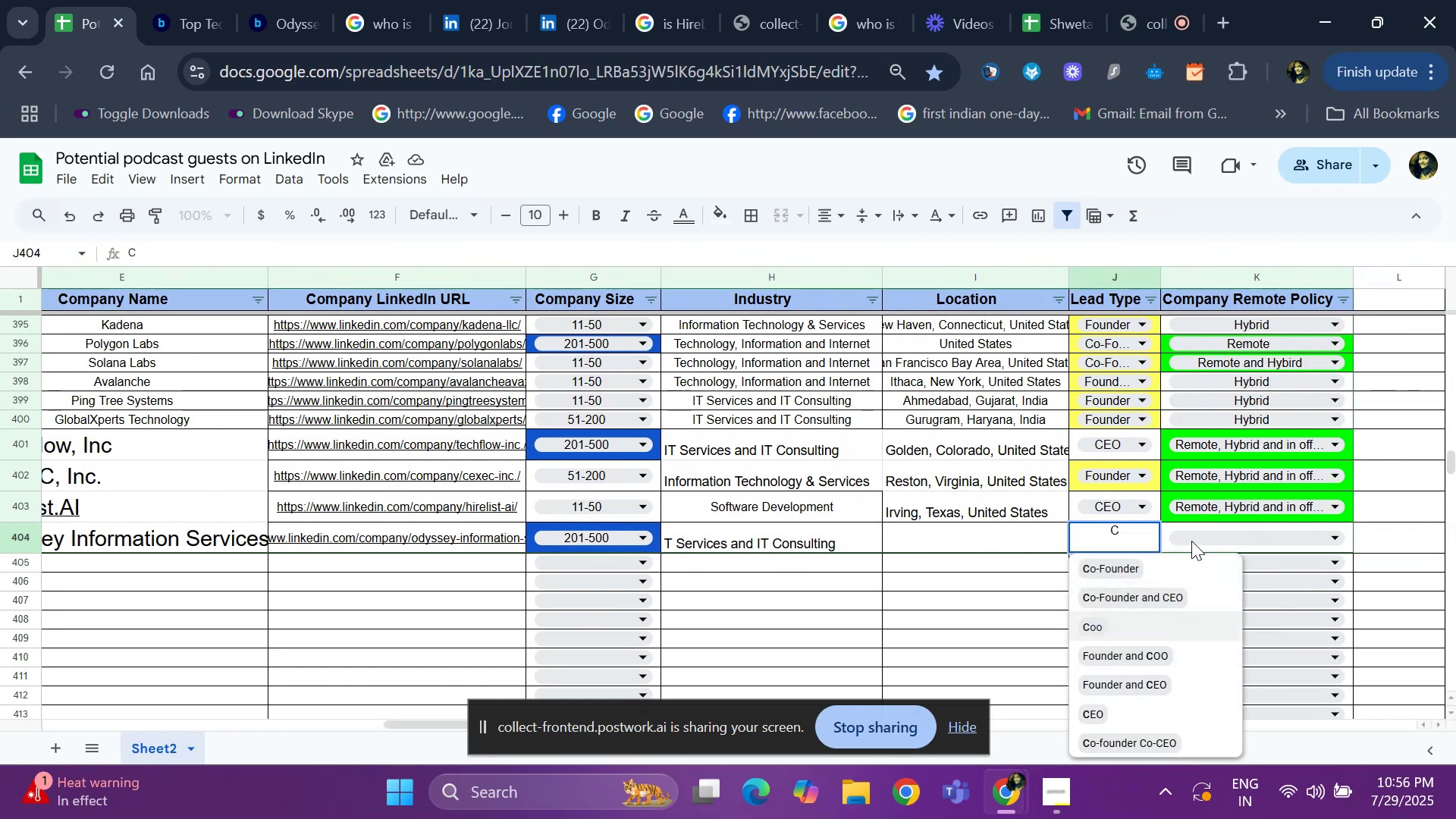 
key(Shift+ArrowDown)
 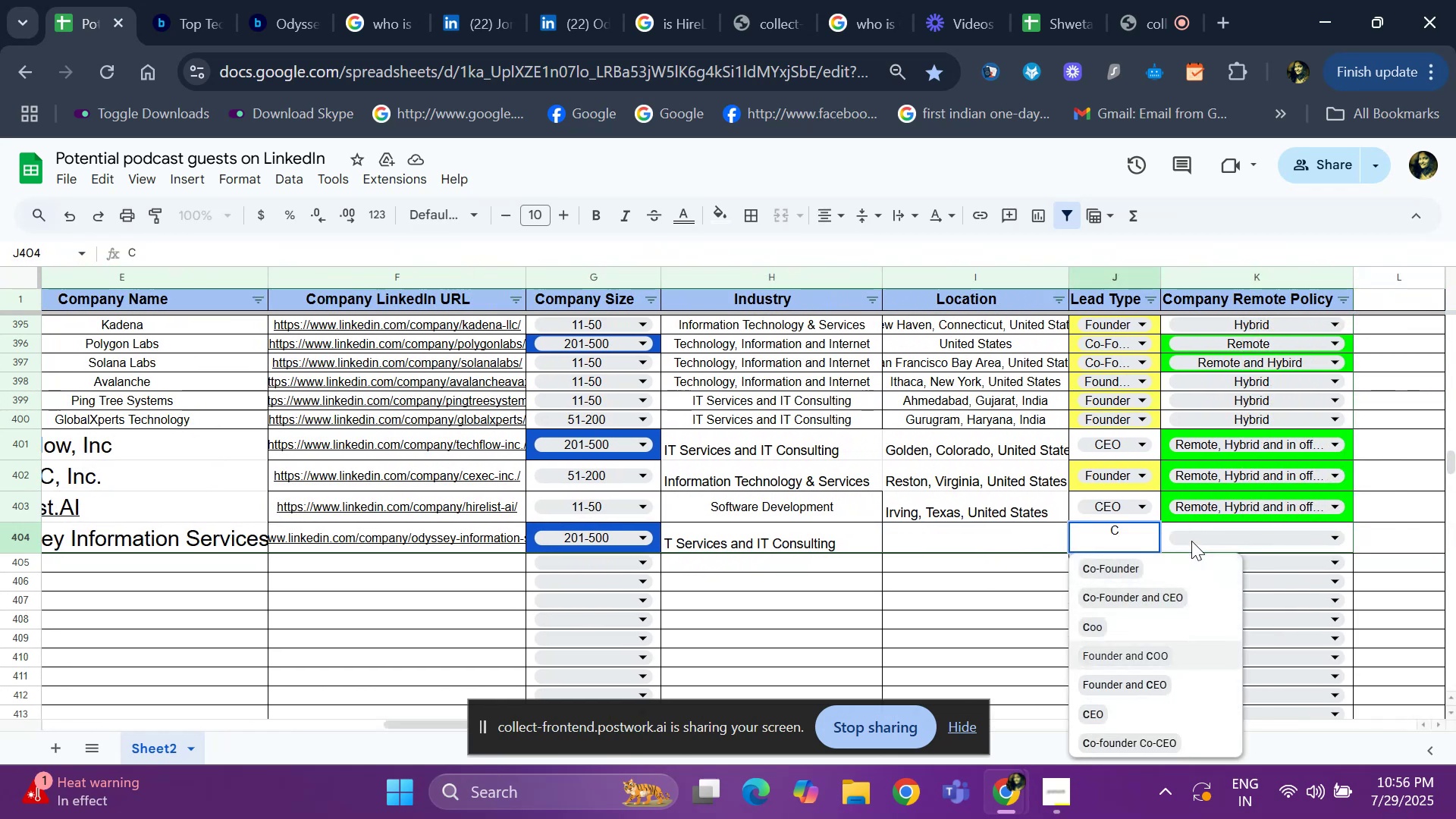 
key(Shift+ArrowDown)
 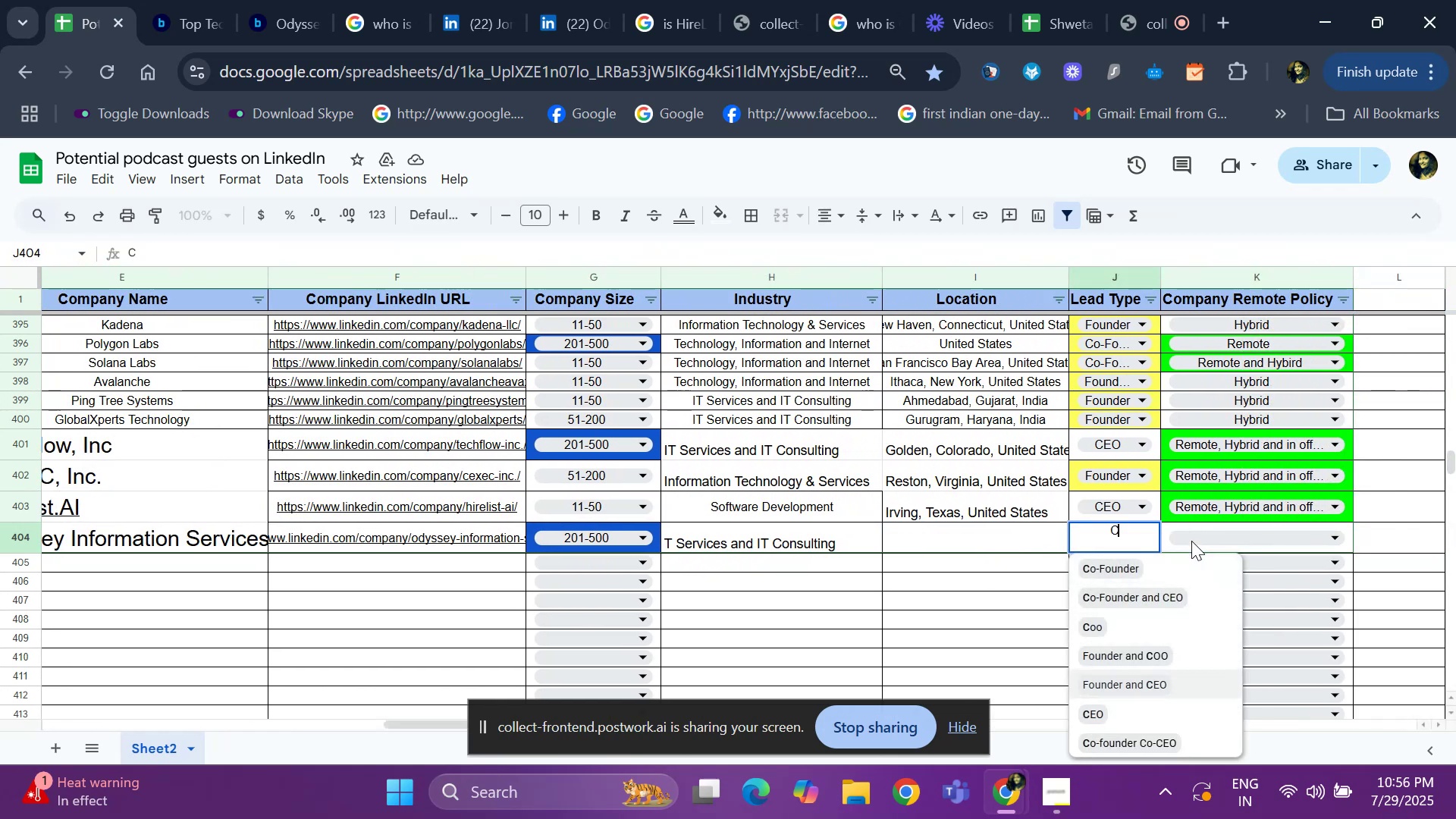 
key(Shift+ArrowDown)
 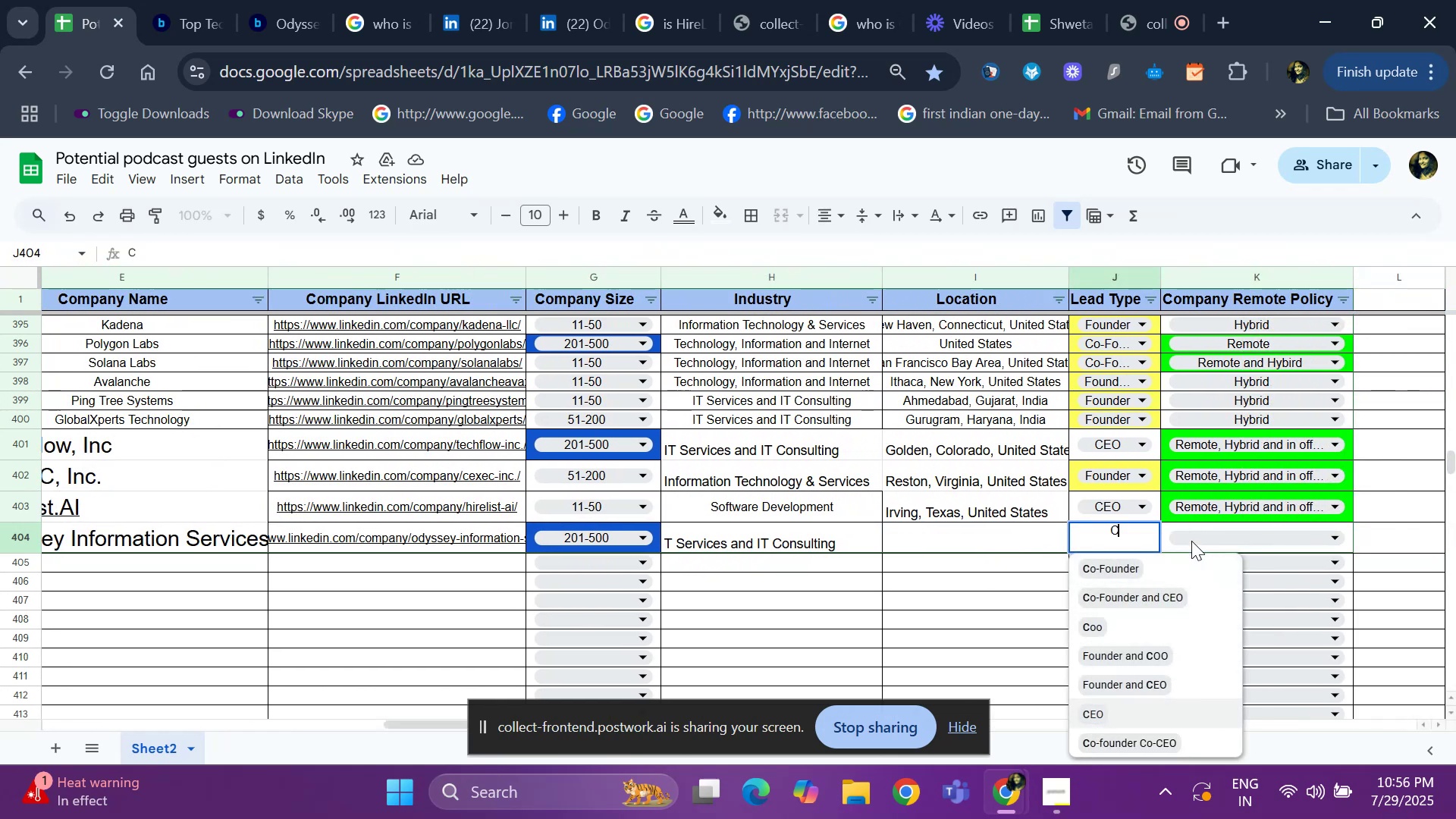 
key(Shift+Enter)
 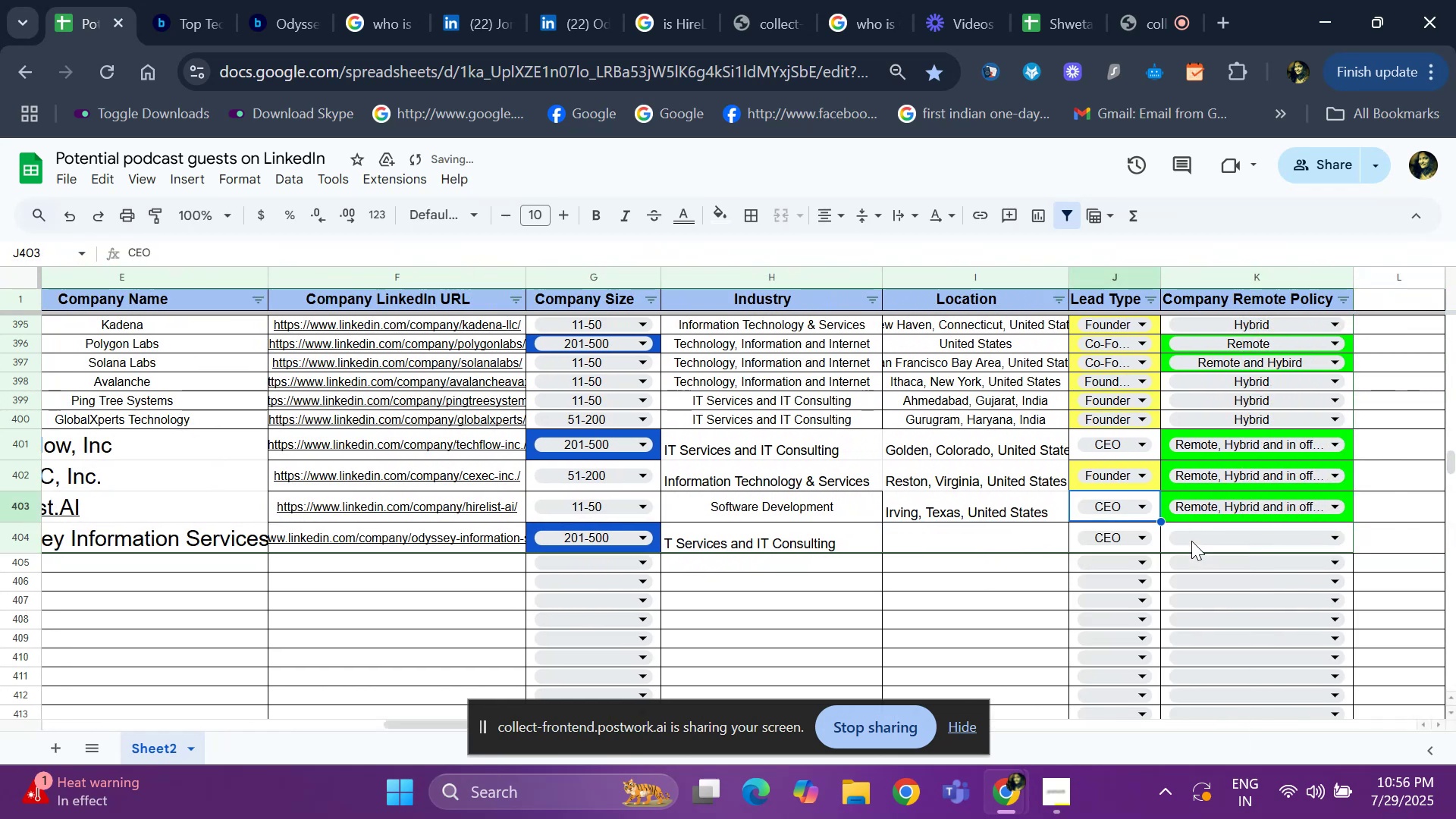 
hold_key(key=ArrowLeft, duration=0.94)
 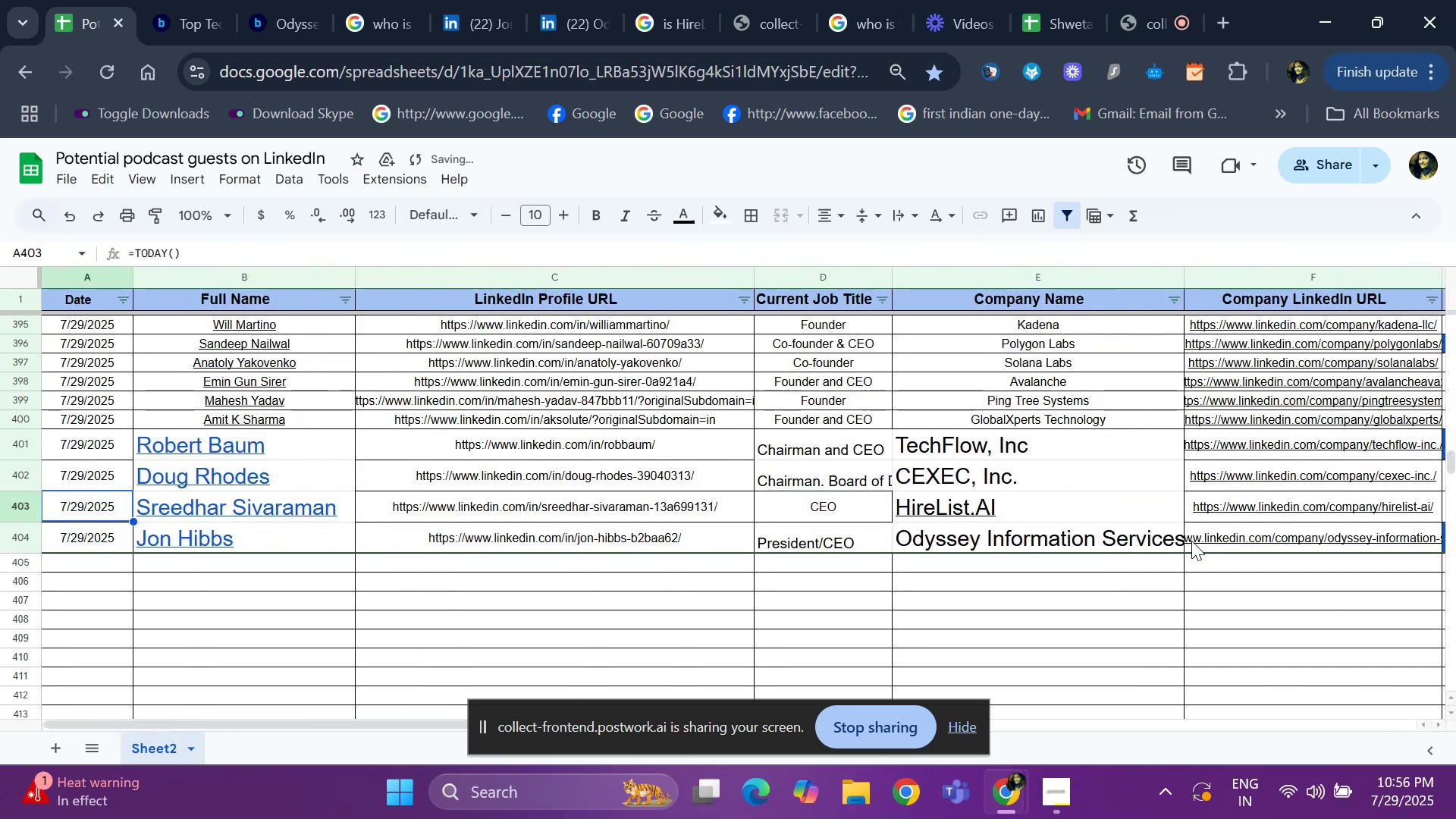 
key(ArrowDown)
 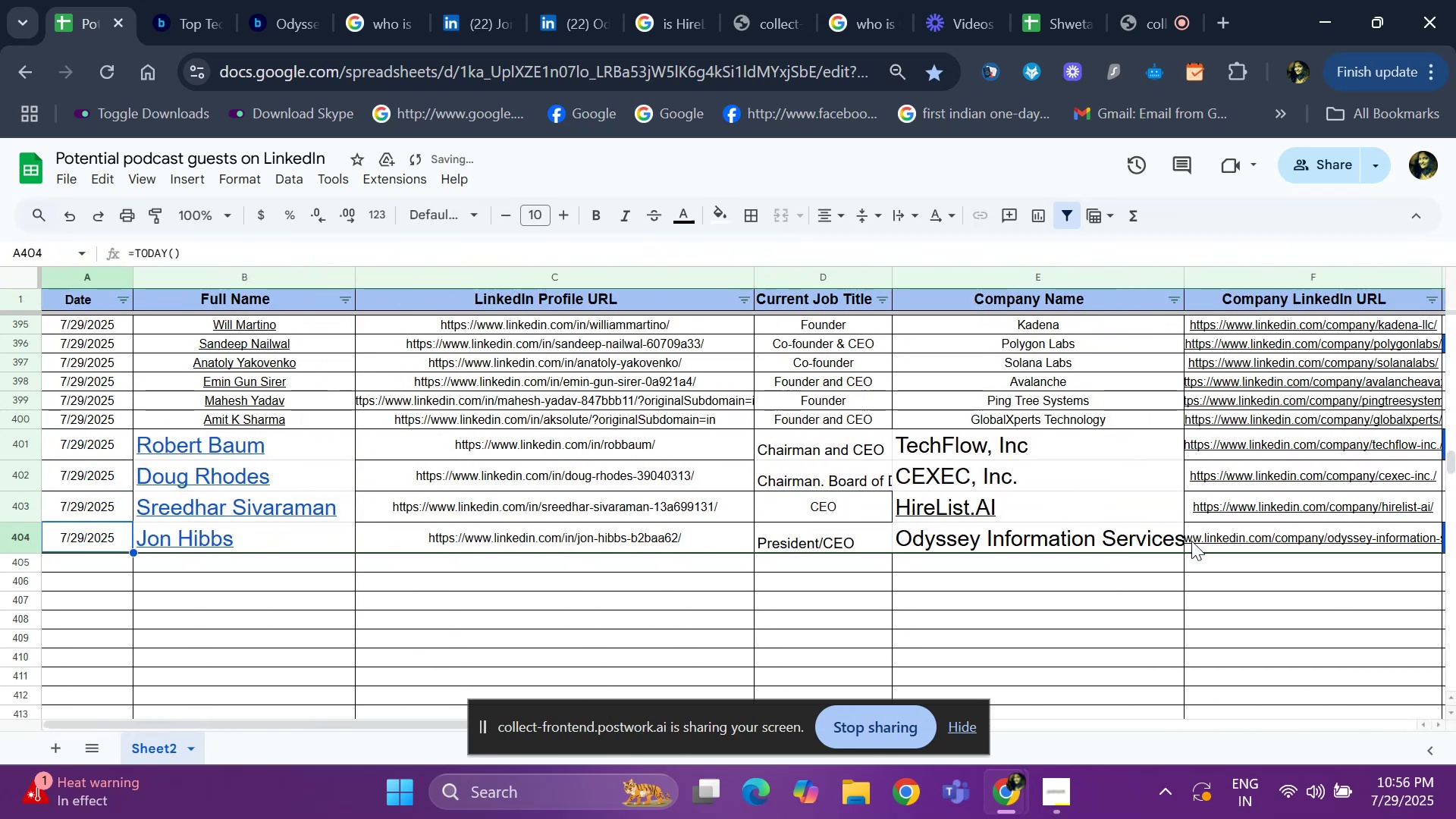 
hold_key(key=ArrowRight, duration=0.36)
 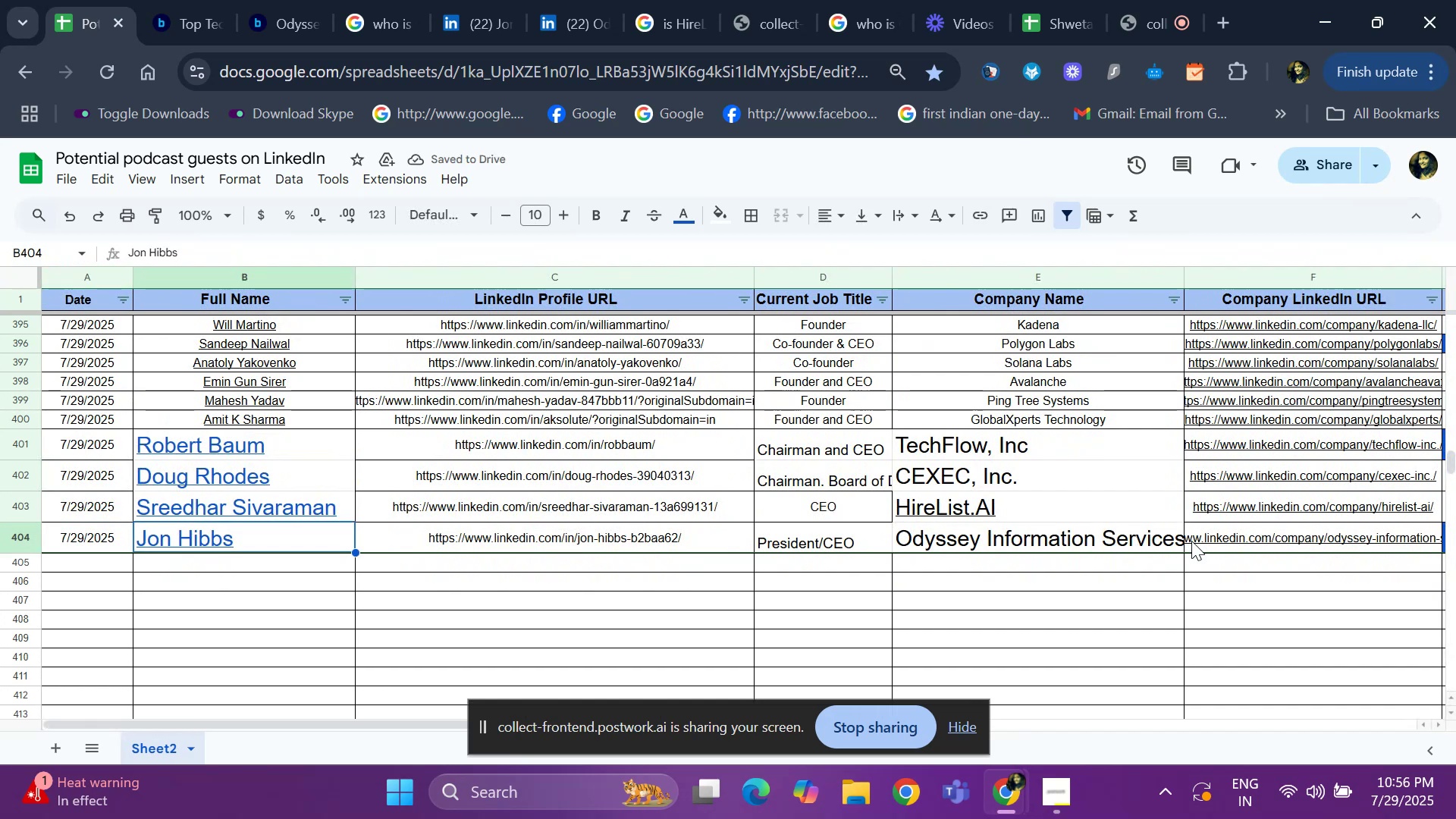 
key(ArrowRight)
 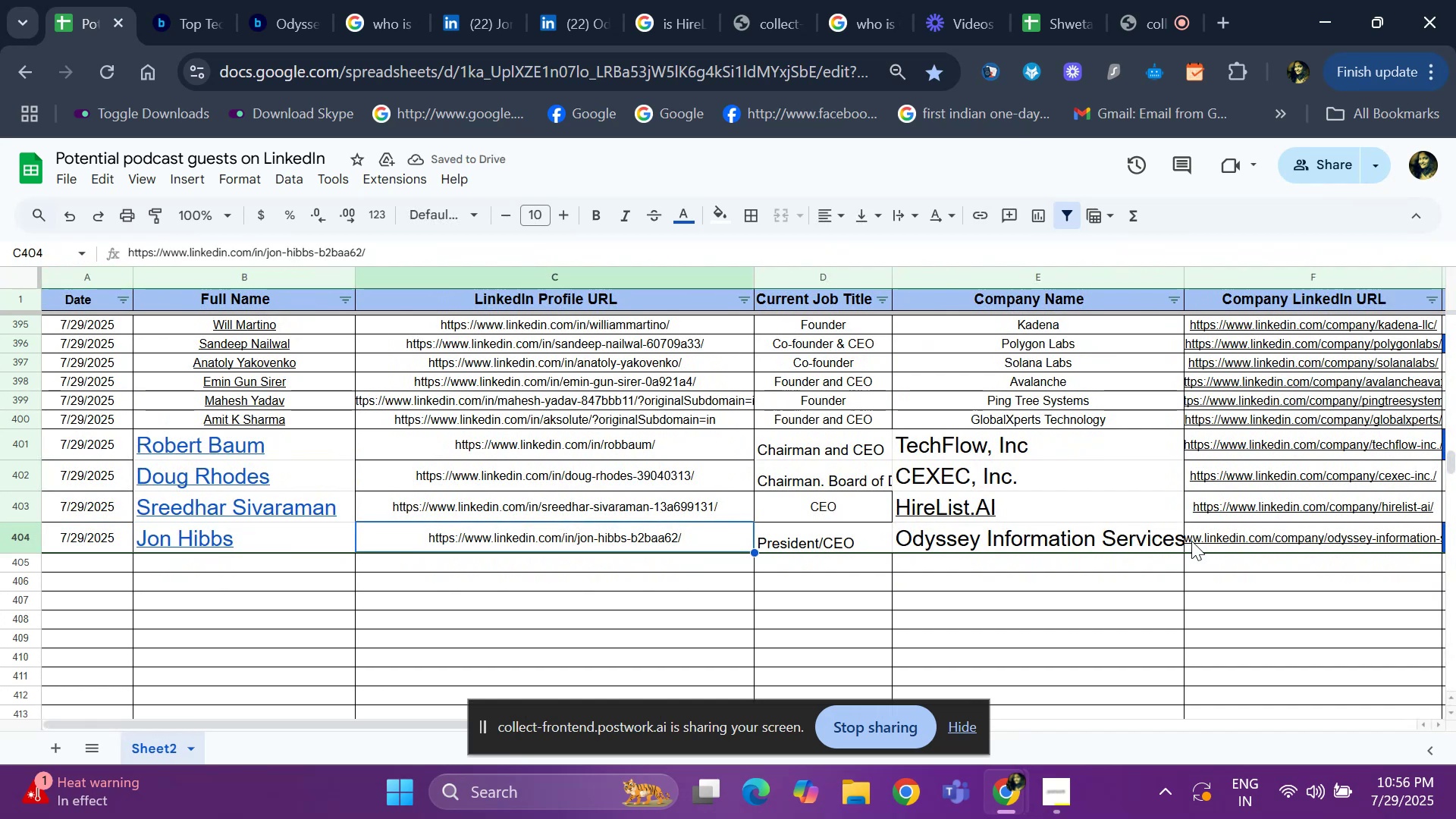 
key(ArrowRight)
 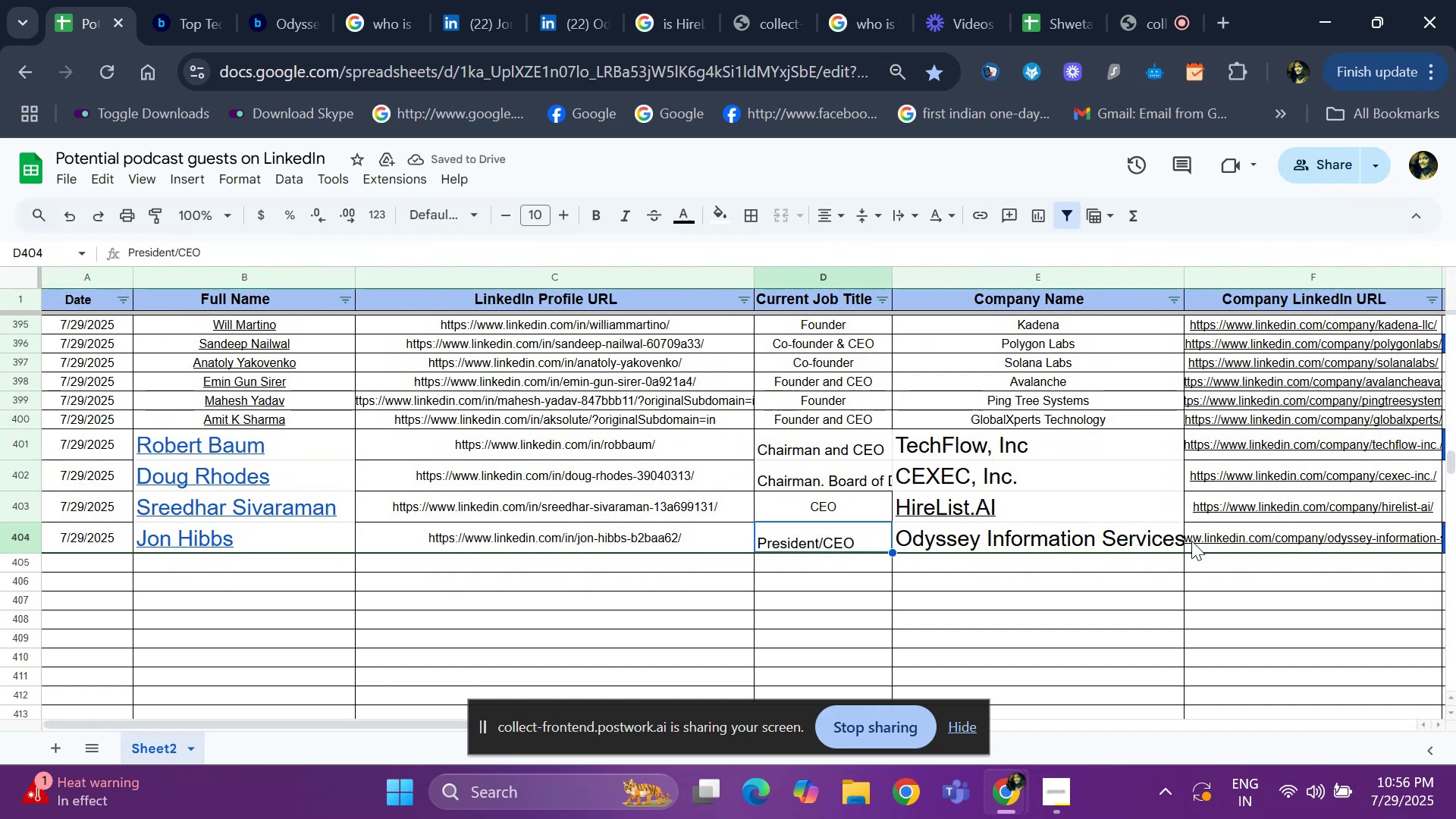 
key(ArrowRight)
 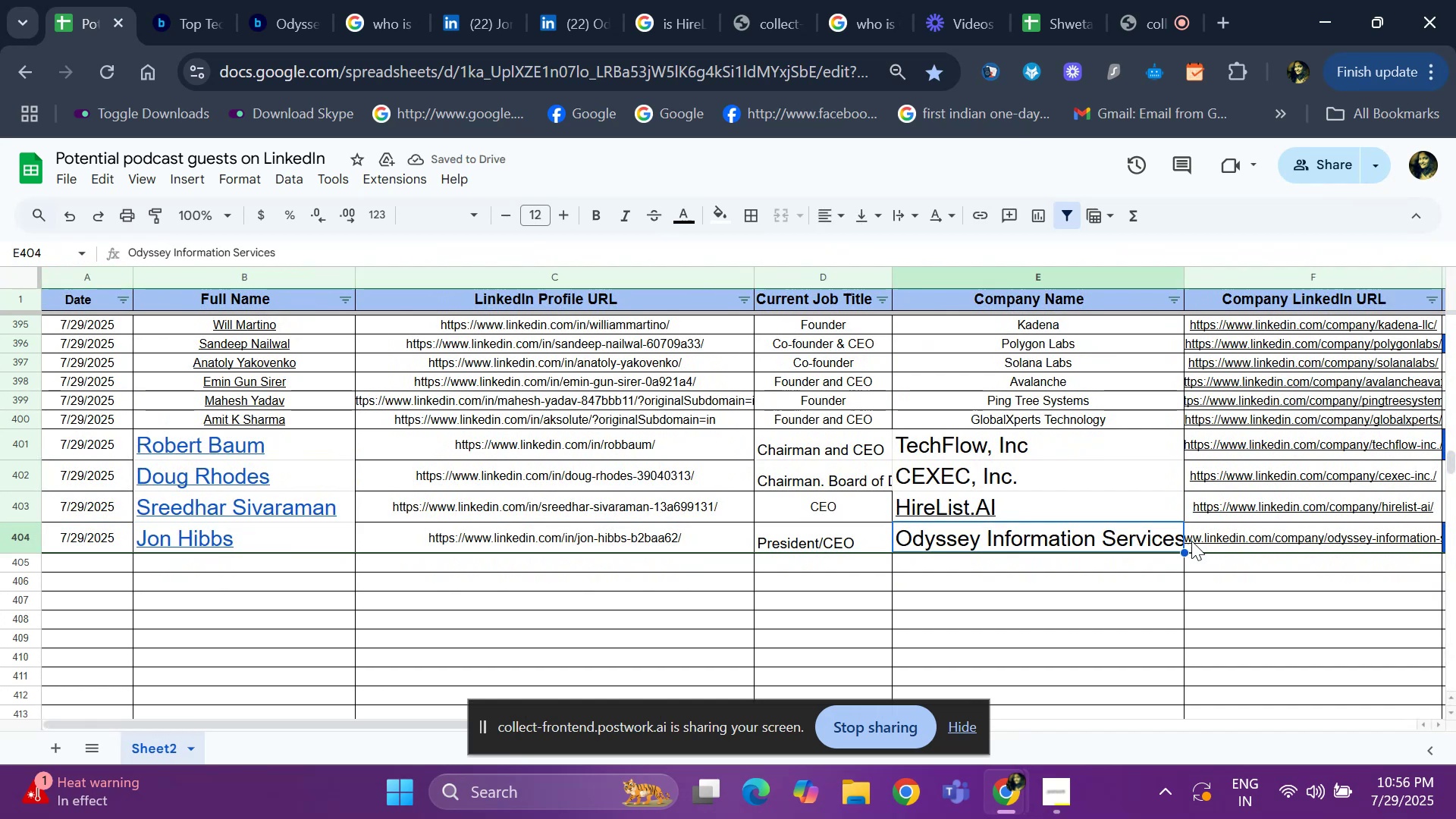 
key(ArrowRight)
 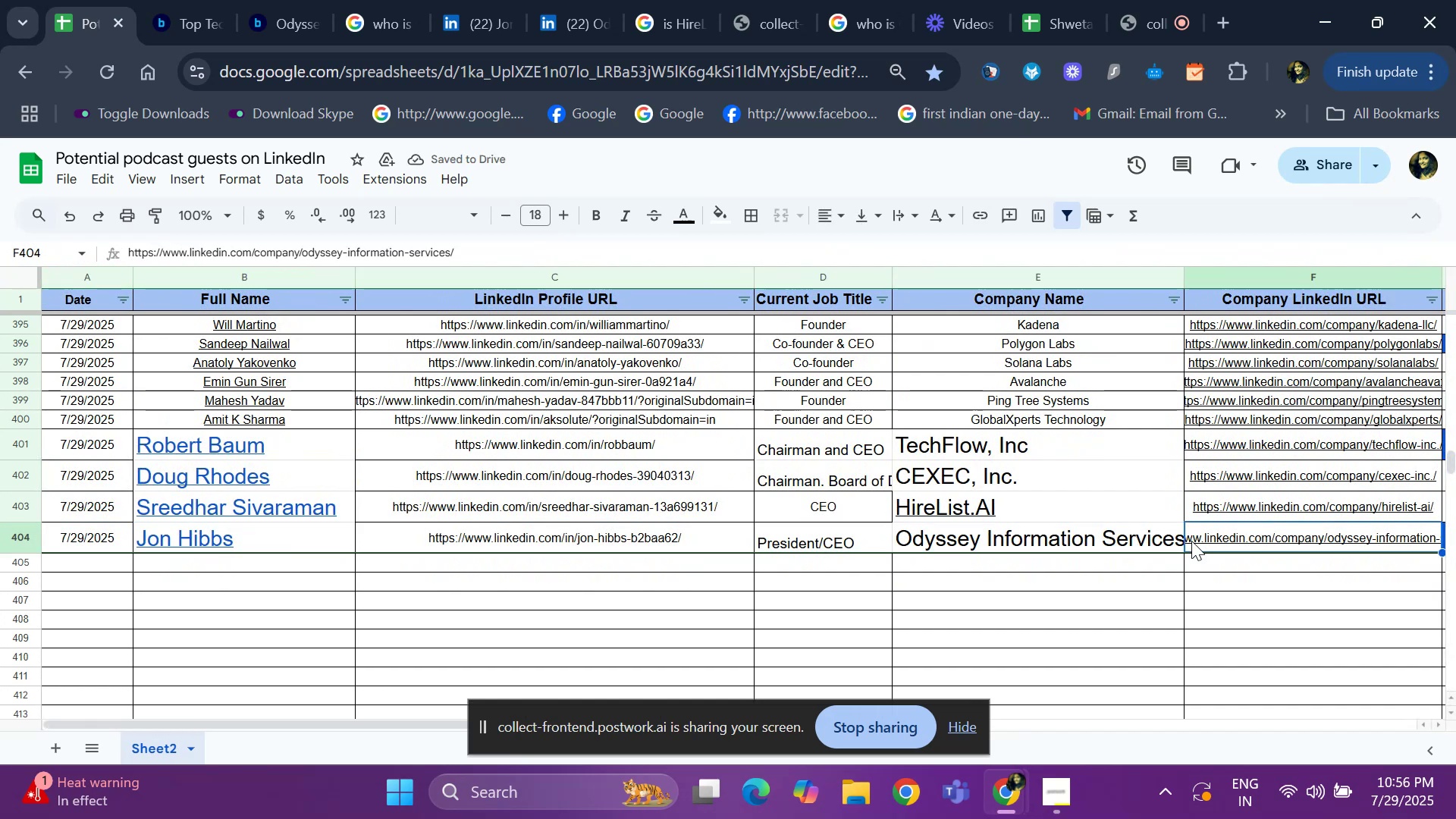 
key(ArrowRight)
 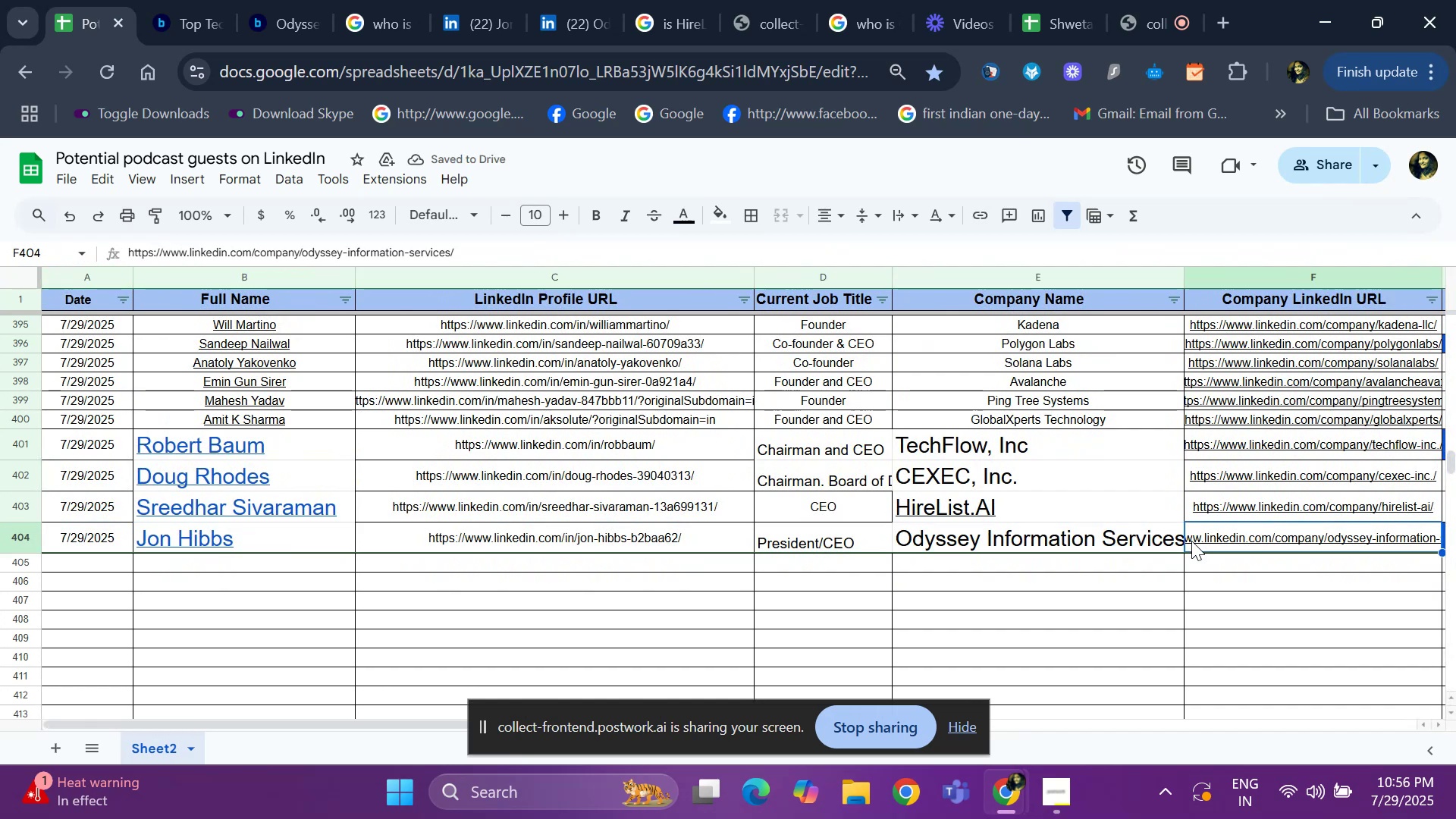 
key(ArrowRight)
 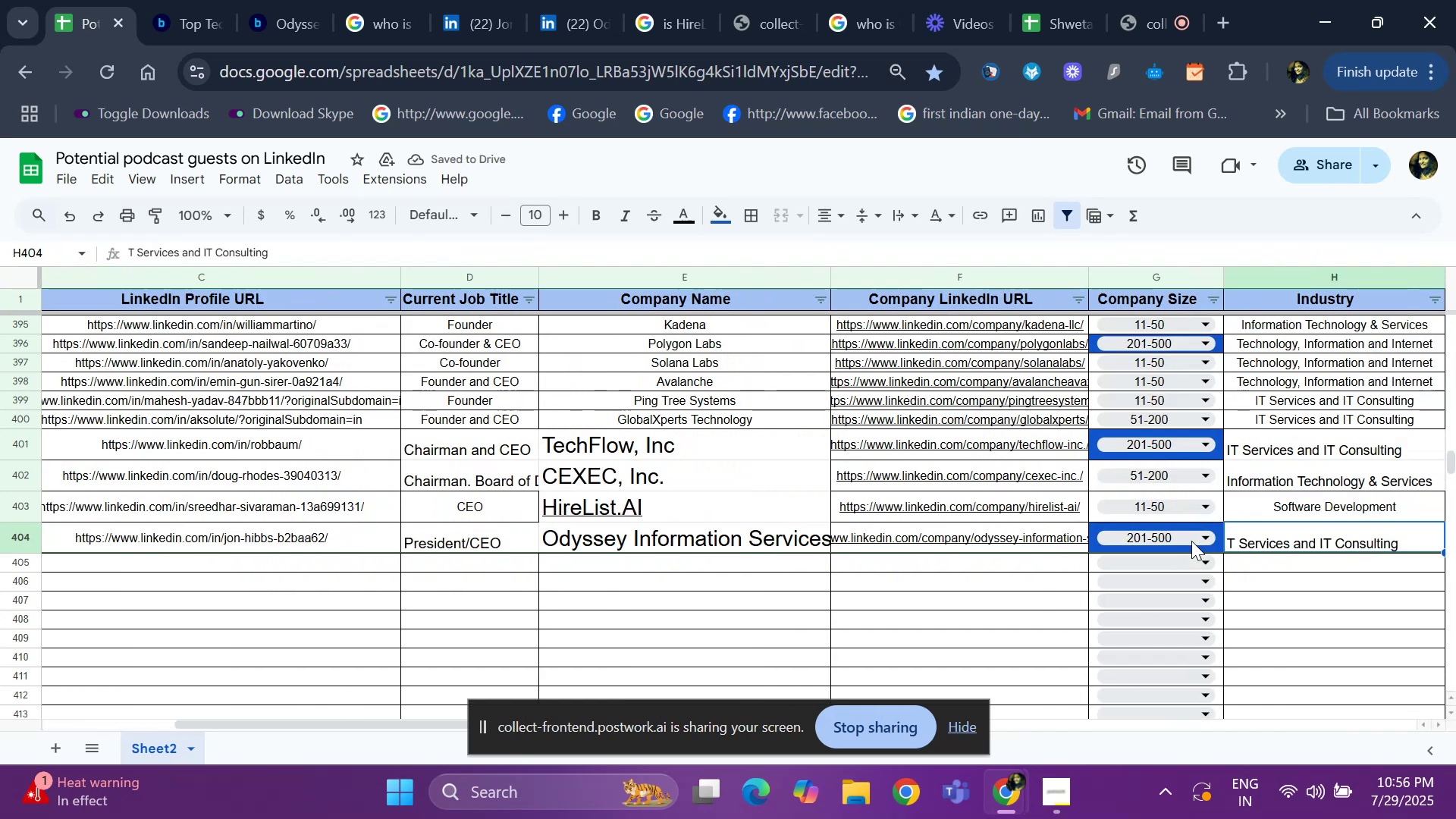 
key(ArrowRight)
 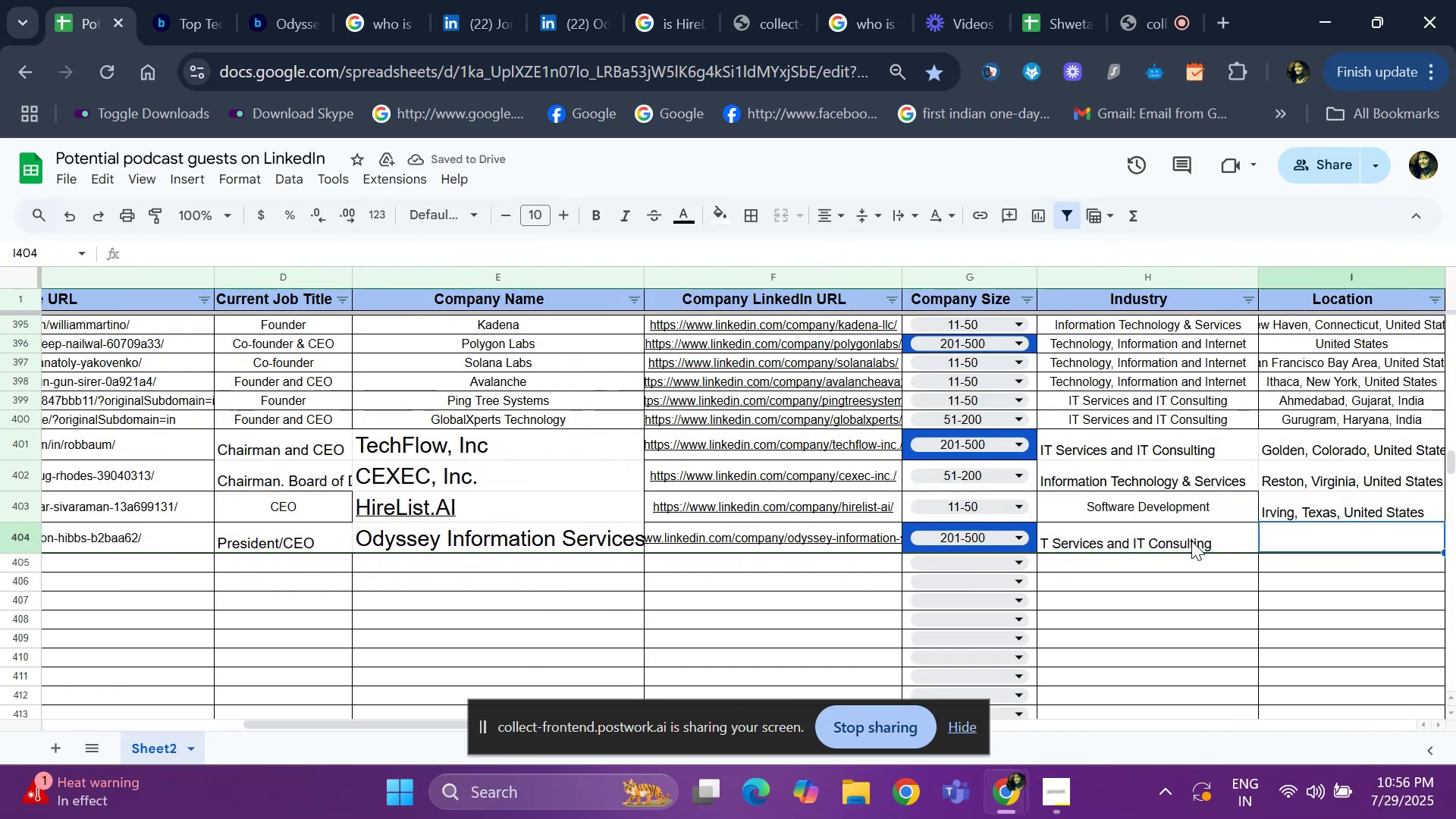 
key(ArrowRight)
 